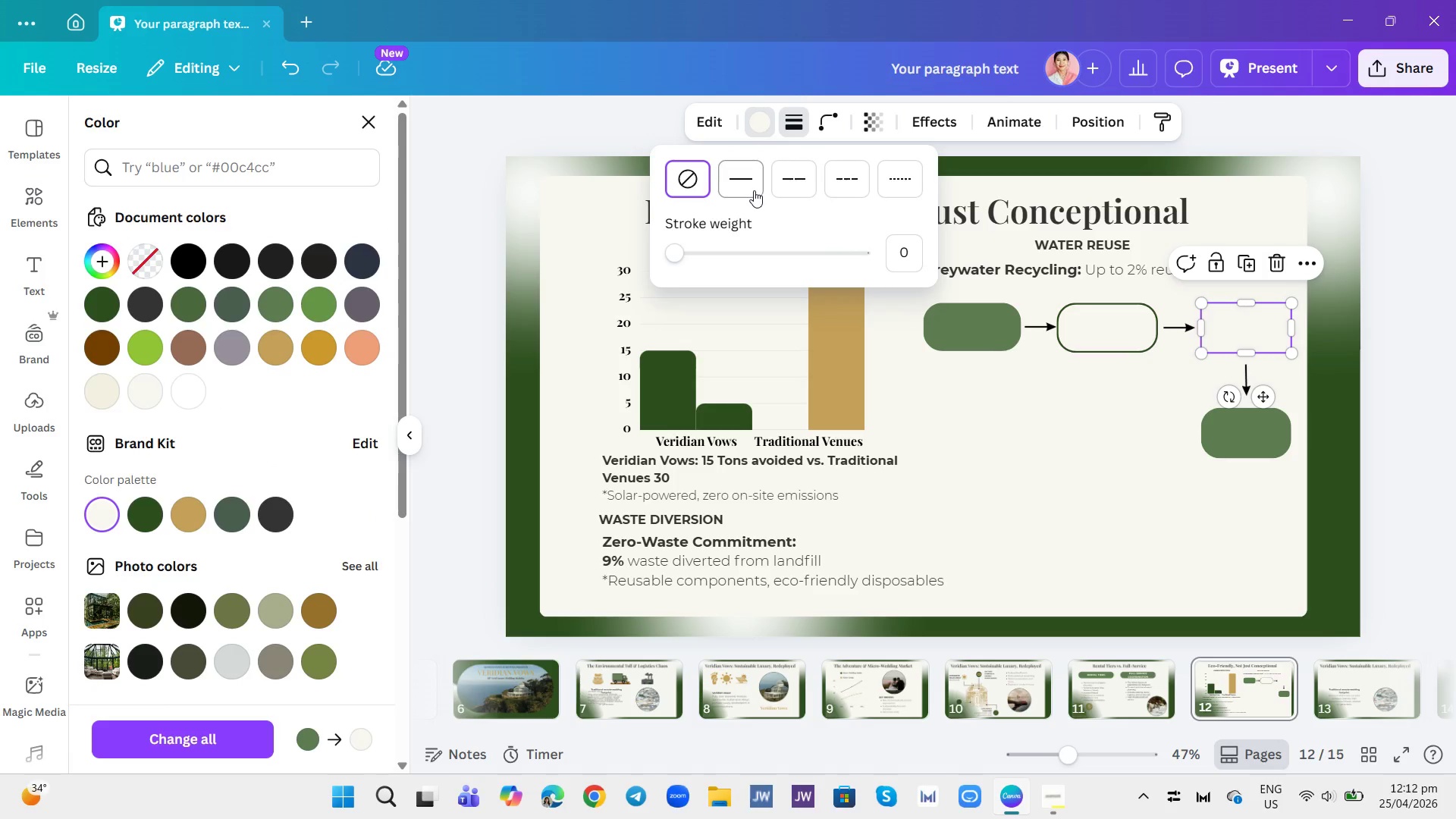 
left_click([743, 180])
 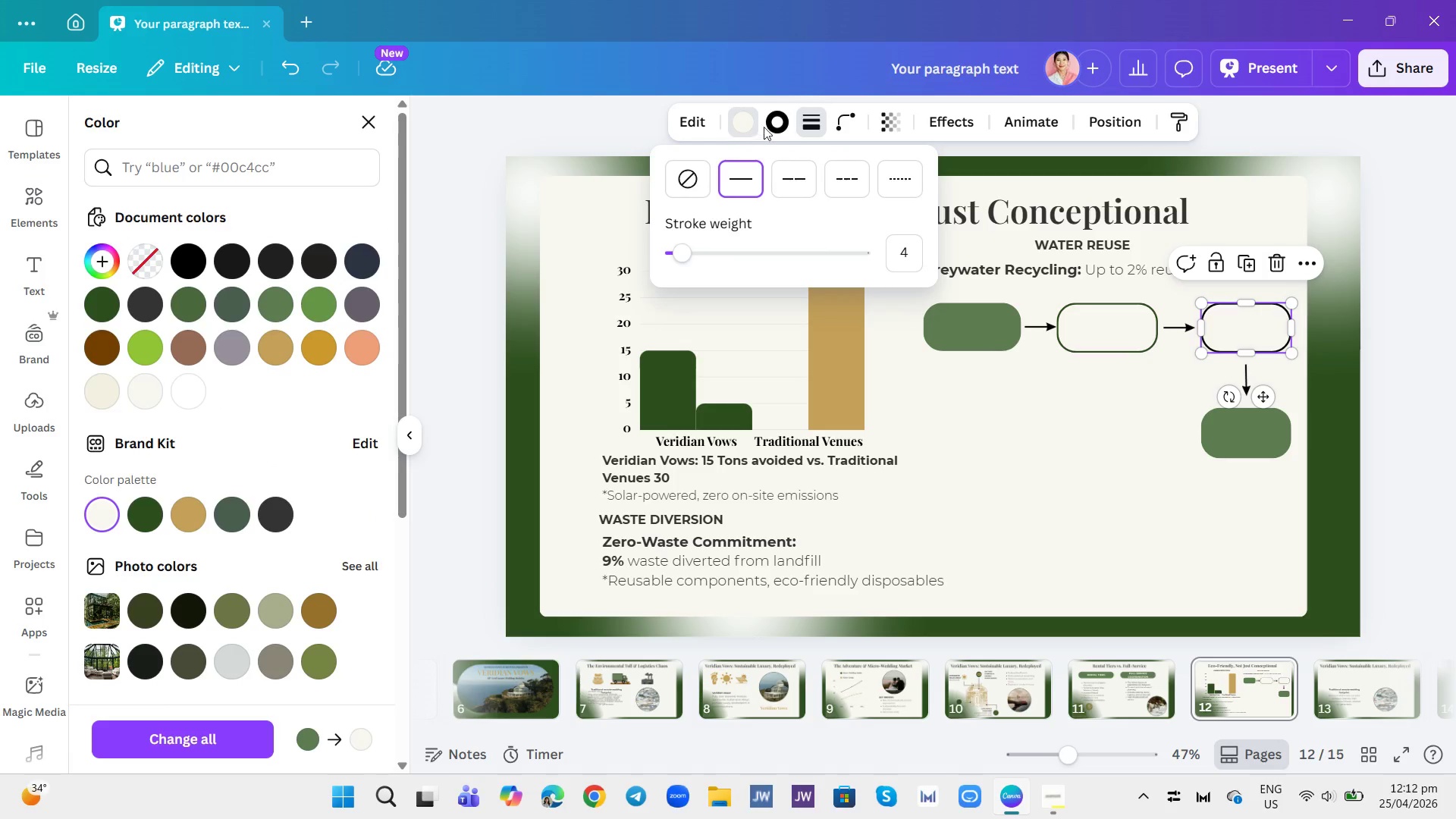 
left_click([777, 117])
 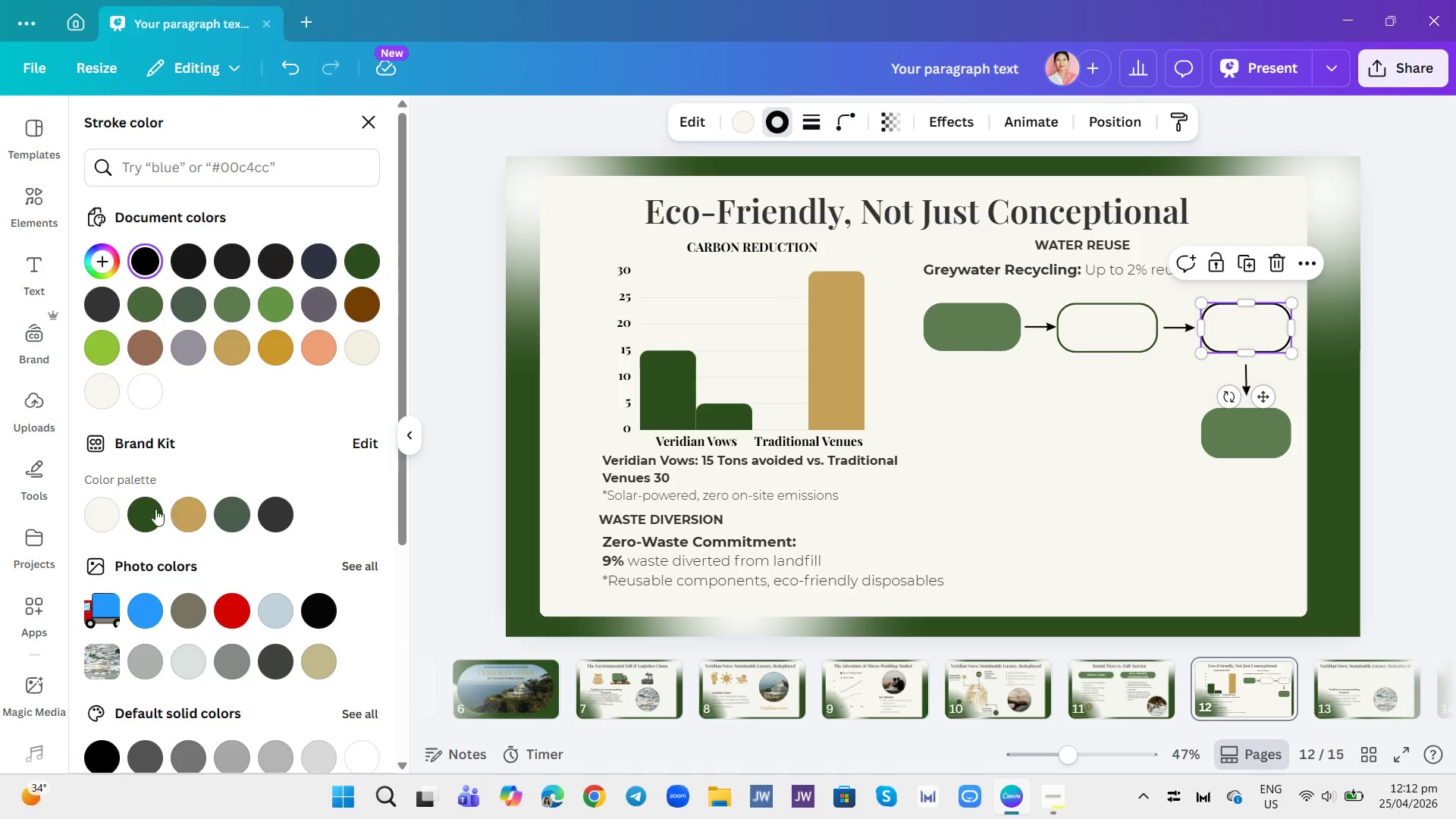 
left_click([132, 515])
 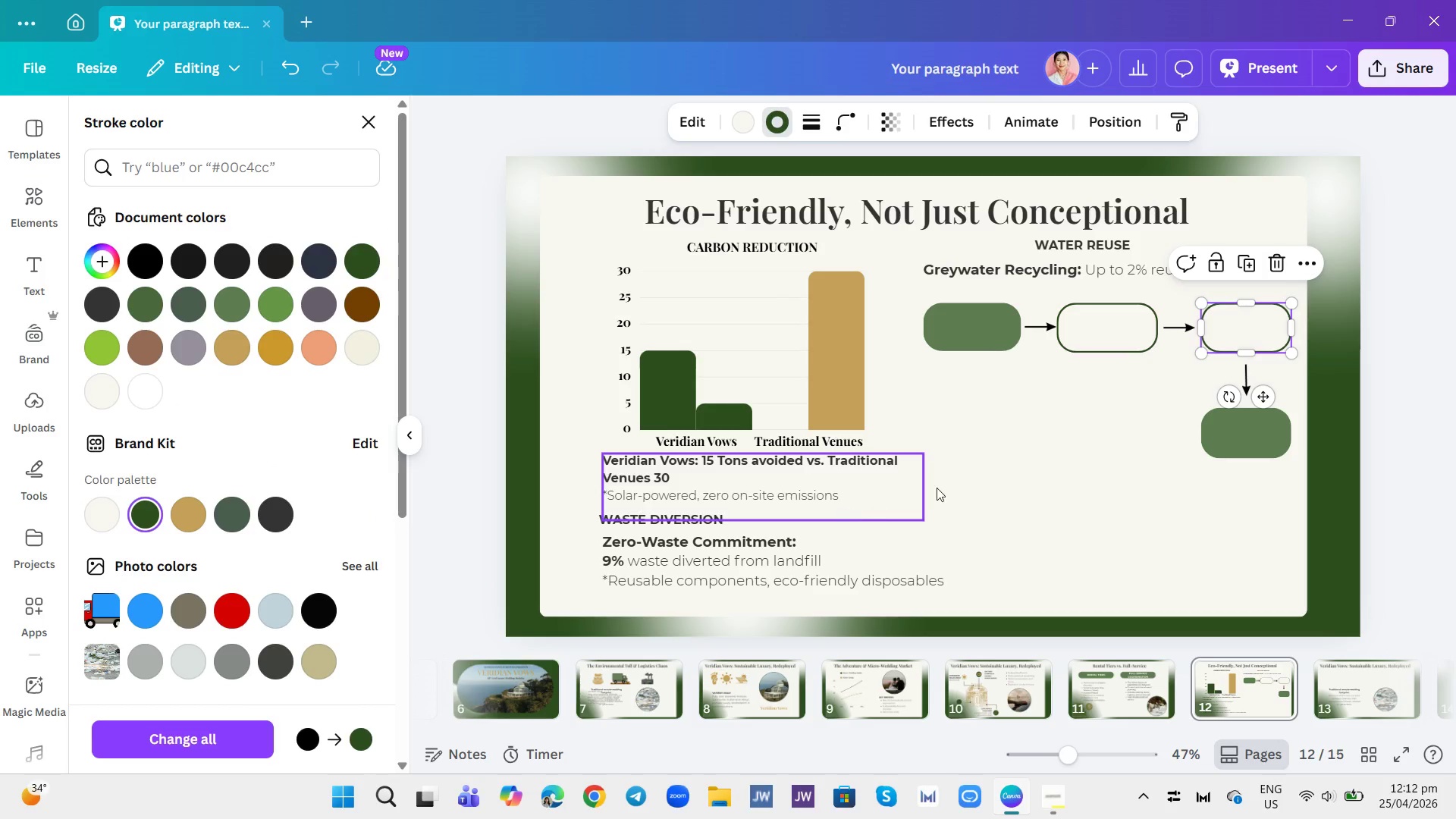 
left_click([1048, 438])
 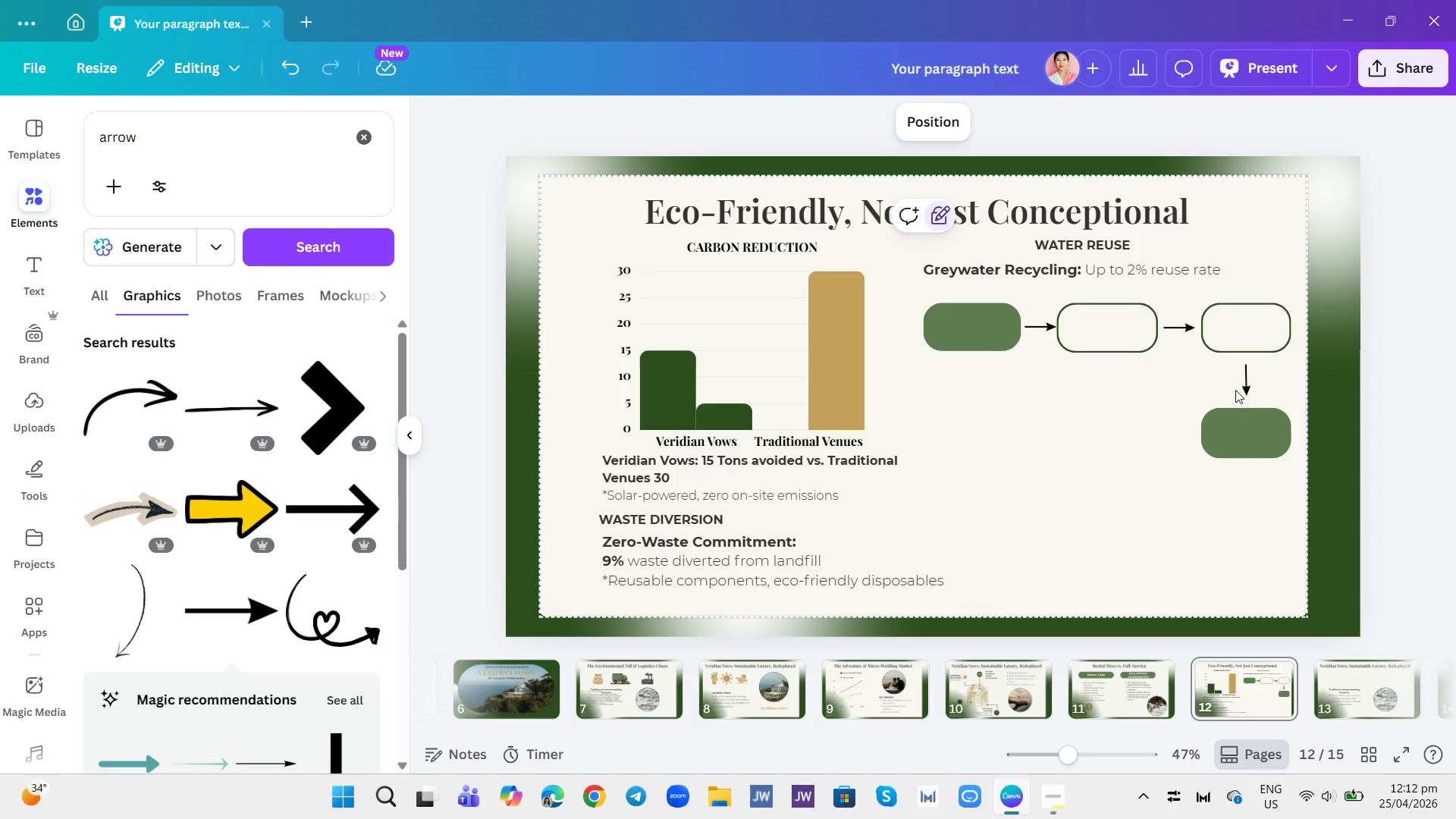 
wait(5.61)
 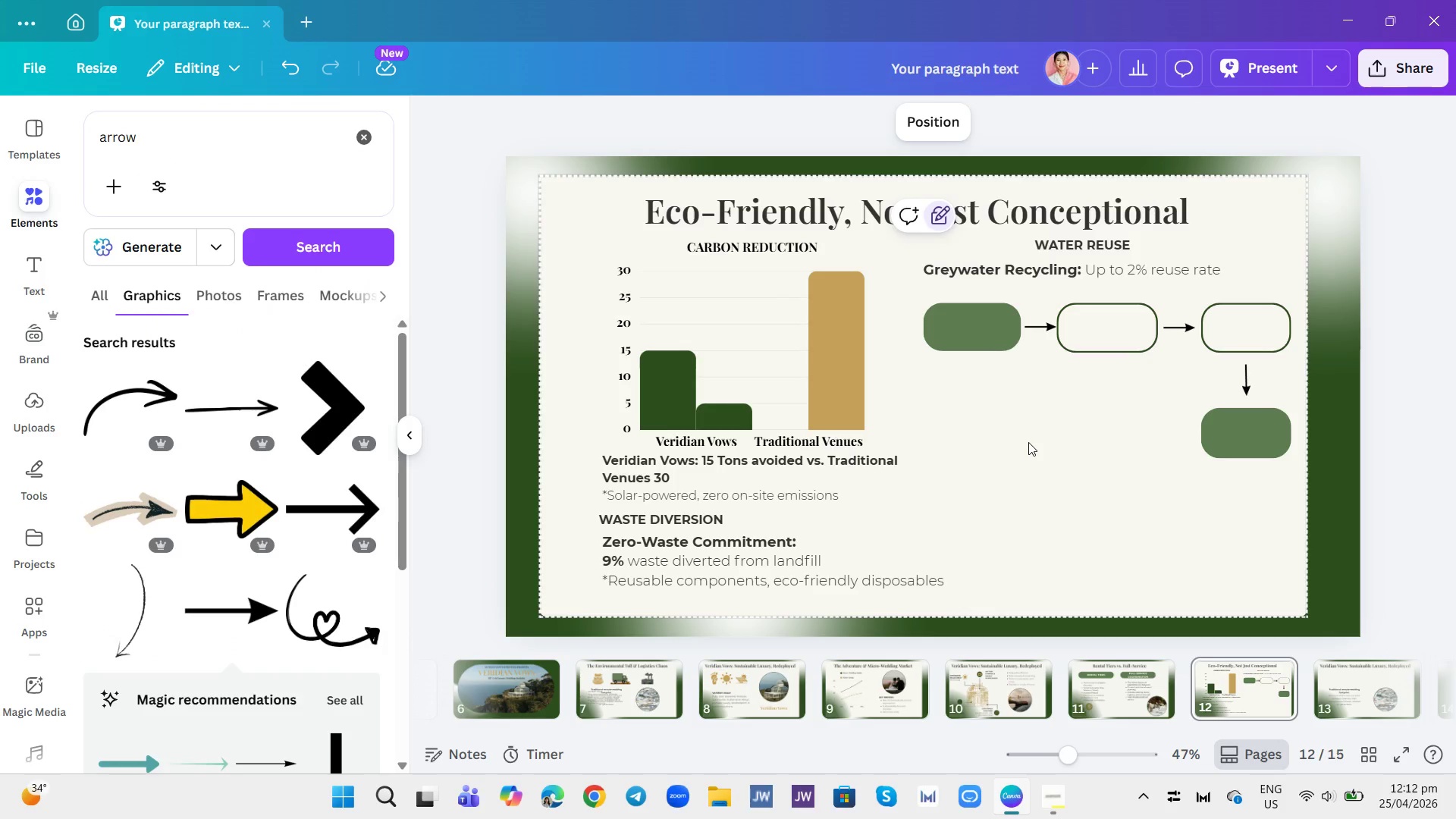 
left_click([1244, 382])
 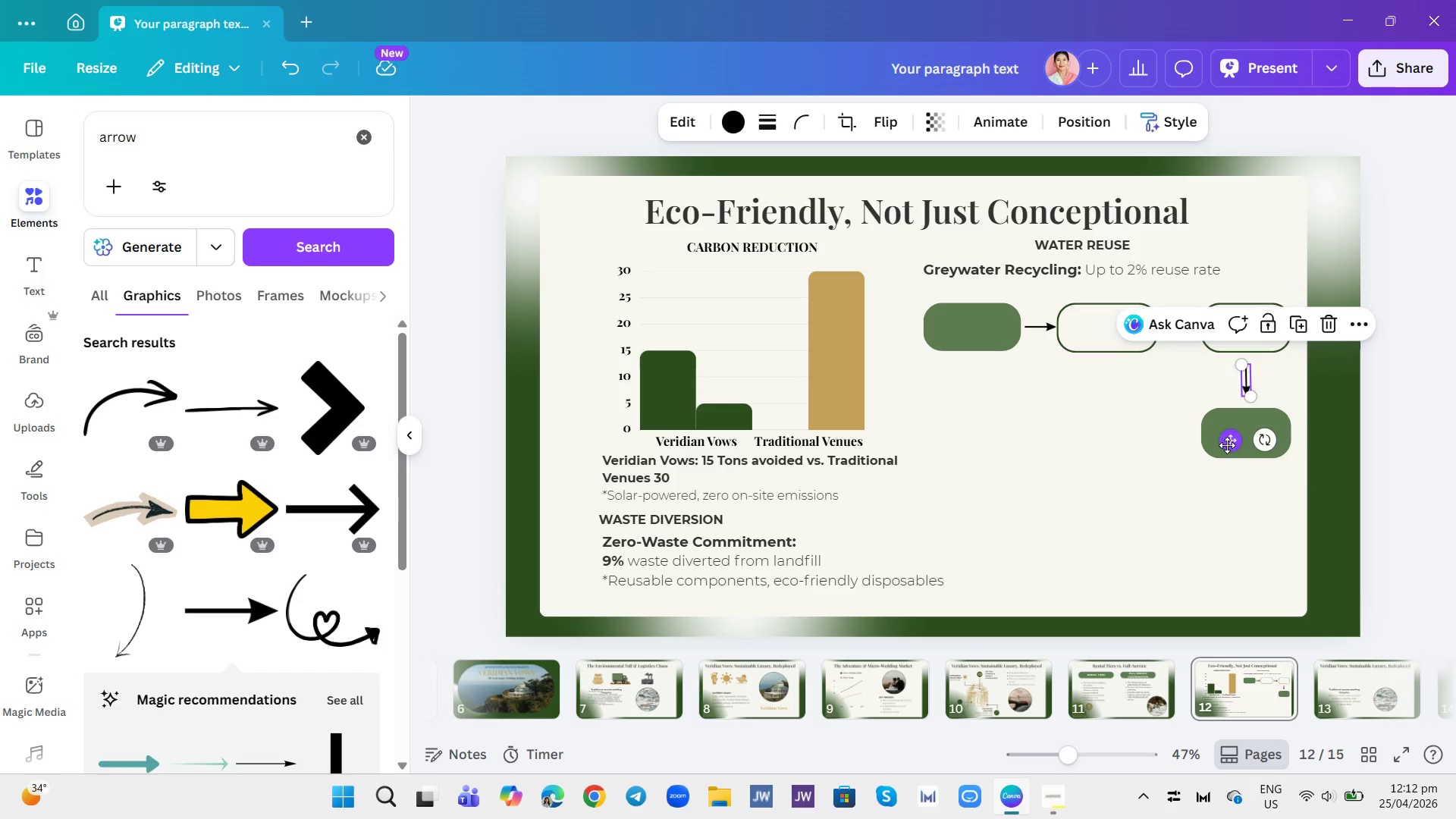 
left_click_drag(start_coordinate=[1227, 445], to_coordinate=[1227, 441])
 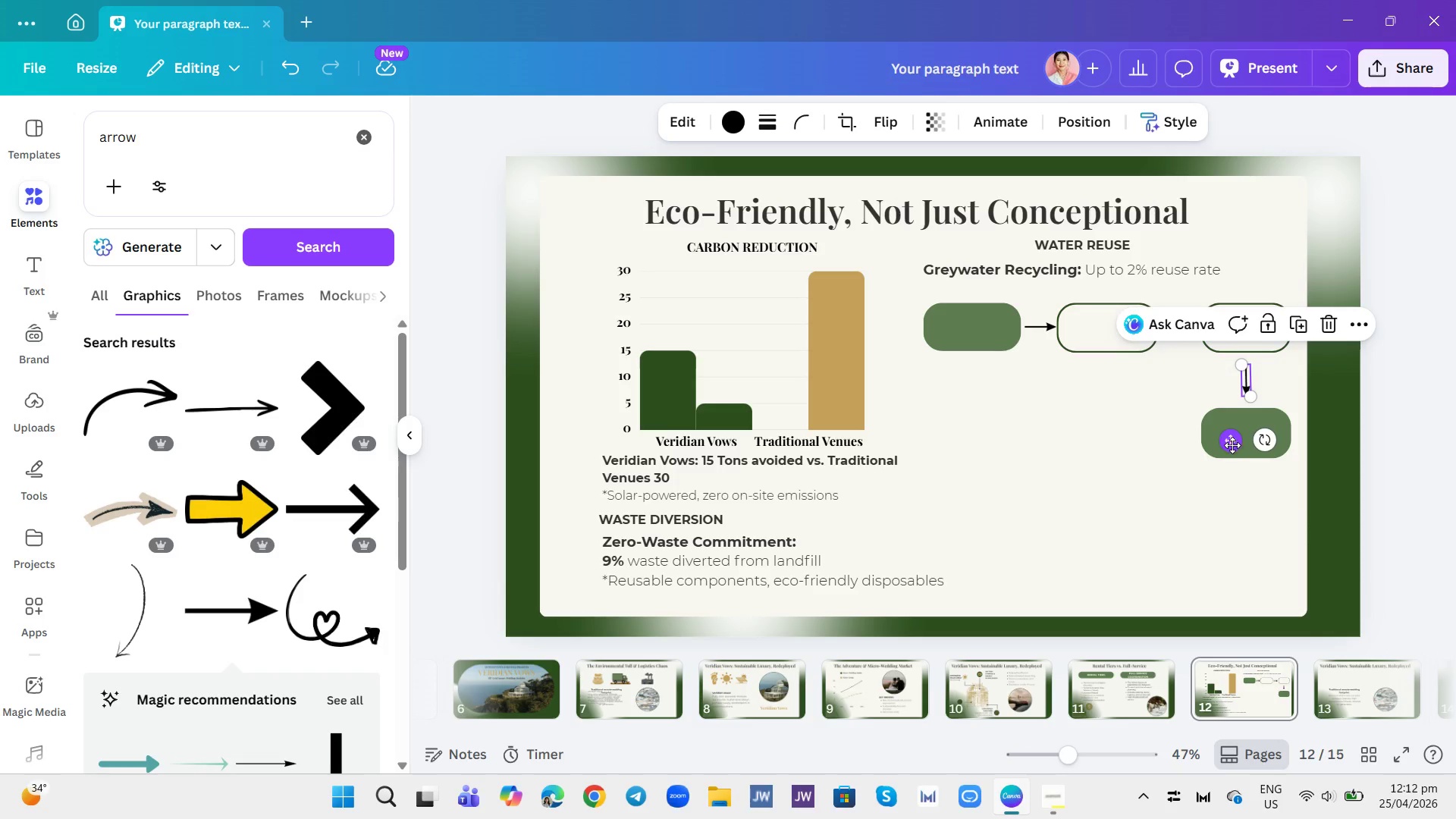 
left_click_drag(start_coordinate=[1235, 448], to_coordinate=[1235, 442])
 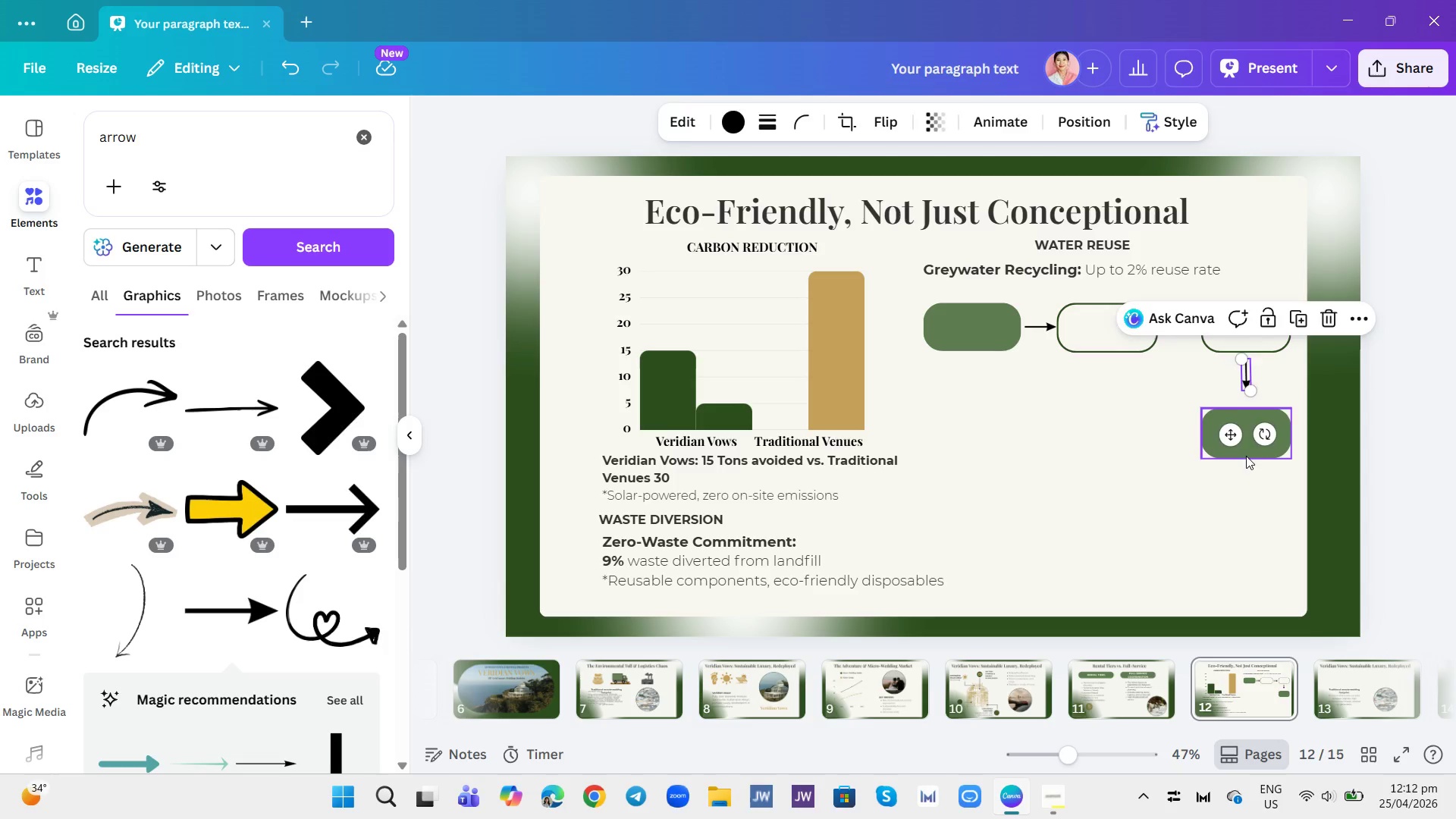 
left_click([1246, 457])
 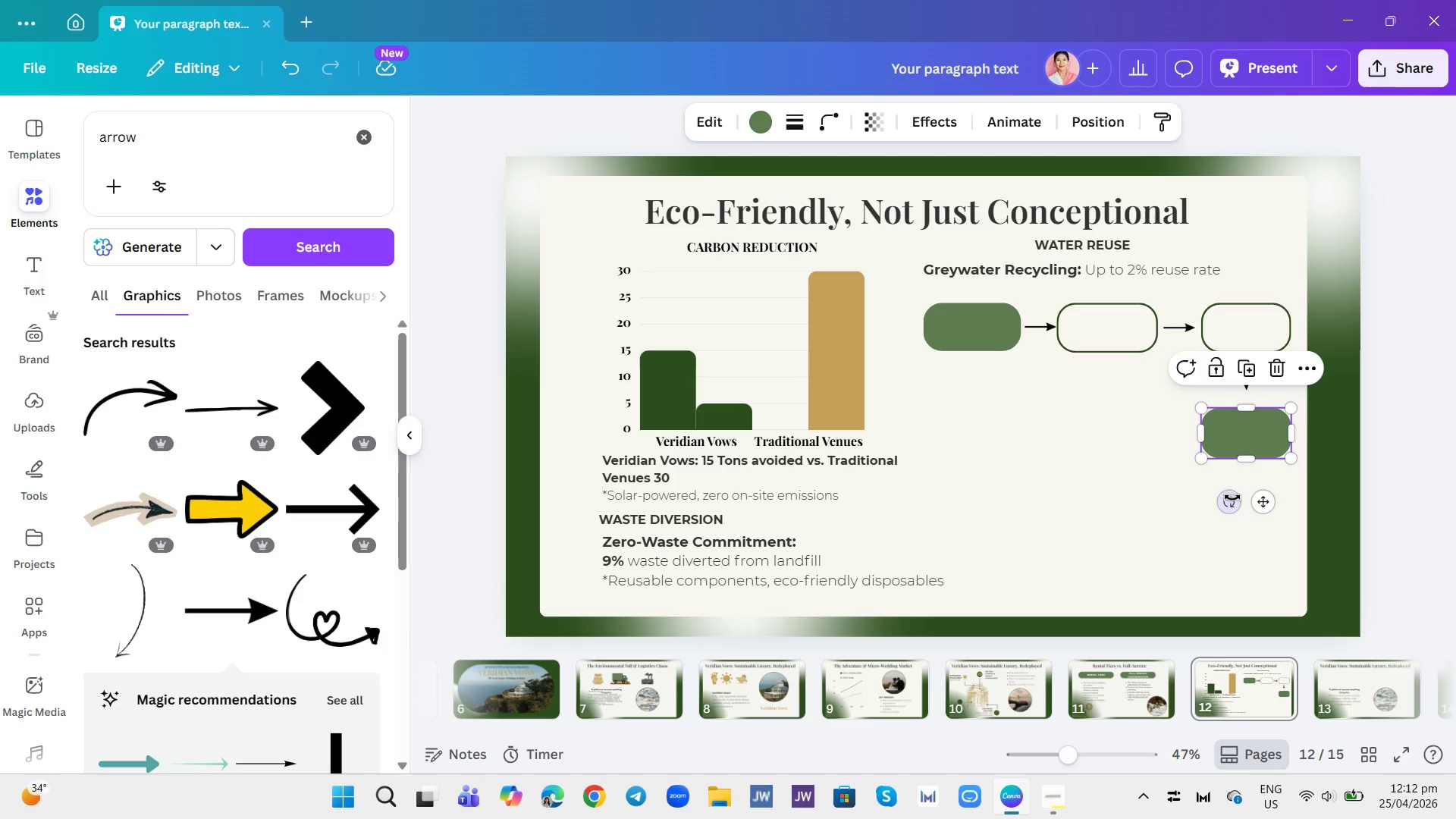 
left_click([1230, 500])
 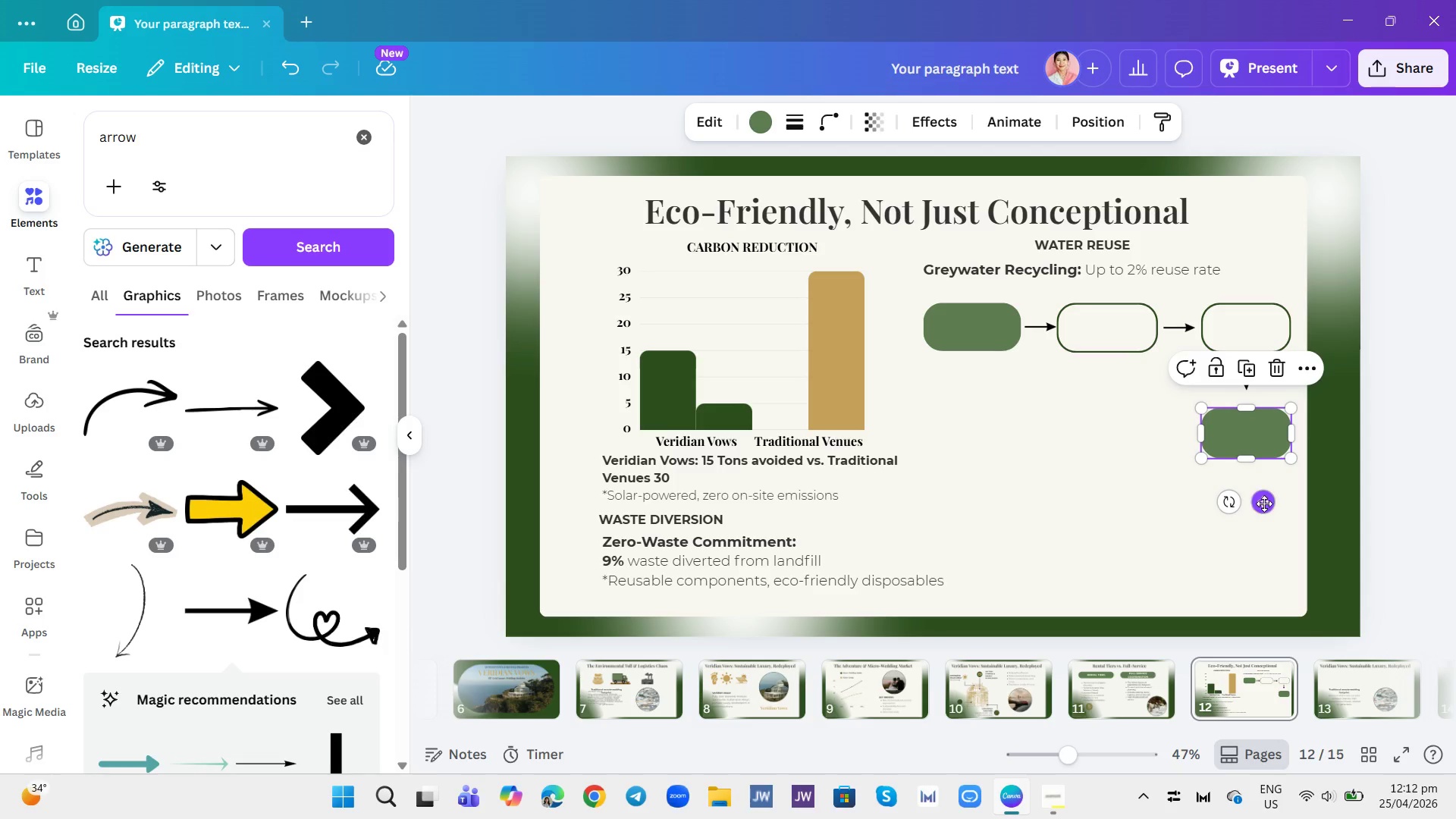 
left_click_drag(start_coordinate=[1264, 505], to_coordinate=[1262, 496])
 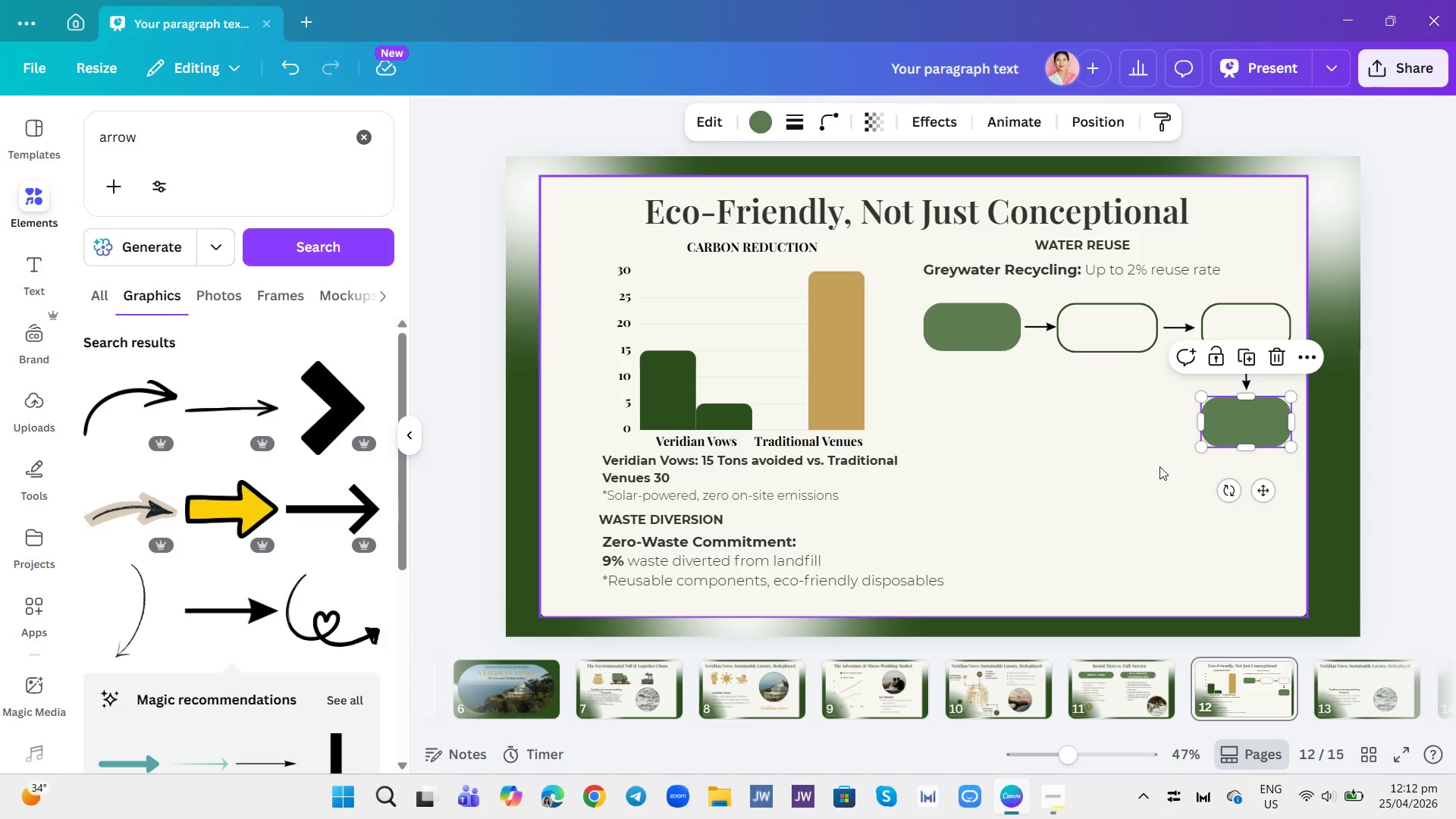 
left_click([1159, 466])
 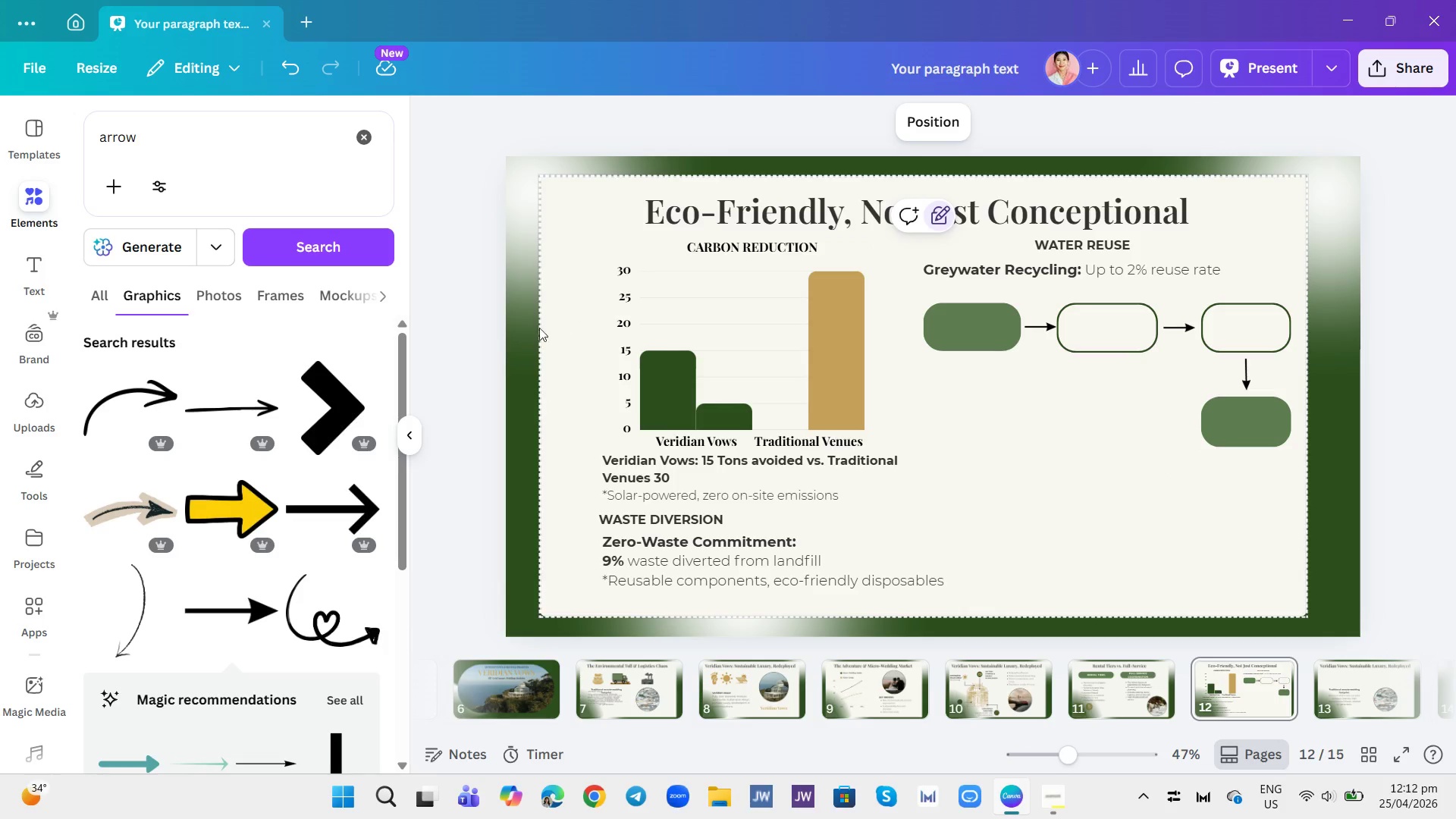 
left_click([20, 262])
 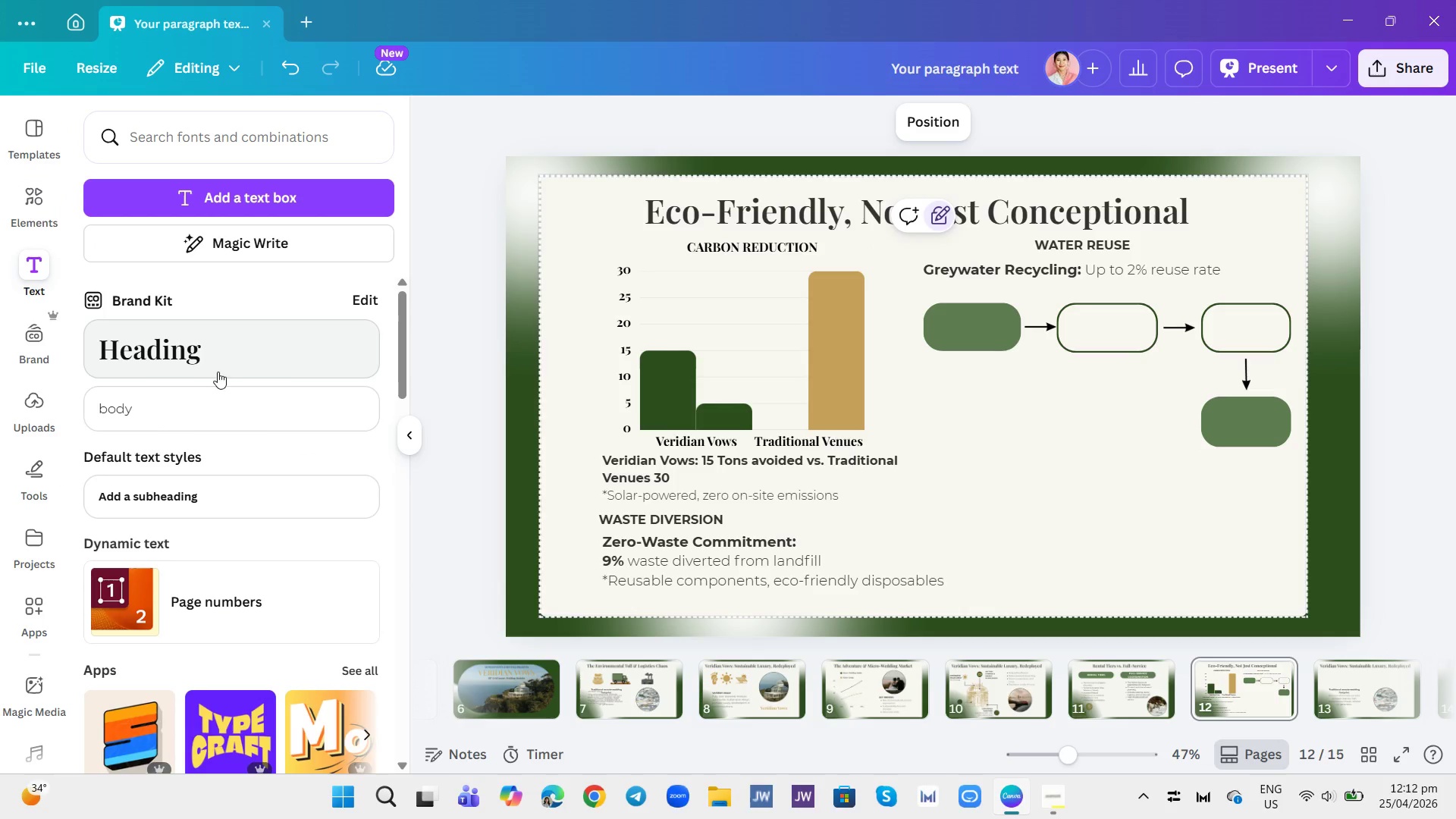 
left_click([223, 406])
 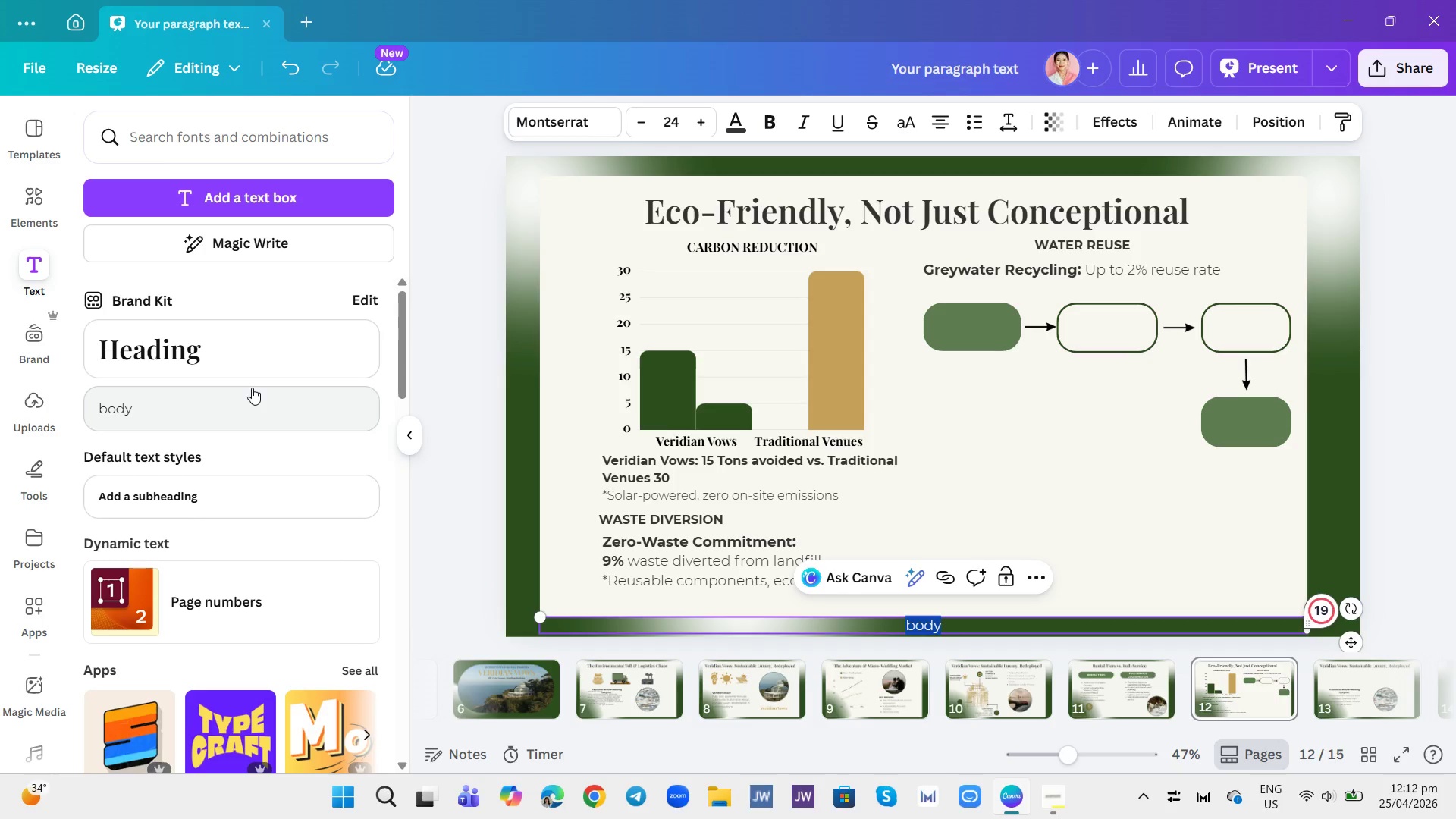 
type(WAter Input)
 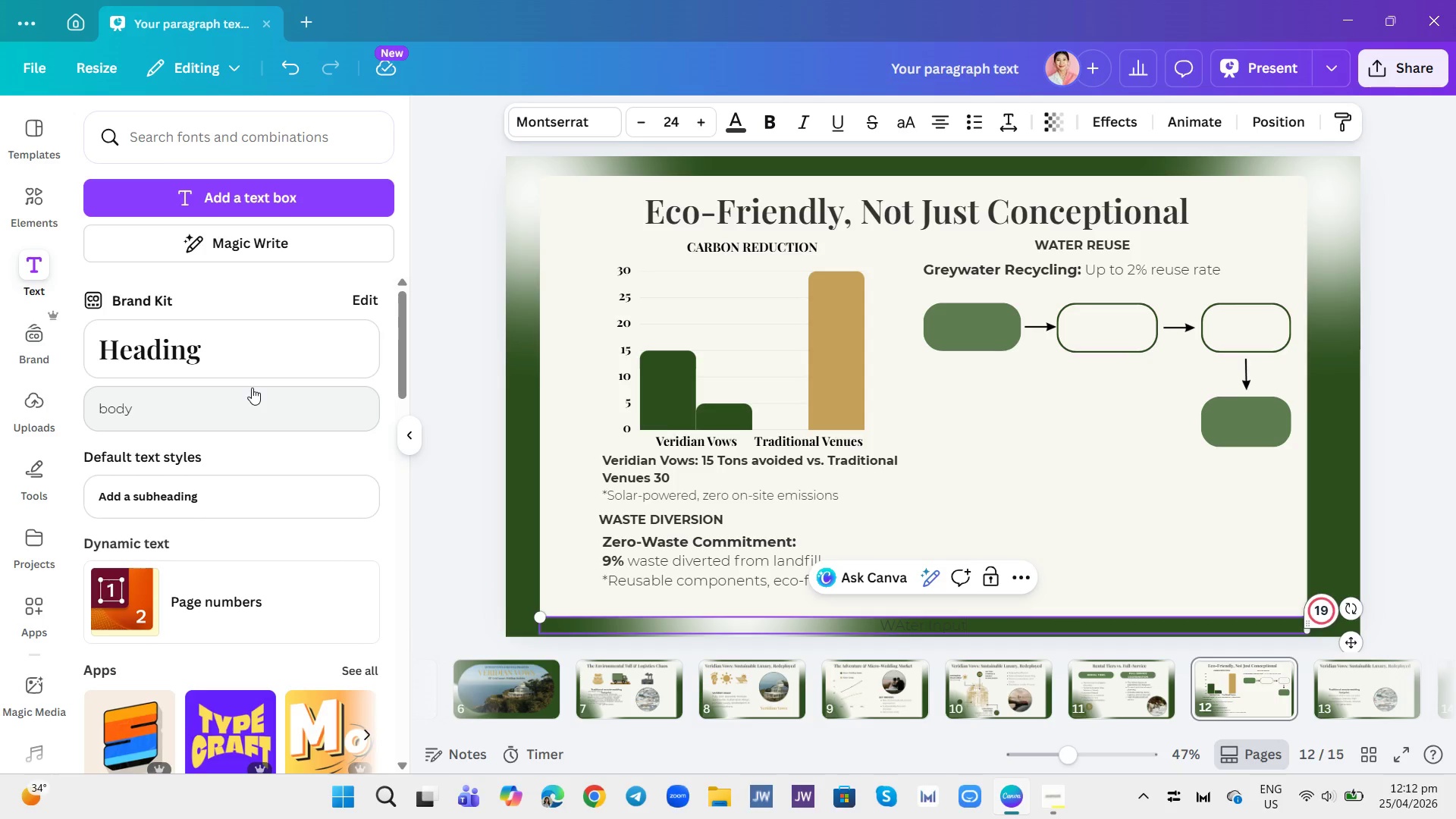 
key(Control+A)
 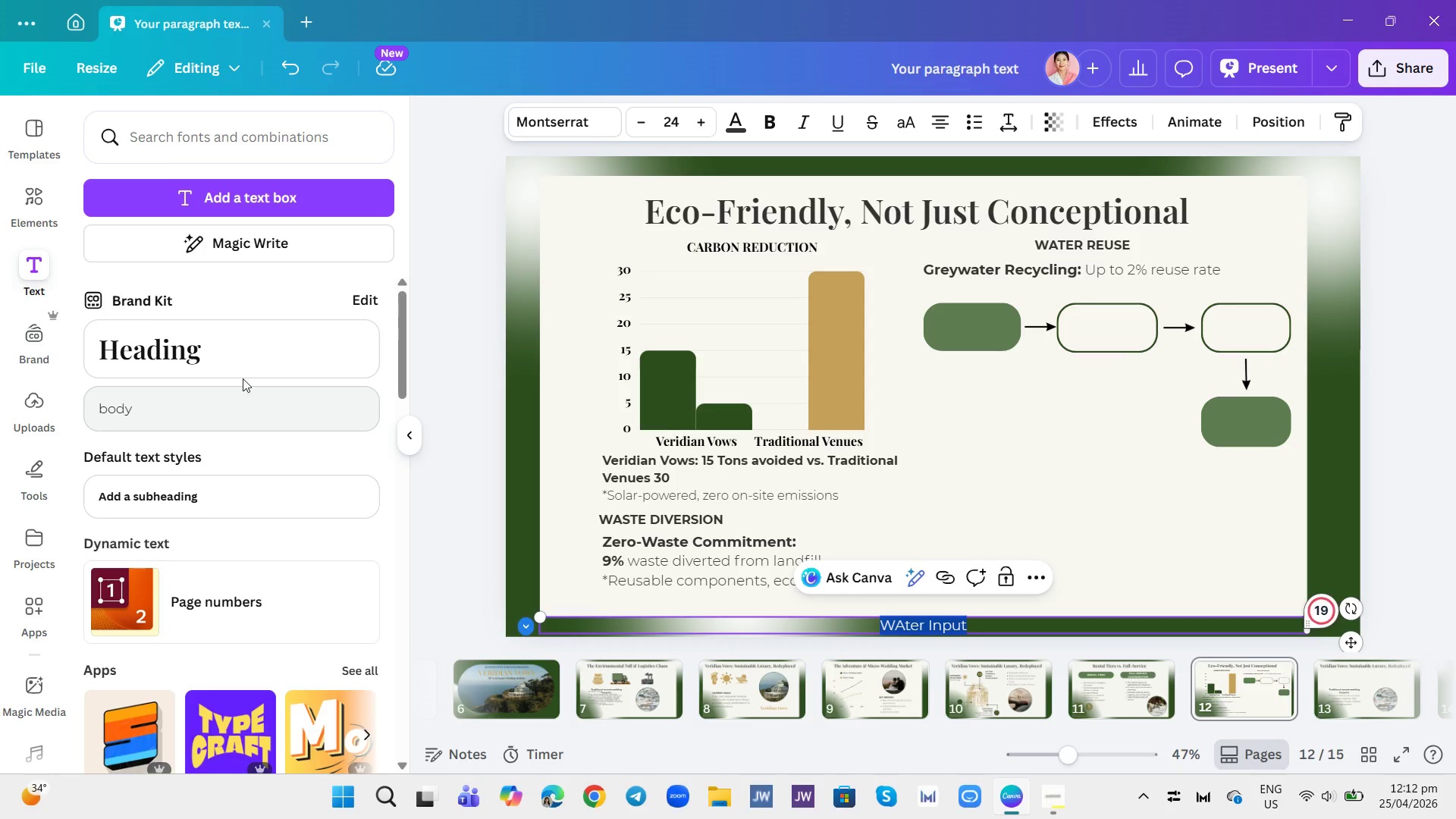 
left_click([738, 124])
 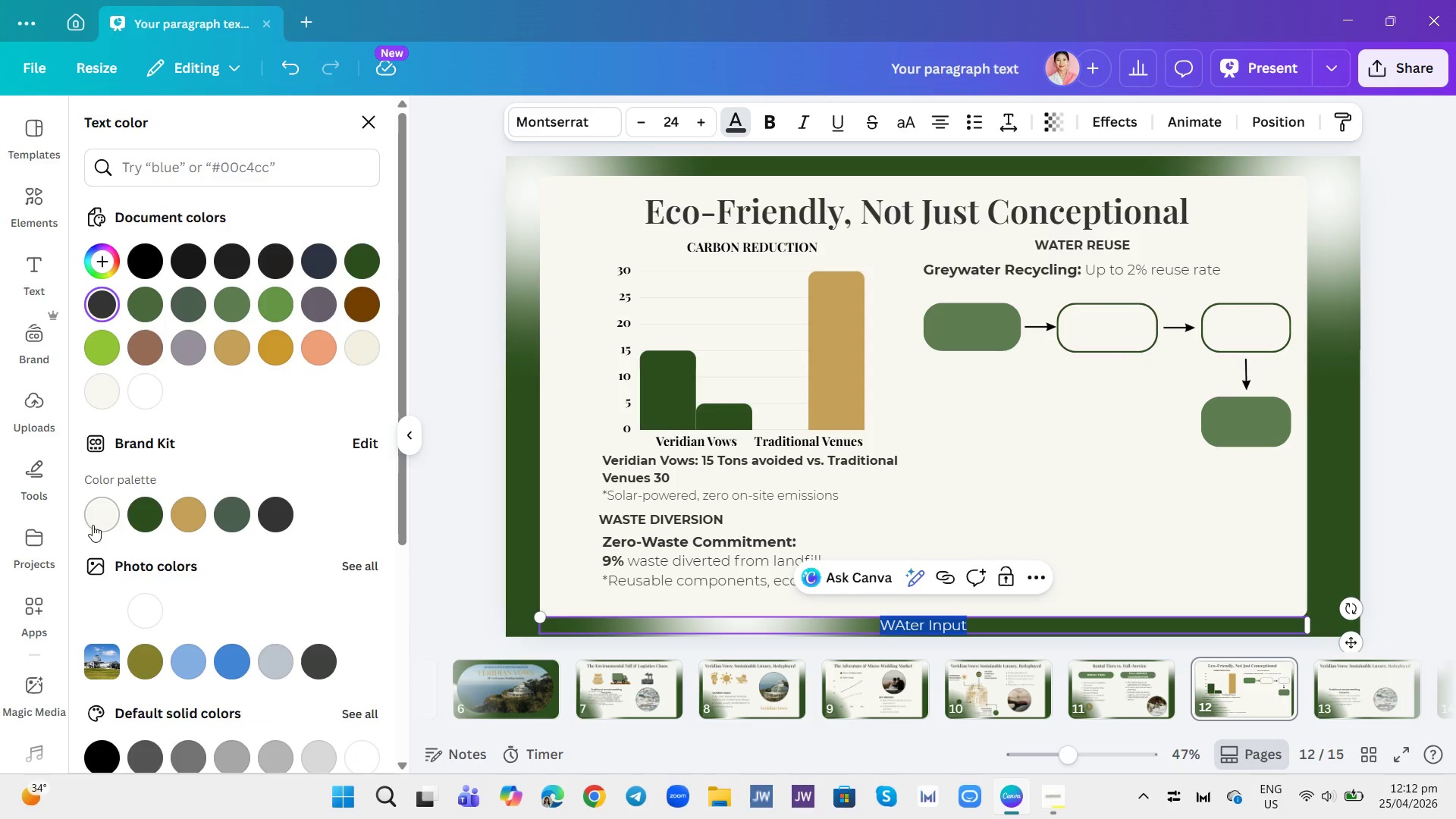 
left_click([94, 525])
 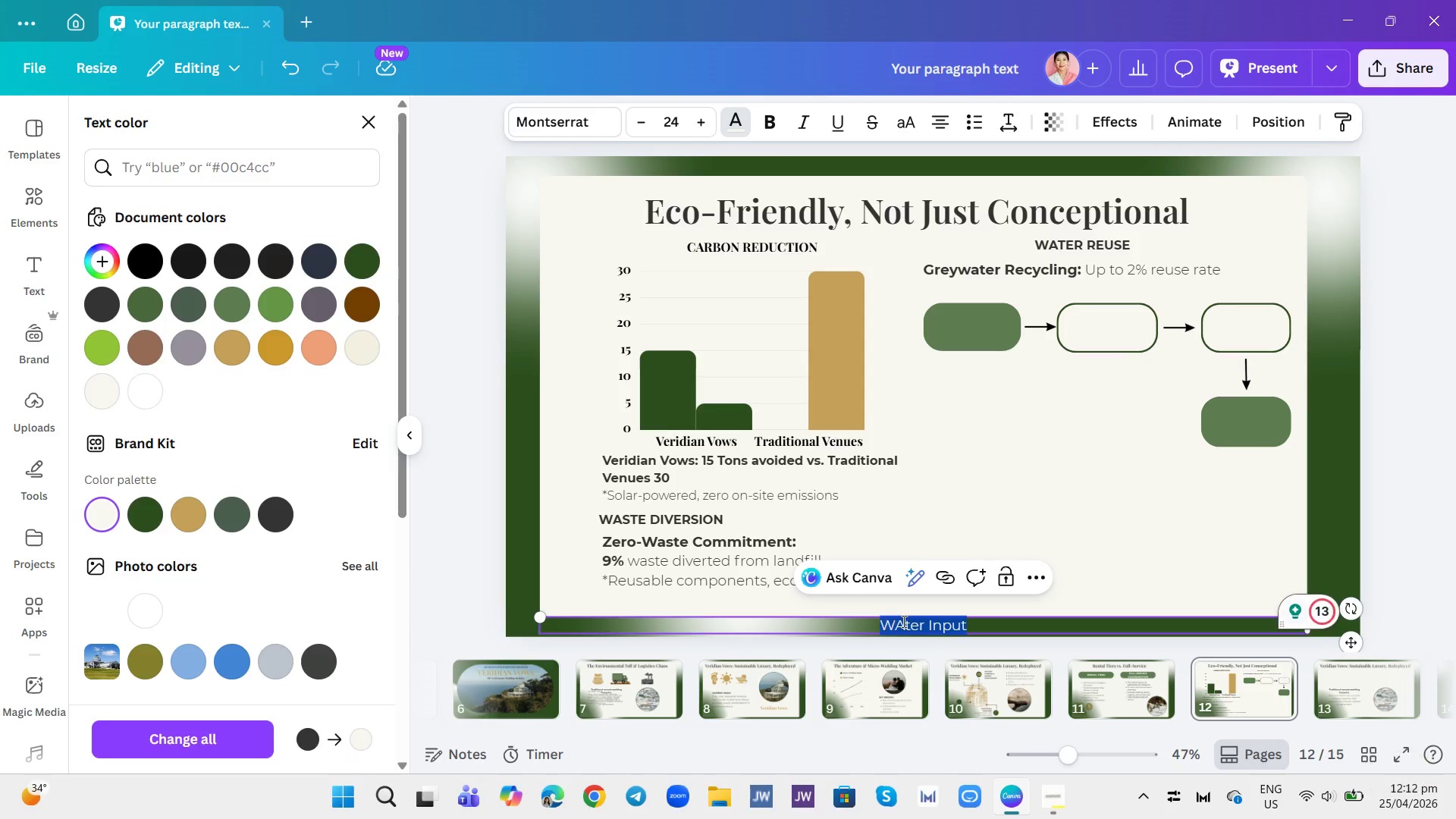 
left_click_drag(start_coordinate=[905, 623], to_coordinate=[899, 623])
 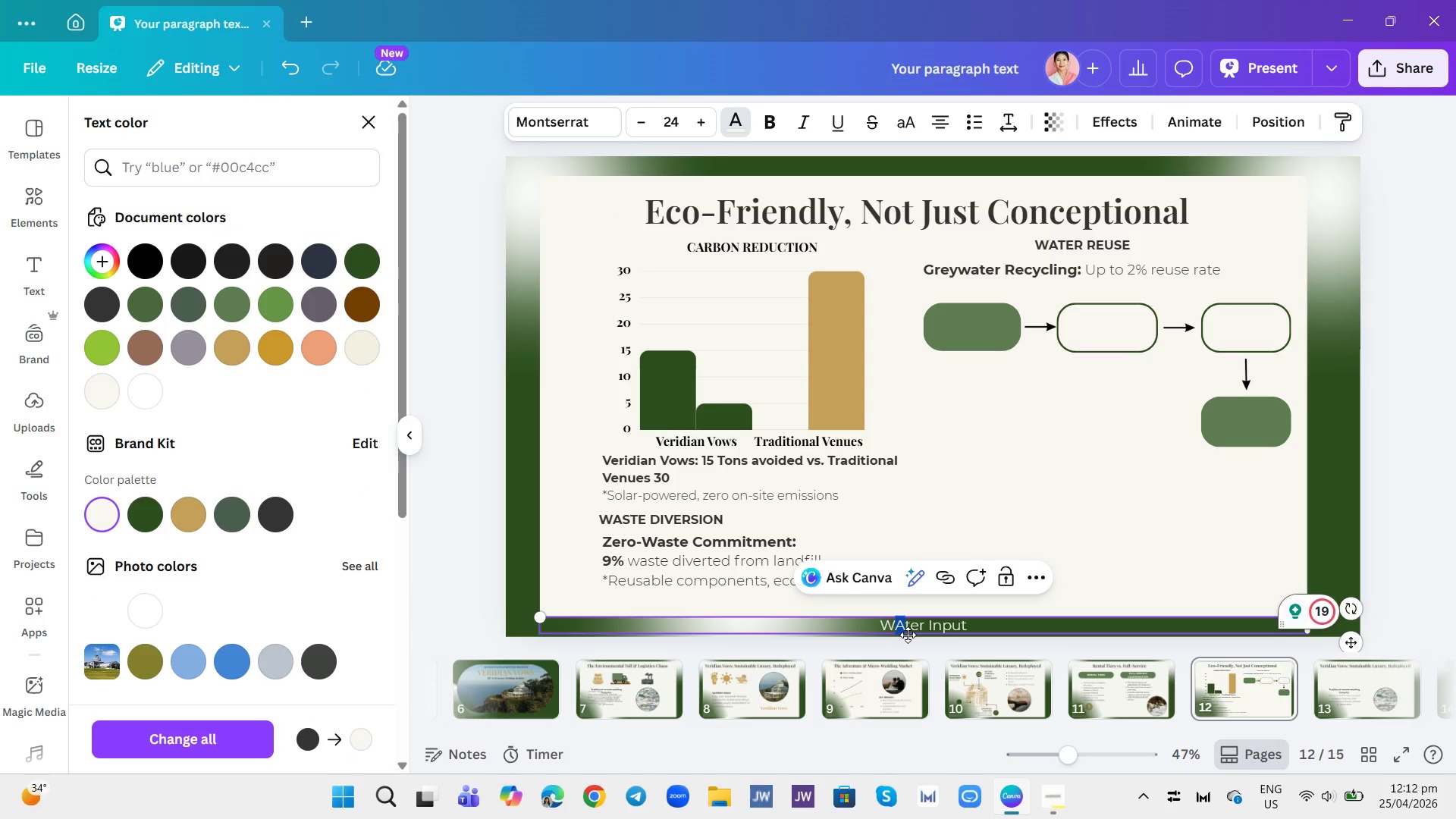 
key(Backspace)
 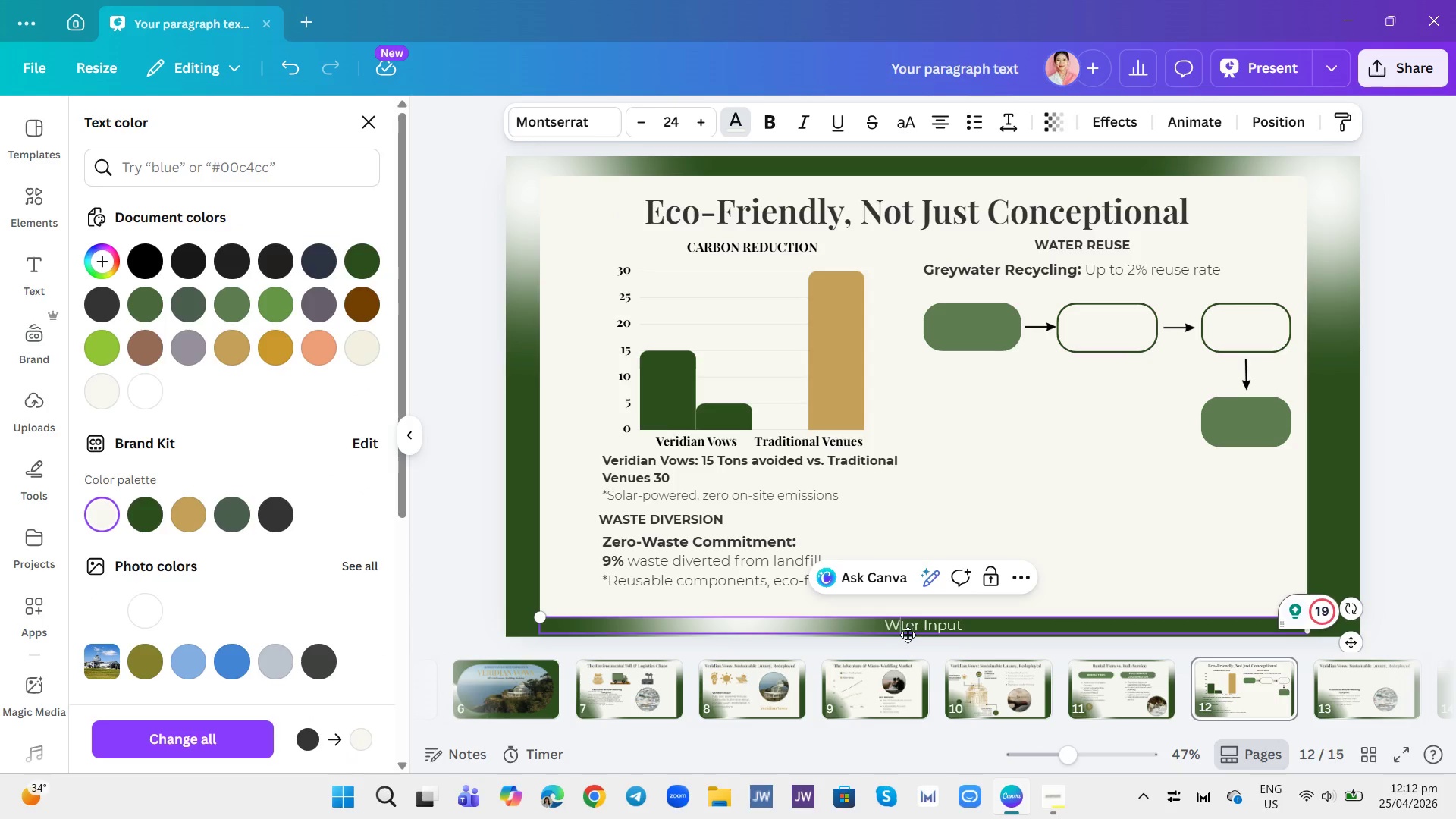 
key(A)
 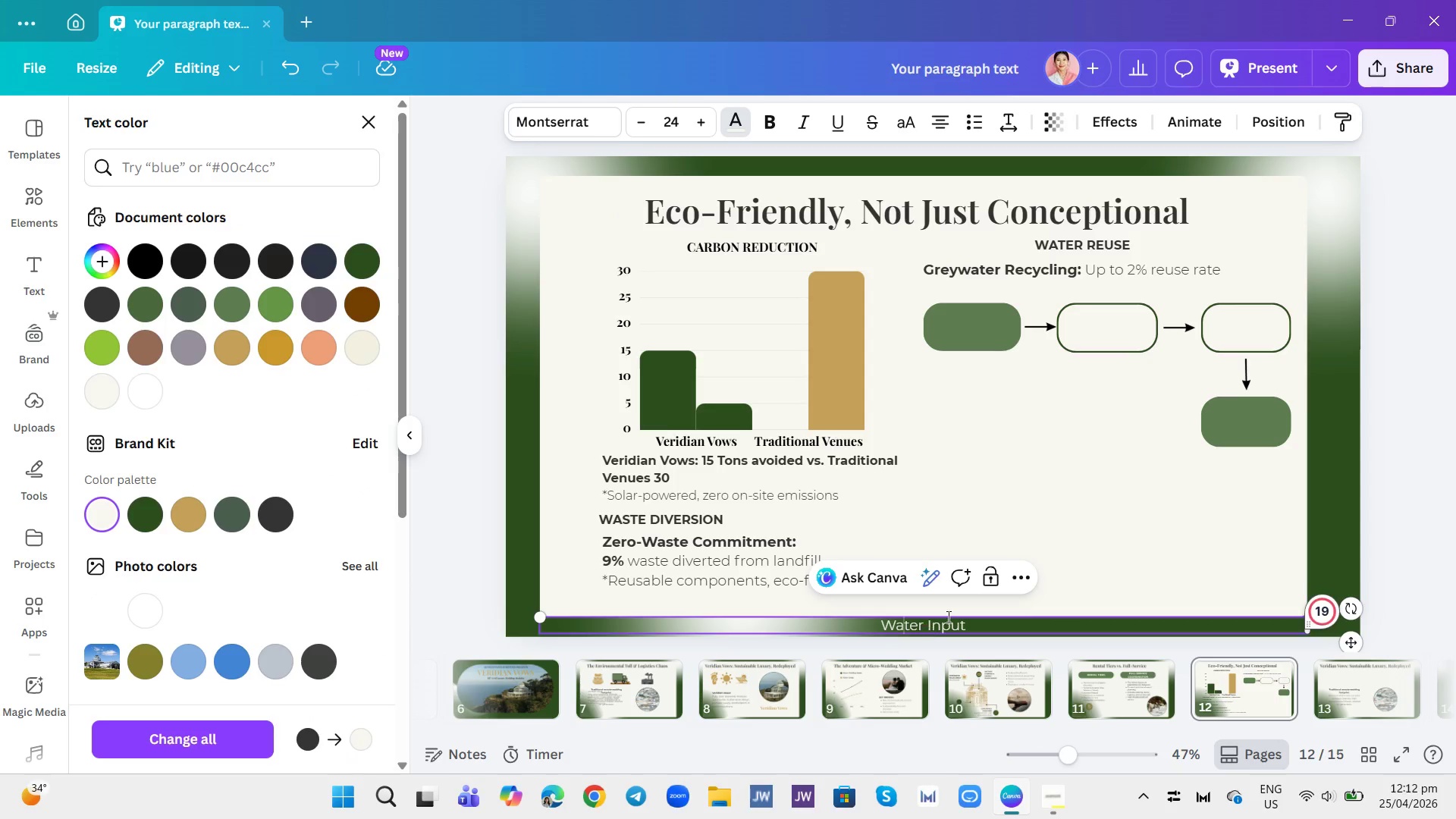 
left_click([1120, 536])
 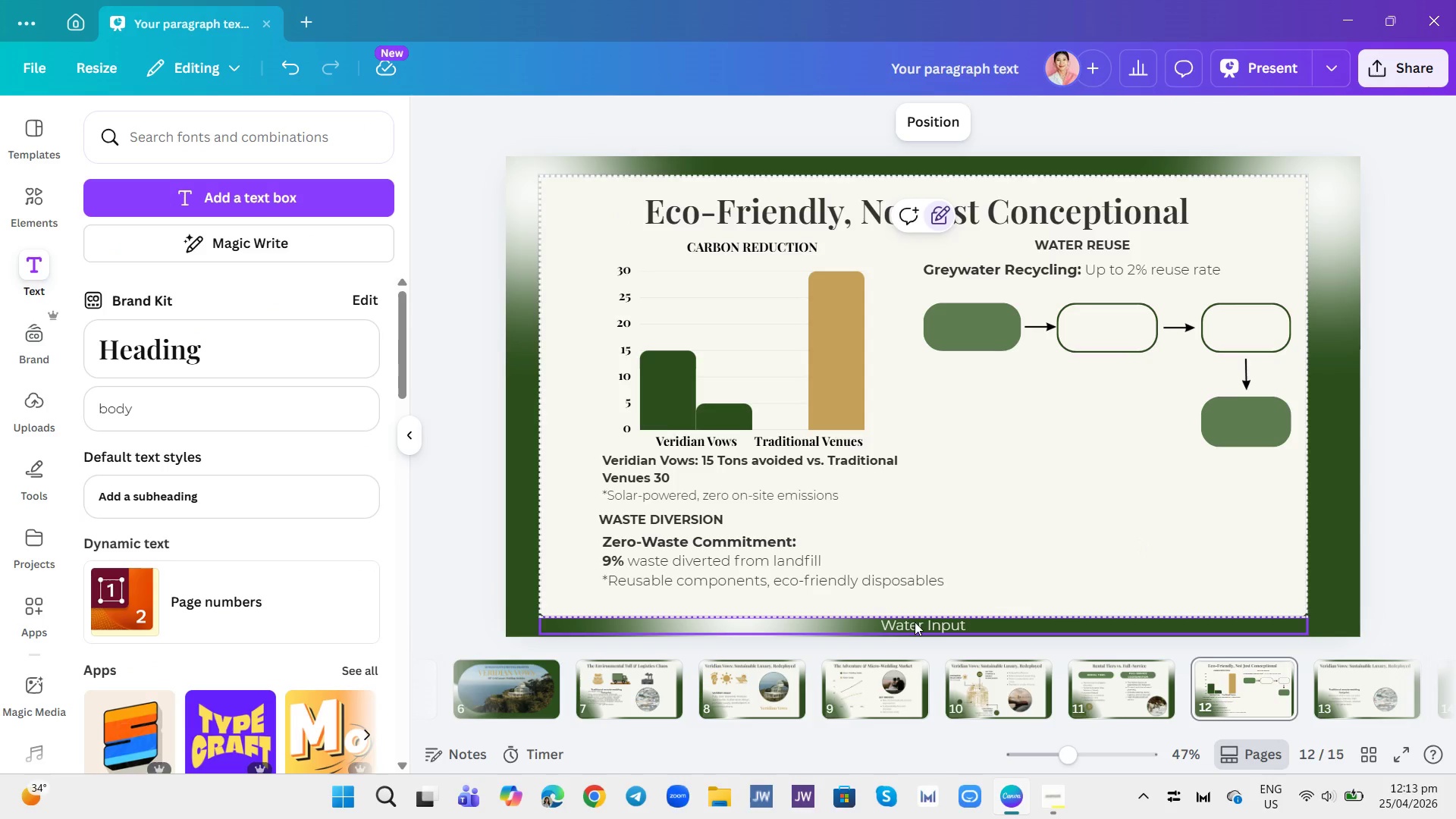 
left_click_drag(start_coordinate=[916, 624], to_coordinate=[1062, 400])
 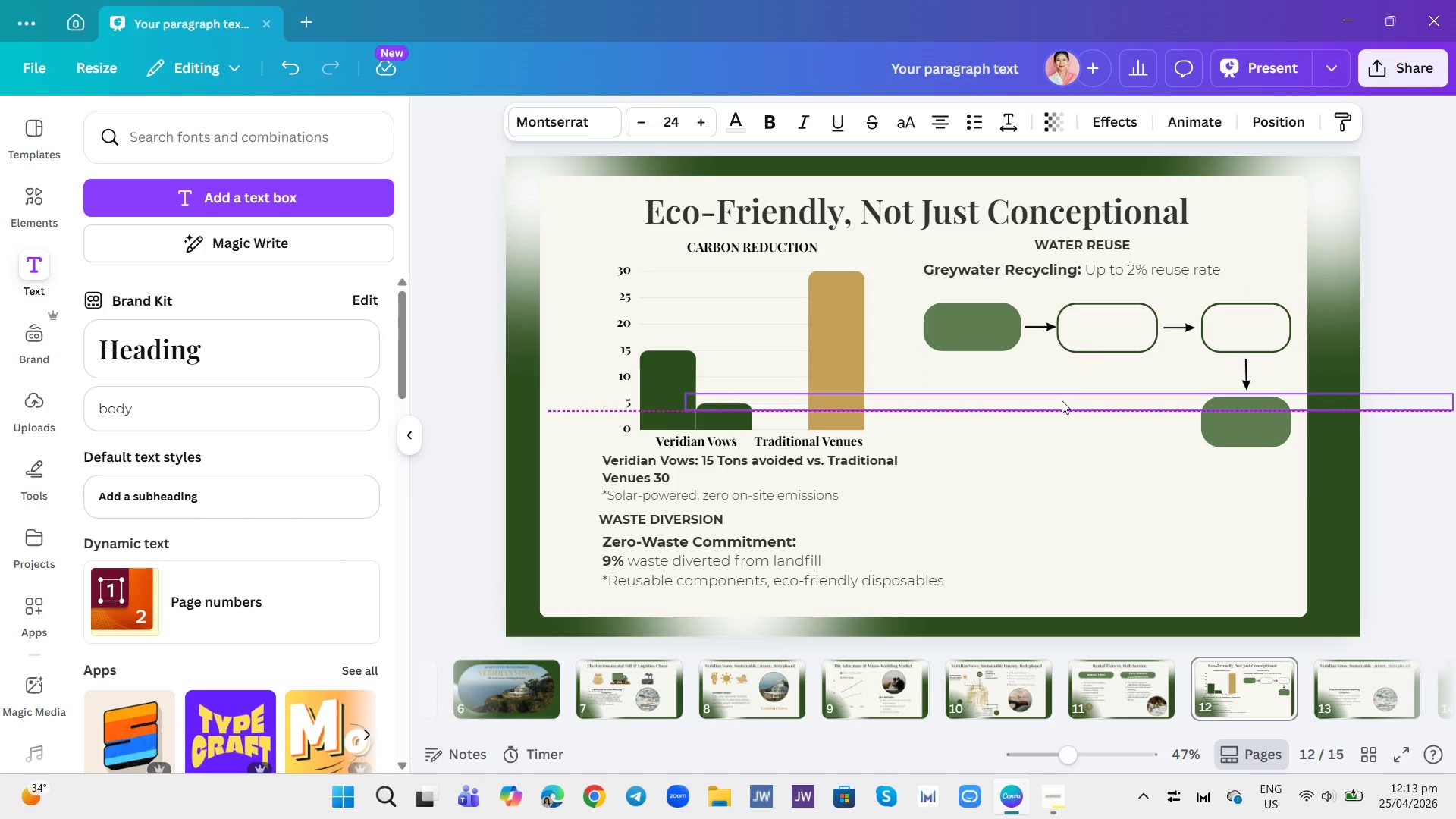 
left_click([1062, 400])
 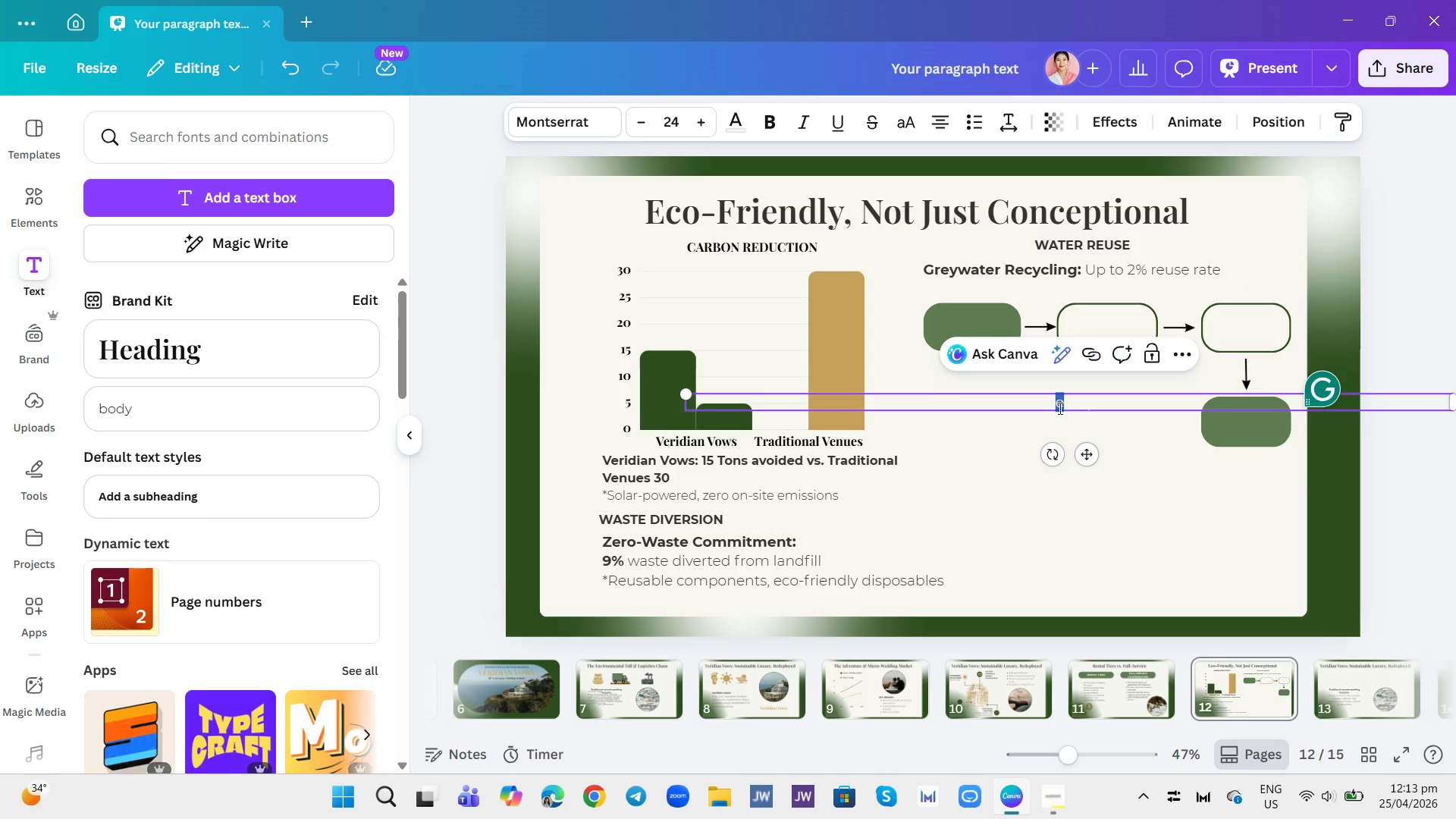 
left_click_drag(start_coordinate=[1089, 460], to_coordinate=[1009, 384])
 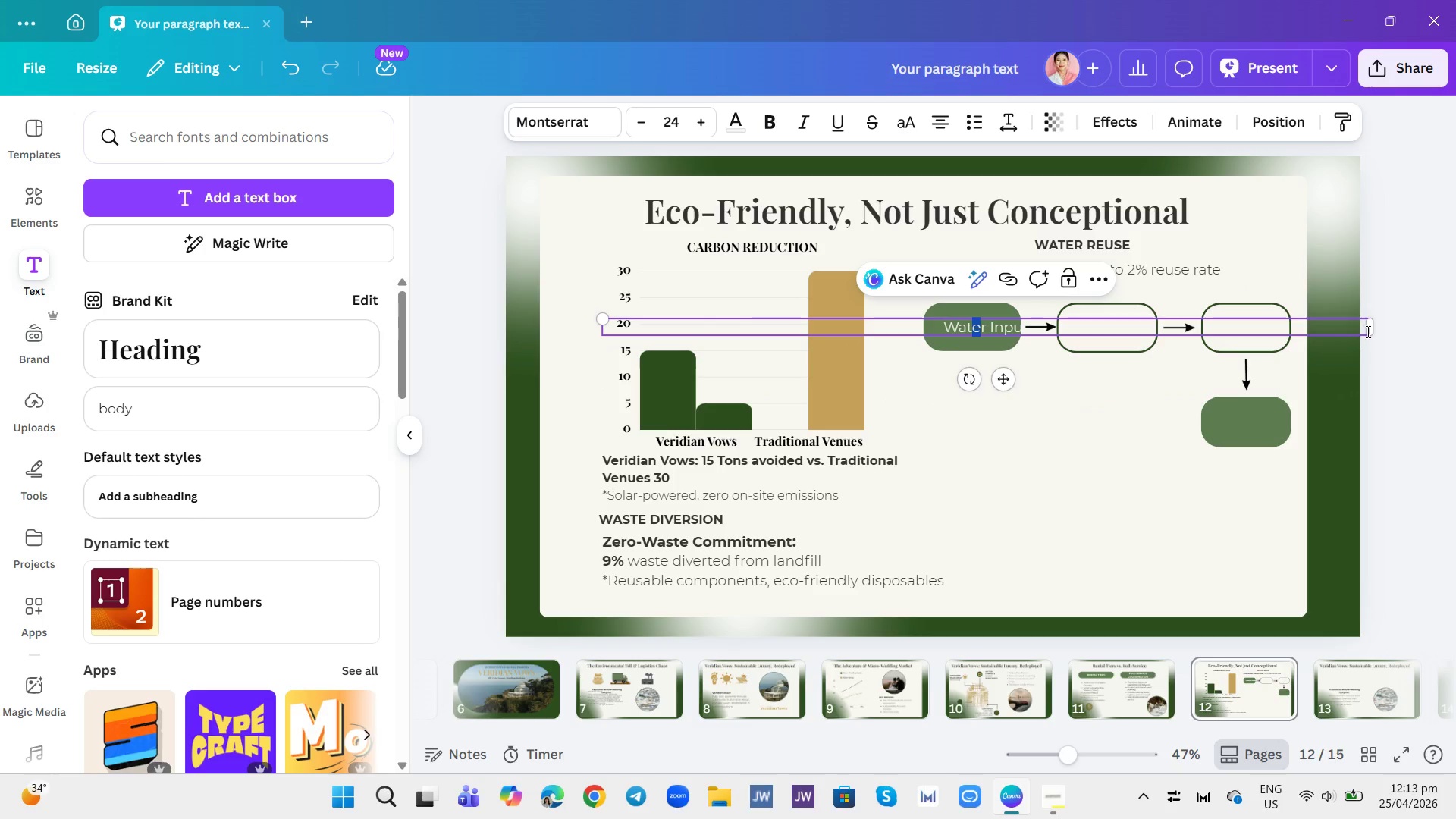 
left_click_drag(start_coordinate=[1370, 329], to_coordinate=[677, 377])
 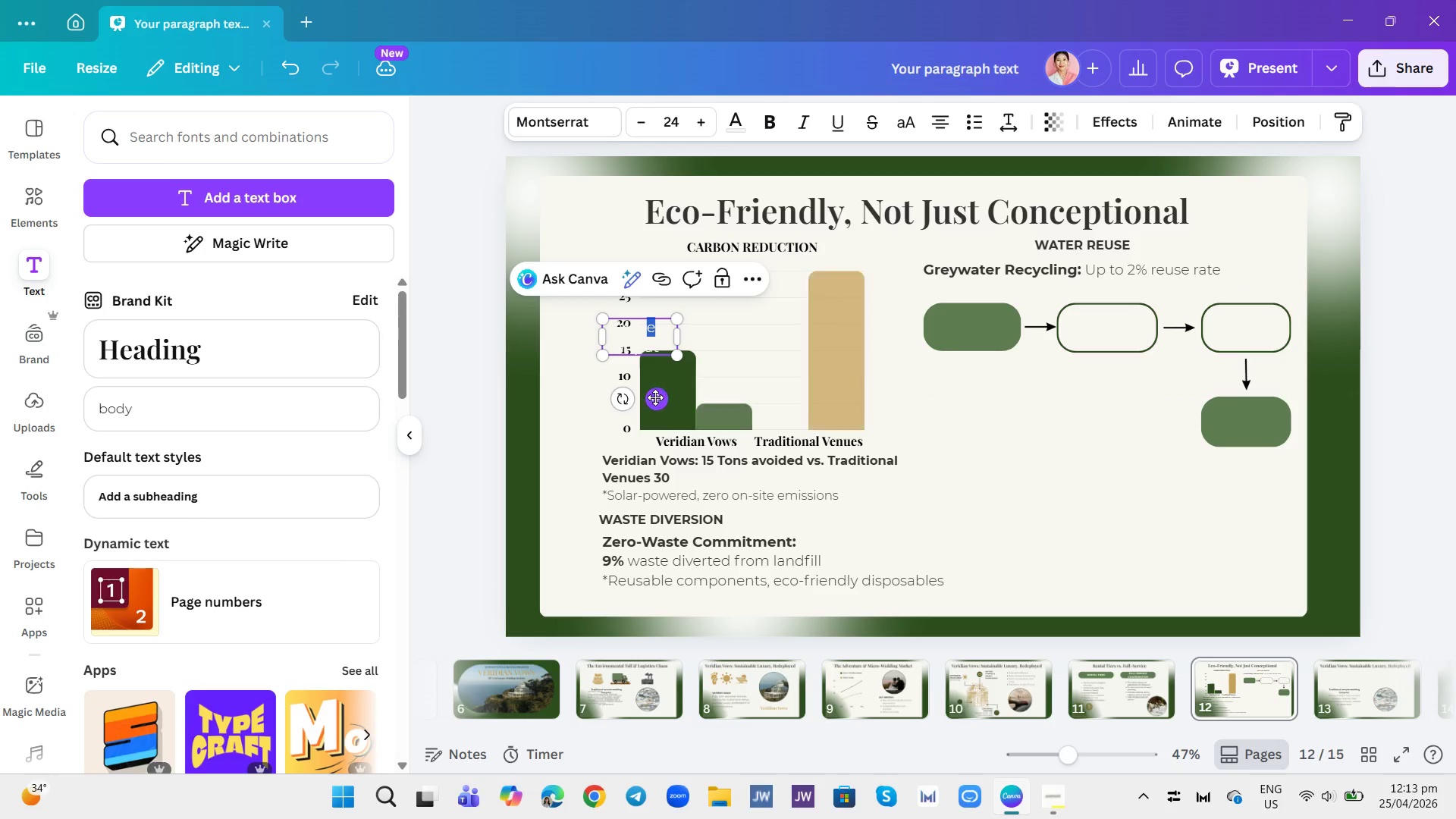 
left_click_drag(start_coordinate=[655, 397], to_coordinate=[986, 389])
 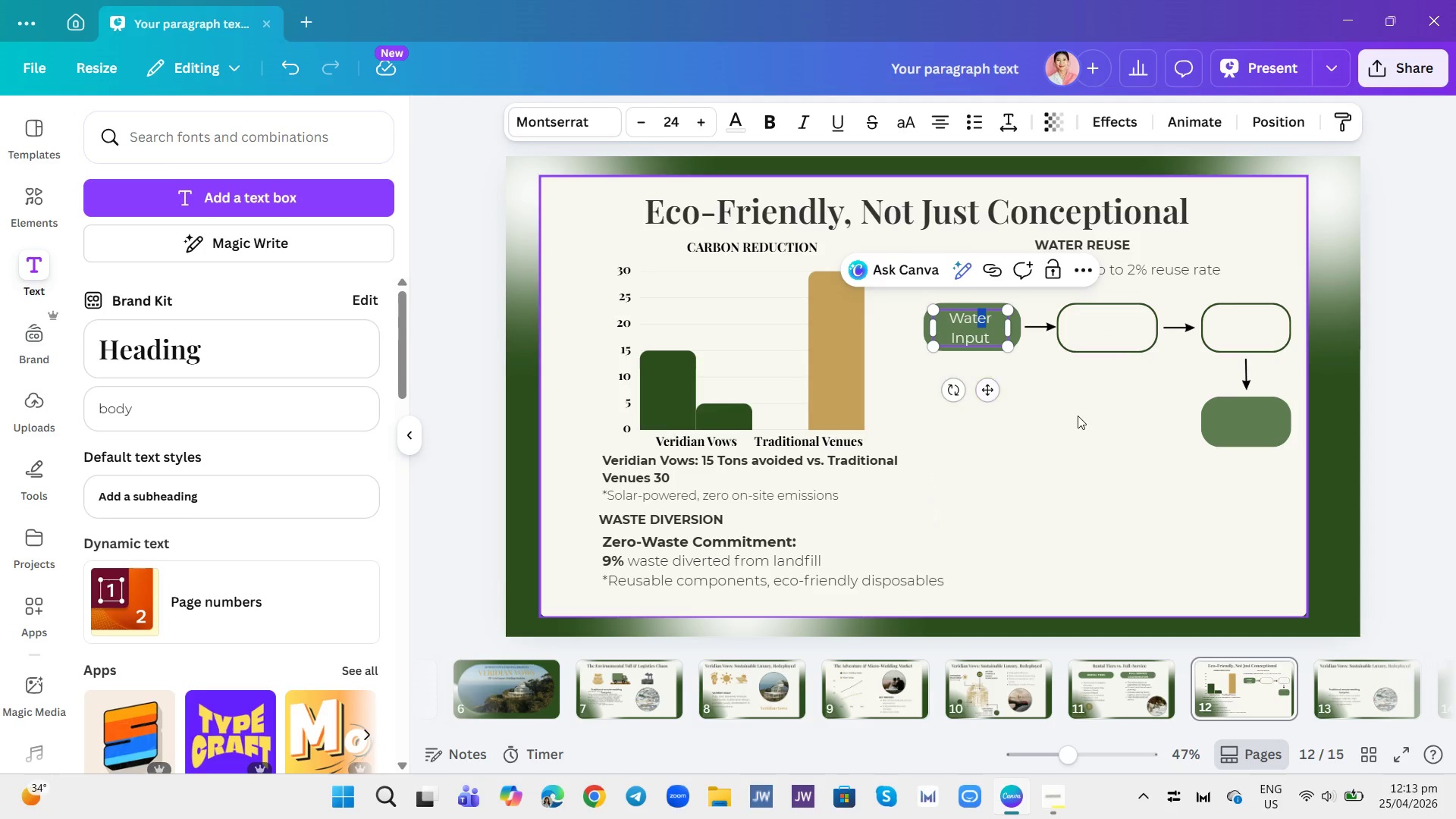 
left_click([1078, 416])
 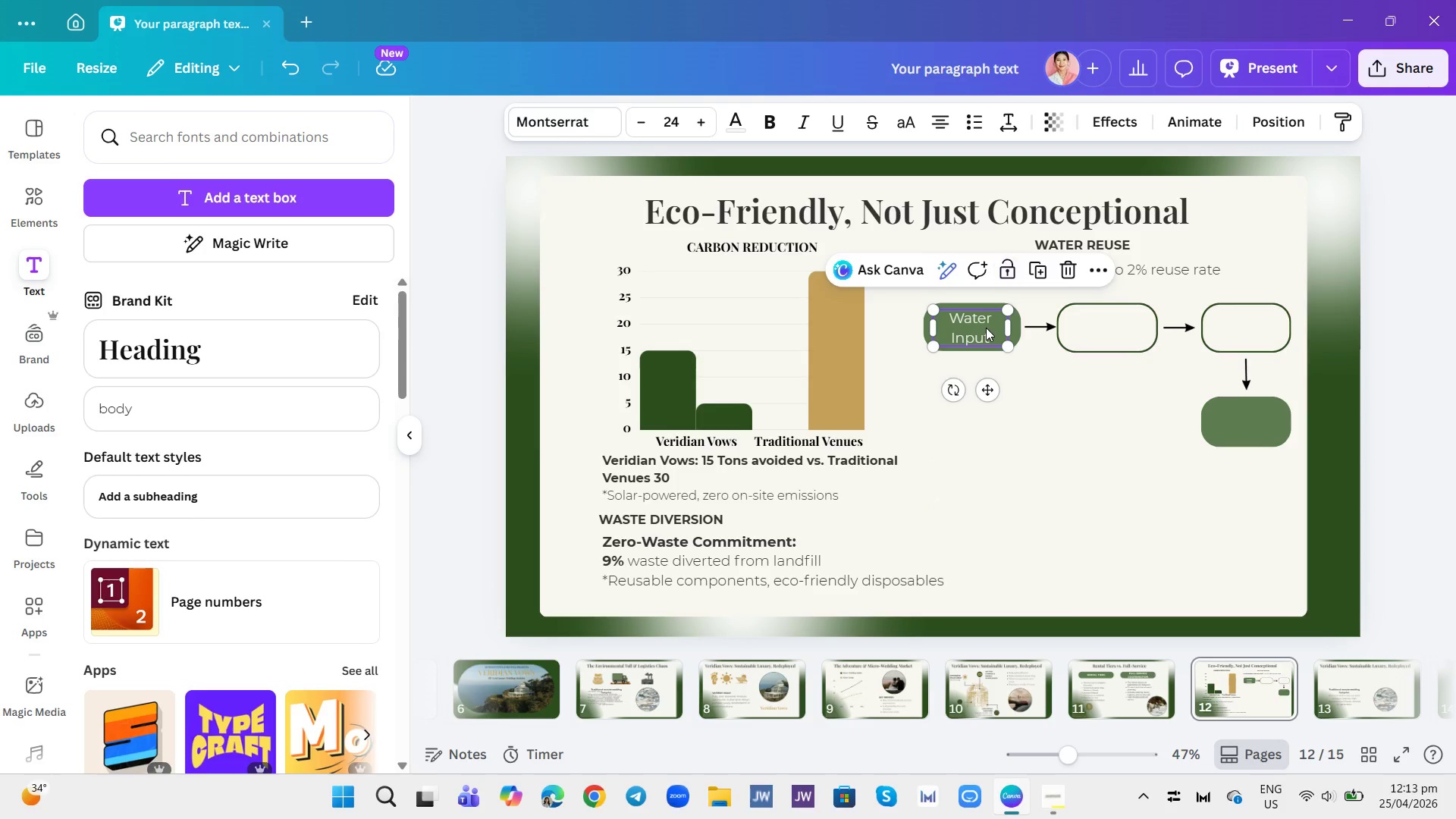 
left_click([1043, 266])
 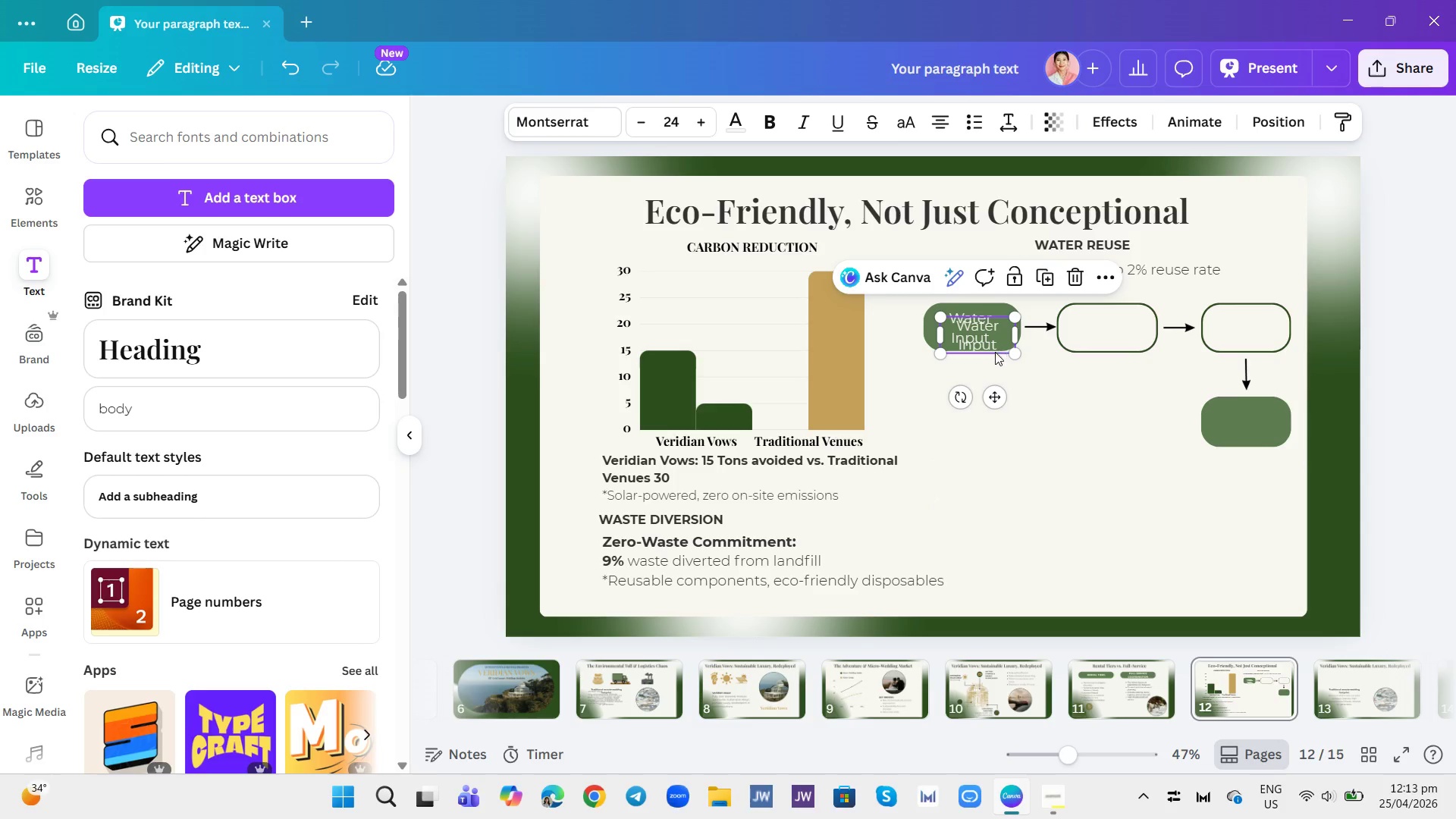 
left_click_drag(start_coordinate=[984, 334], to_coordinate=[1109, 331])
 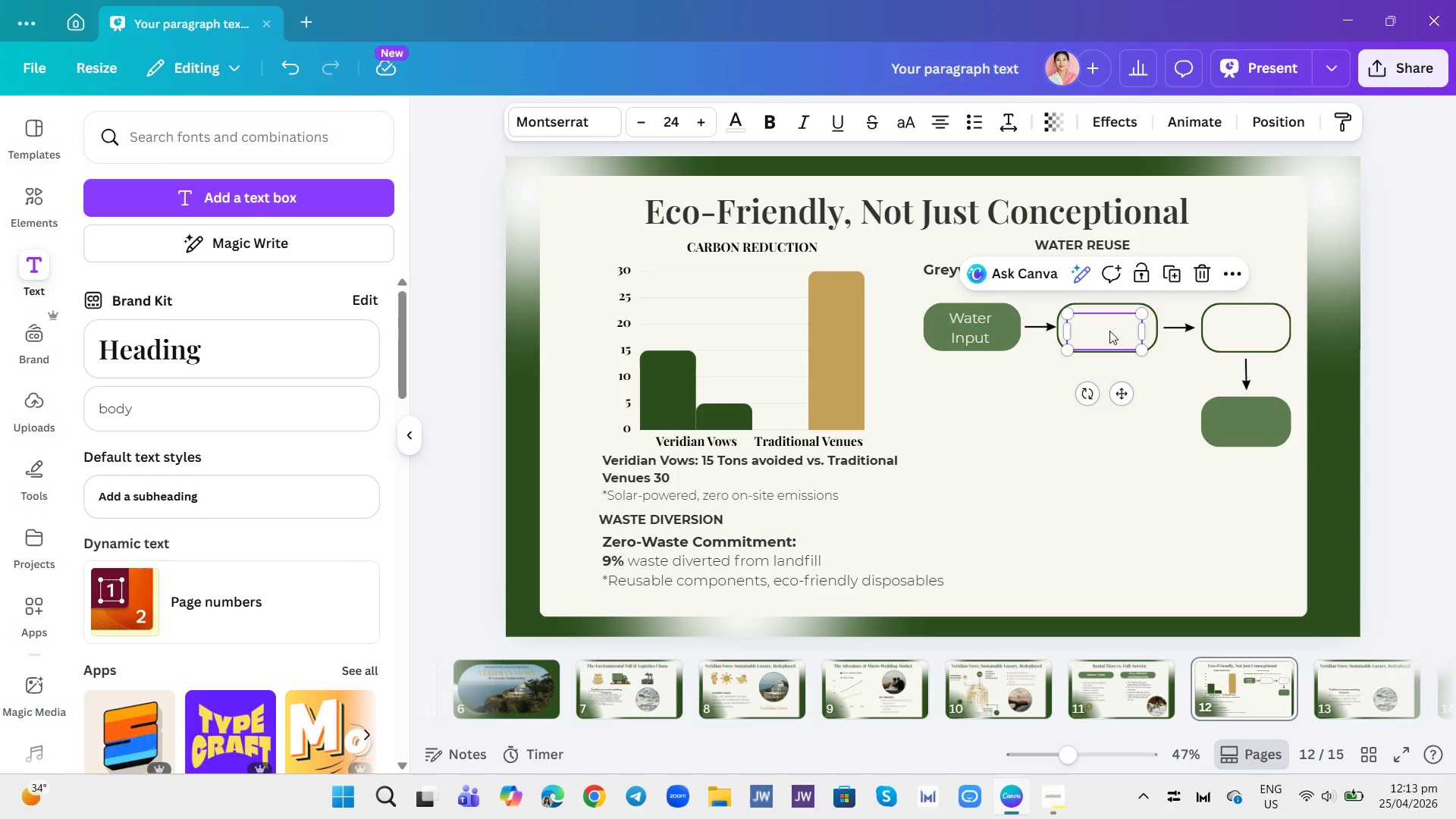 
left_click_drag(start_coordinate=[1109, 331], to_coordinate=[1110, 323])
 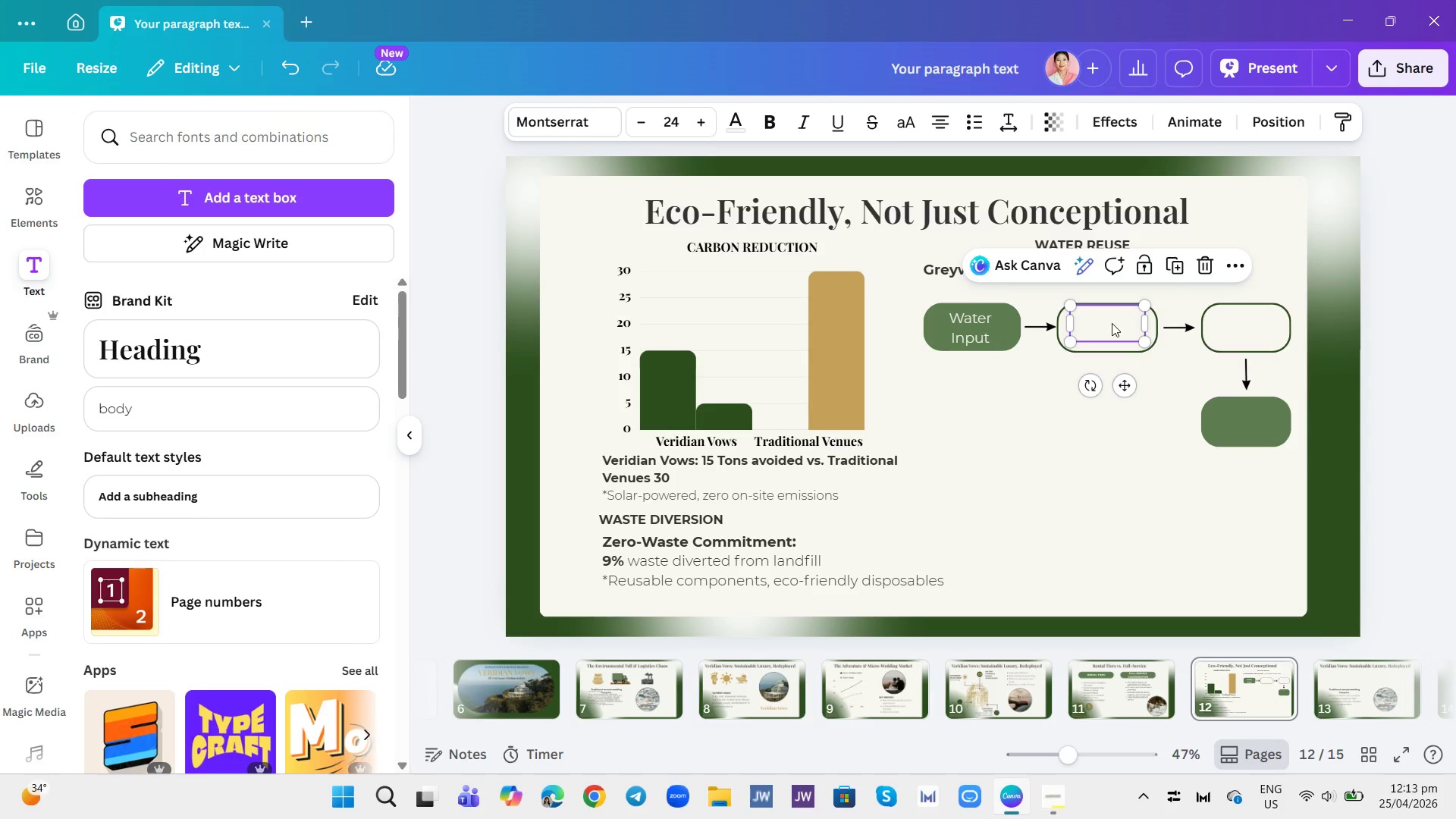 
left_click([1112, 323])
 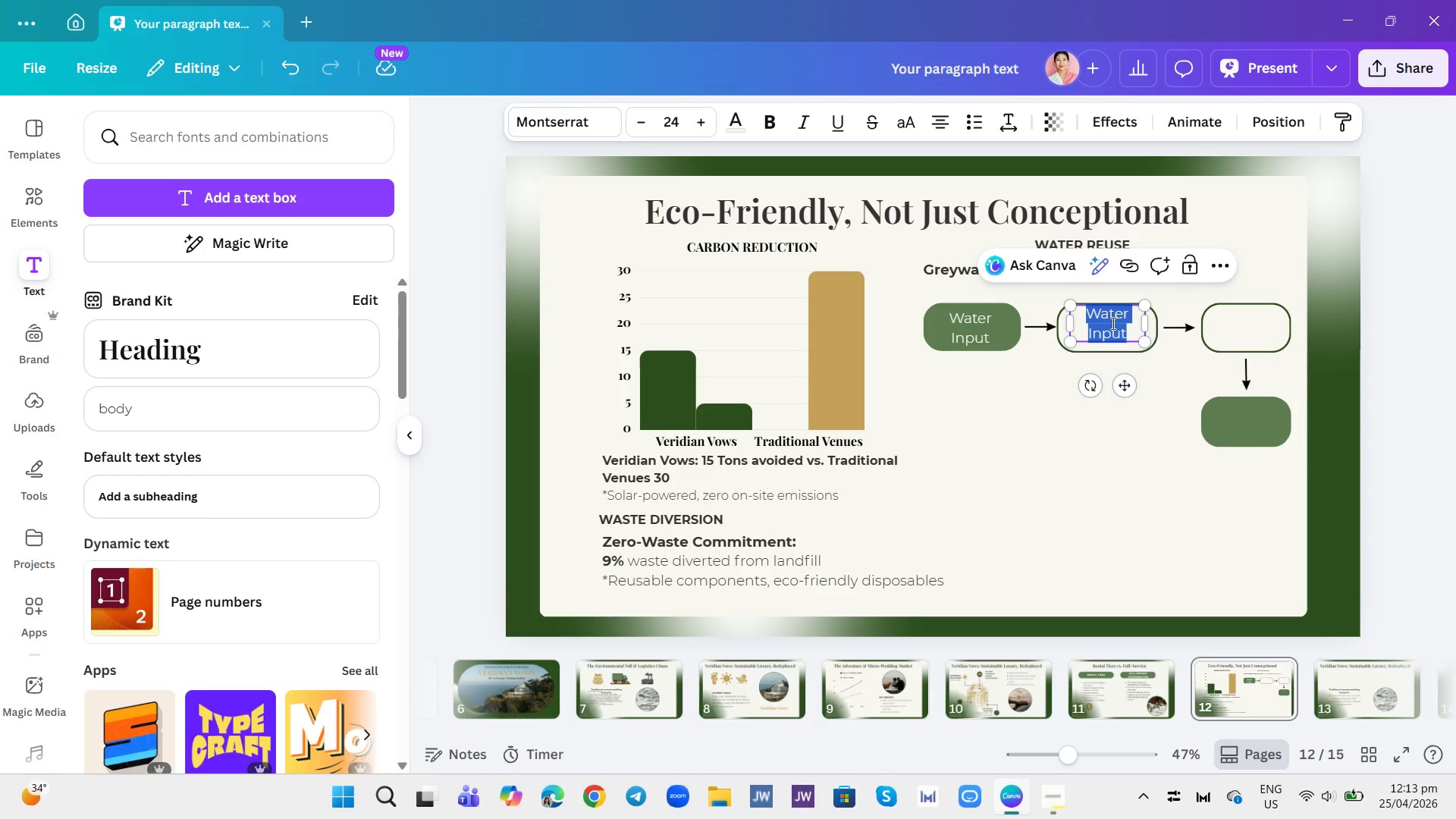 
type(Use)
 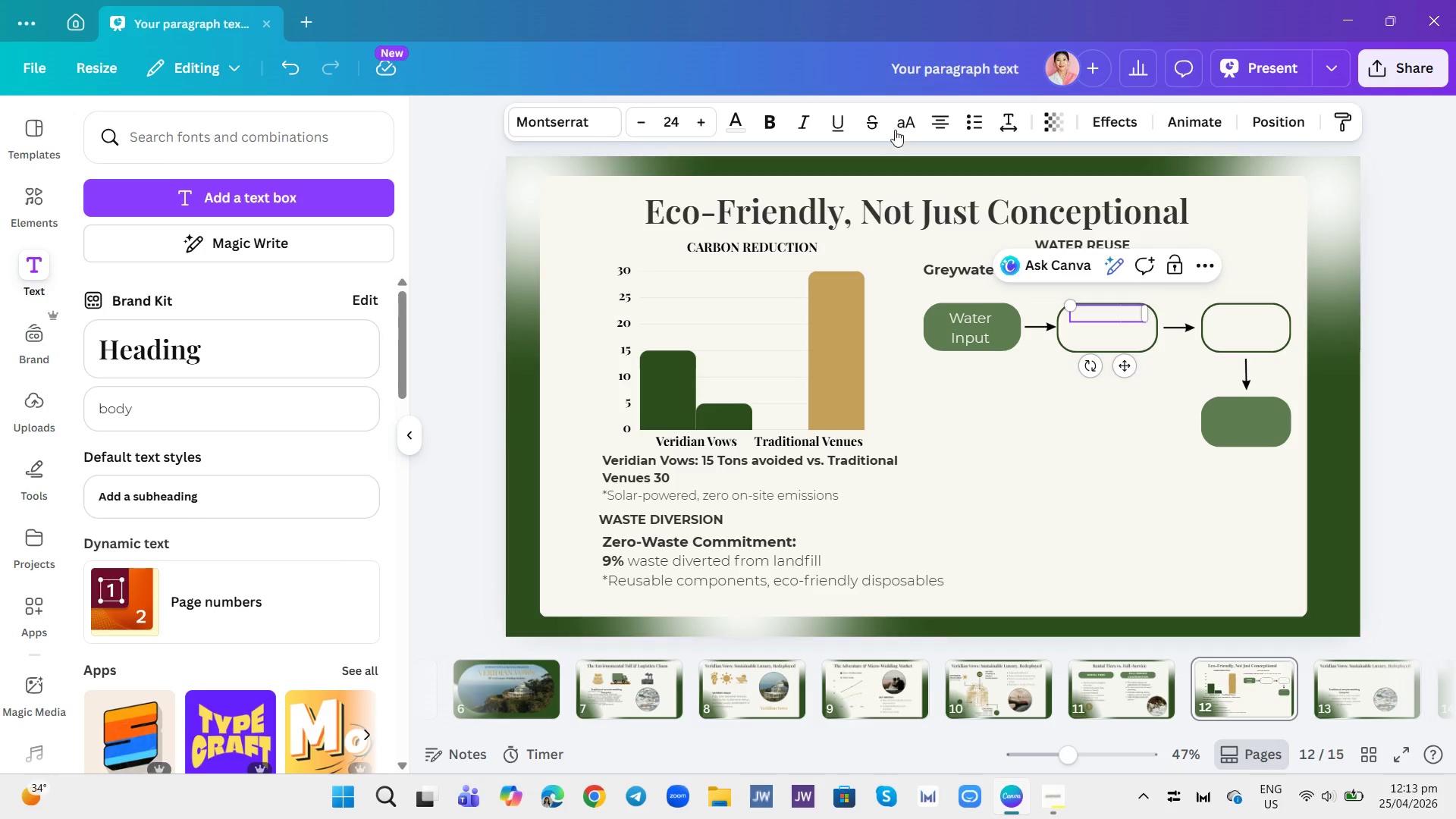 
left_click([743, 118])
 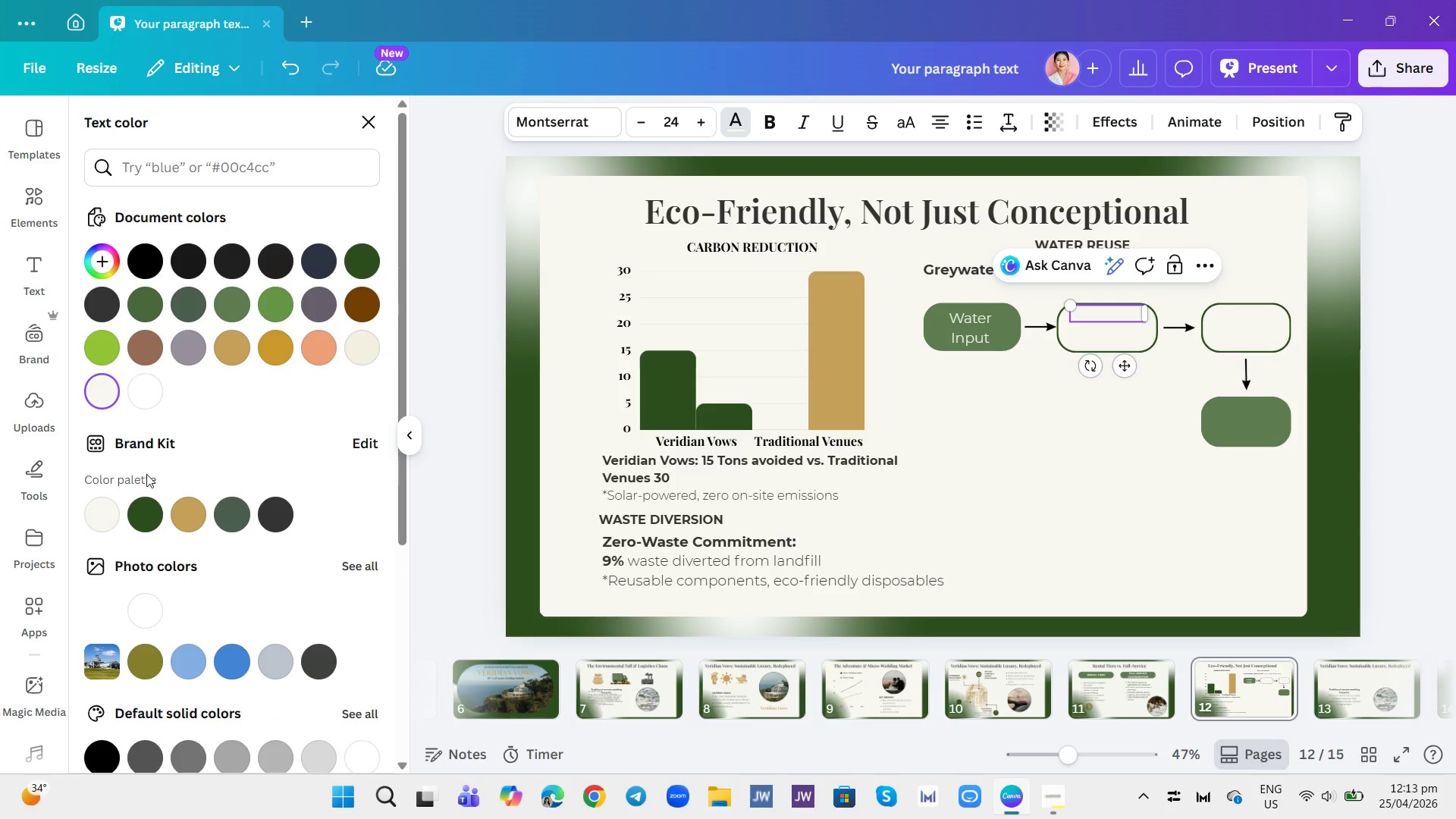 
left_click([142, 502])
 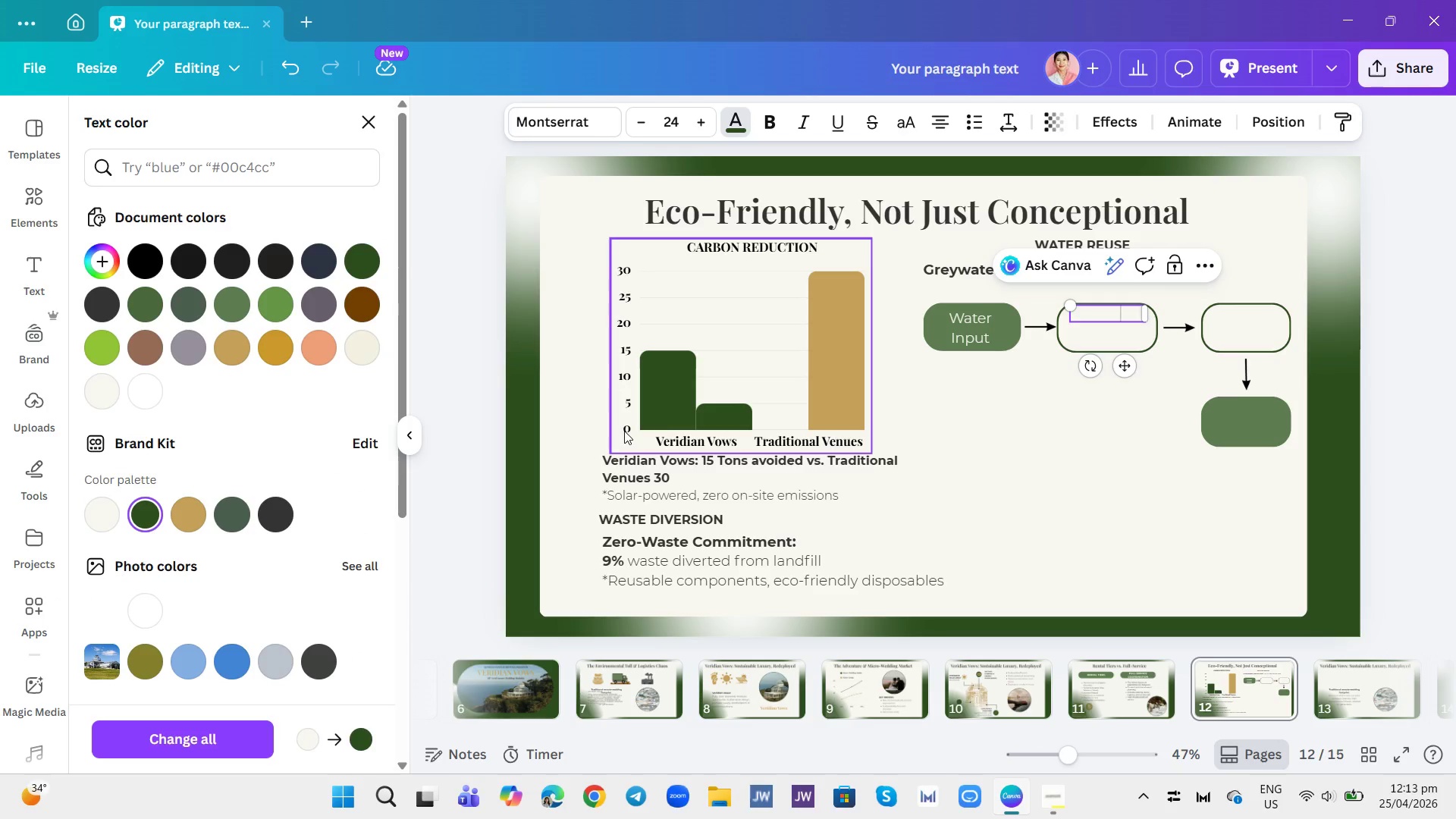 
key(Control+A)
 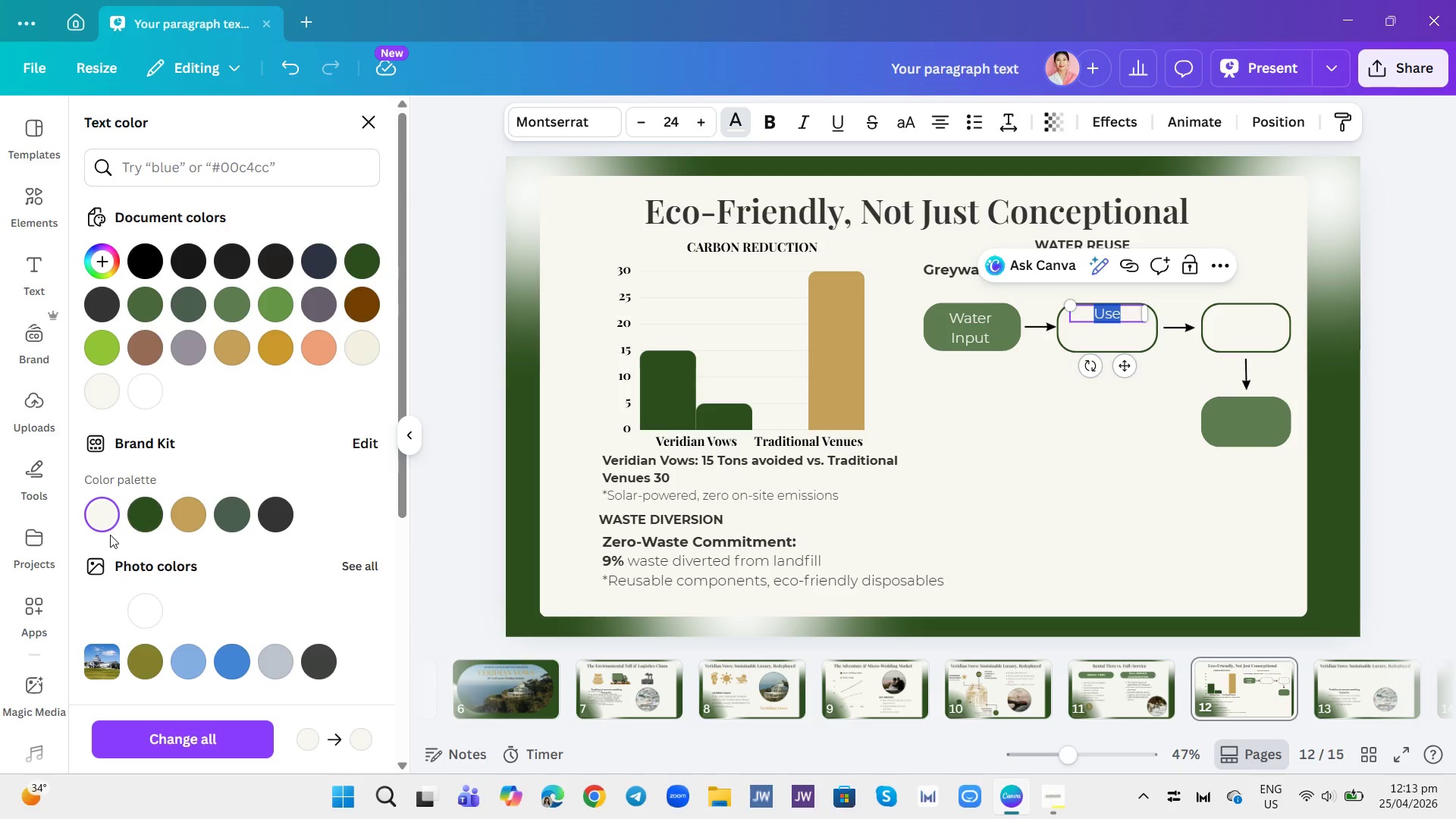 
left_click([143, 510])
 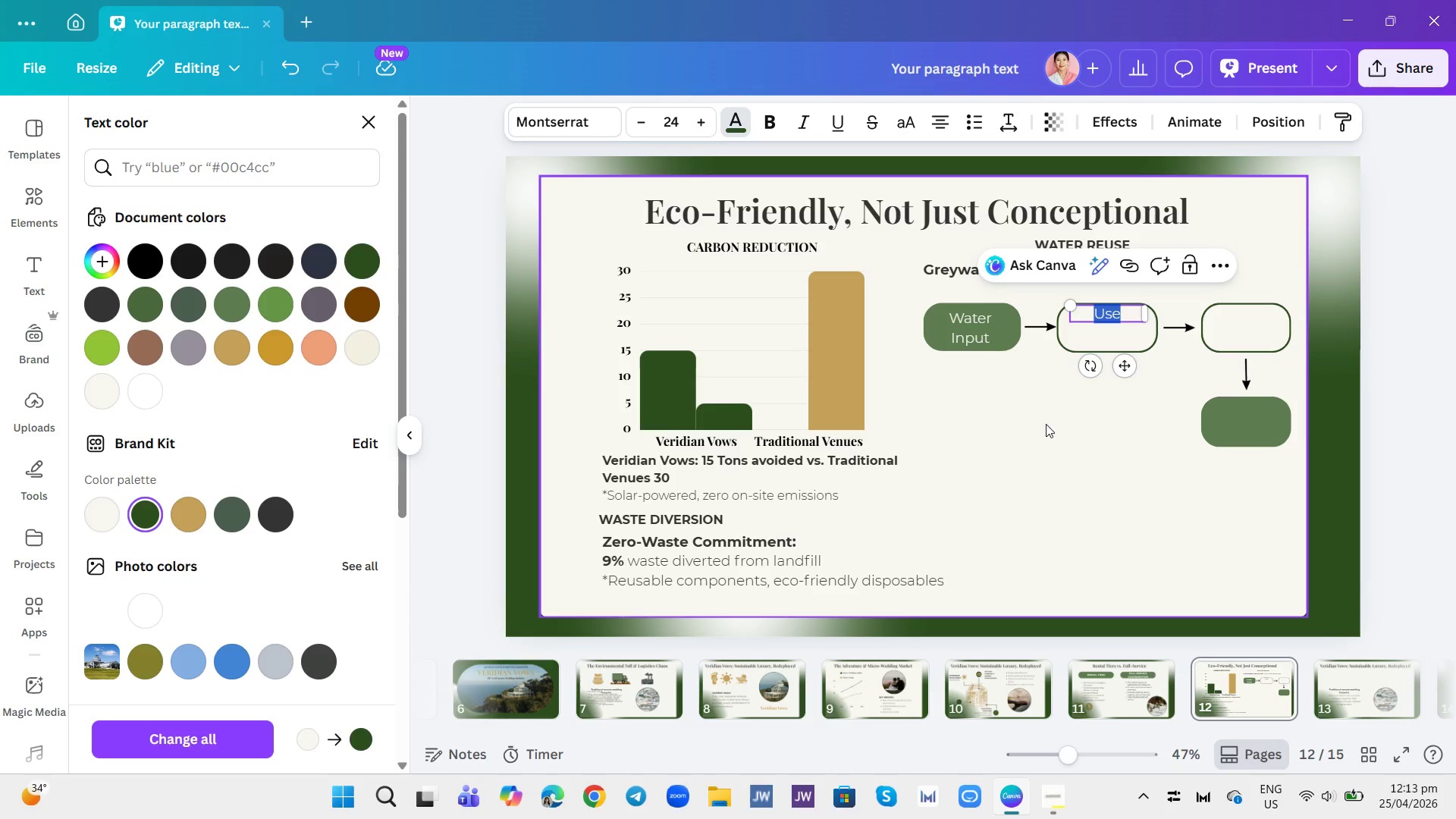 
left_click([1095, 411])
 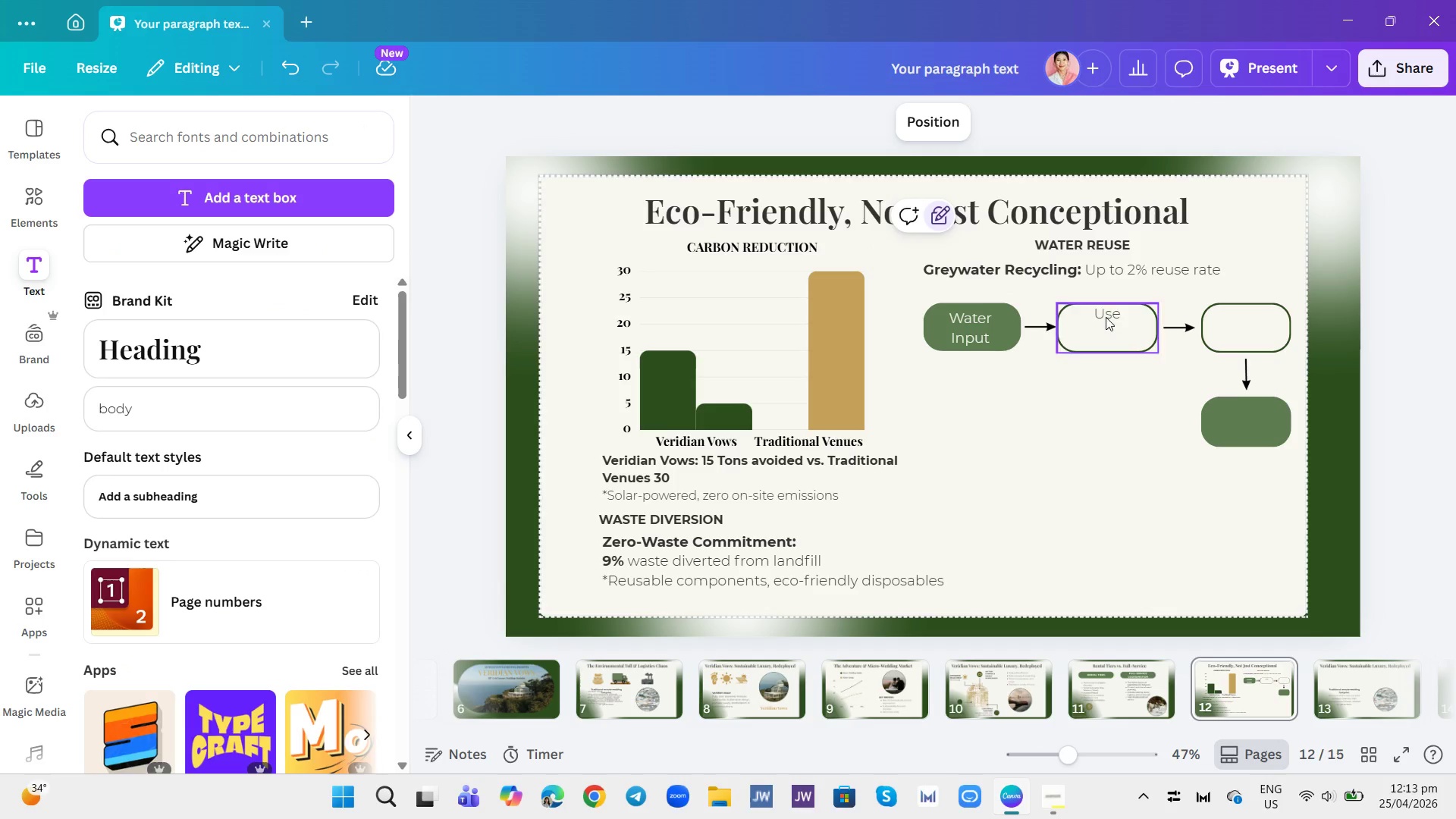 
left_click([1106, 313])
 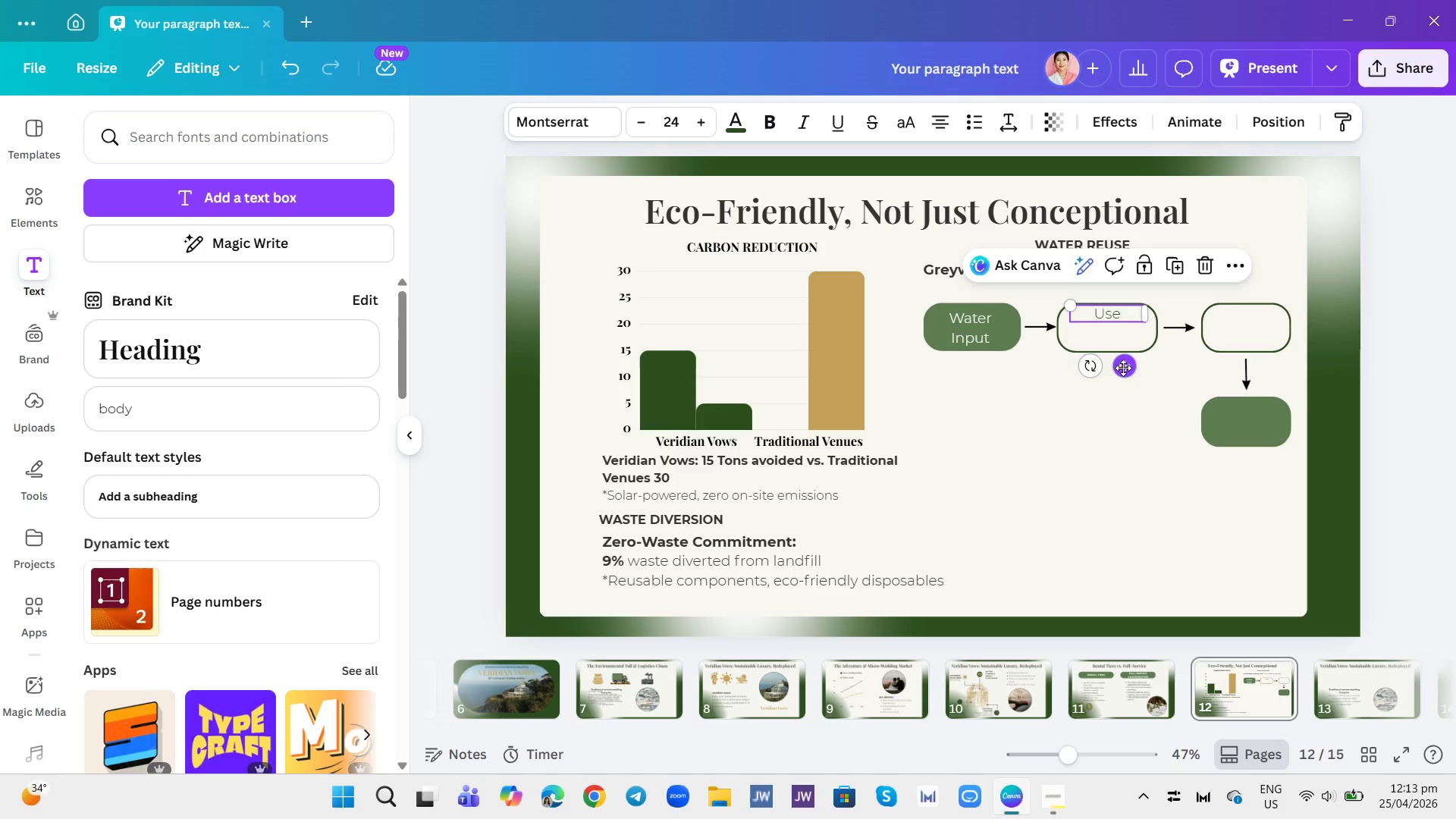 
left_click_drag(start_coordinate=[1123, 372], to_coordinate=[1123, 388])
 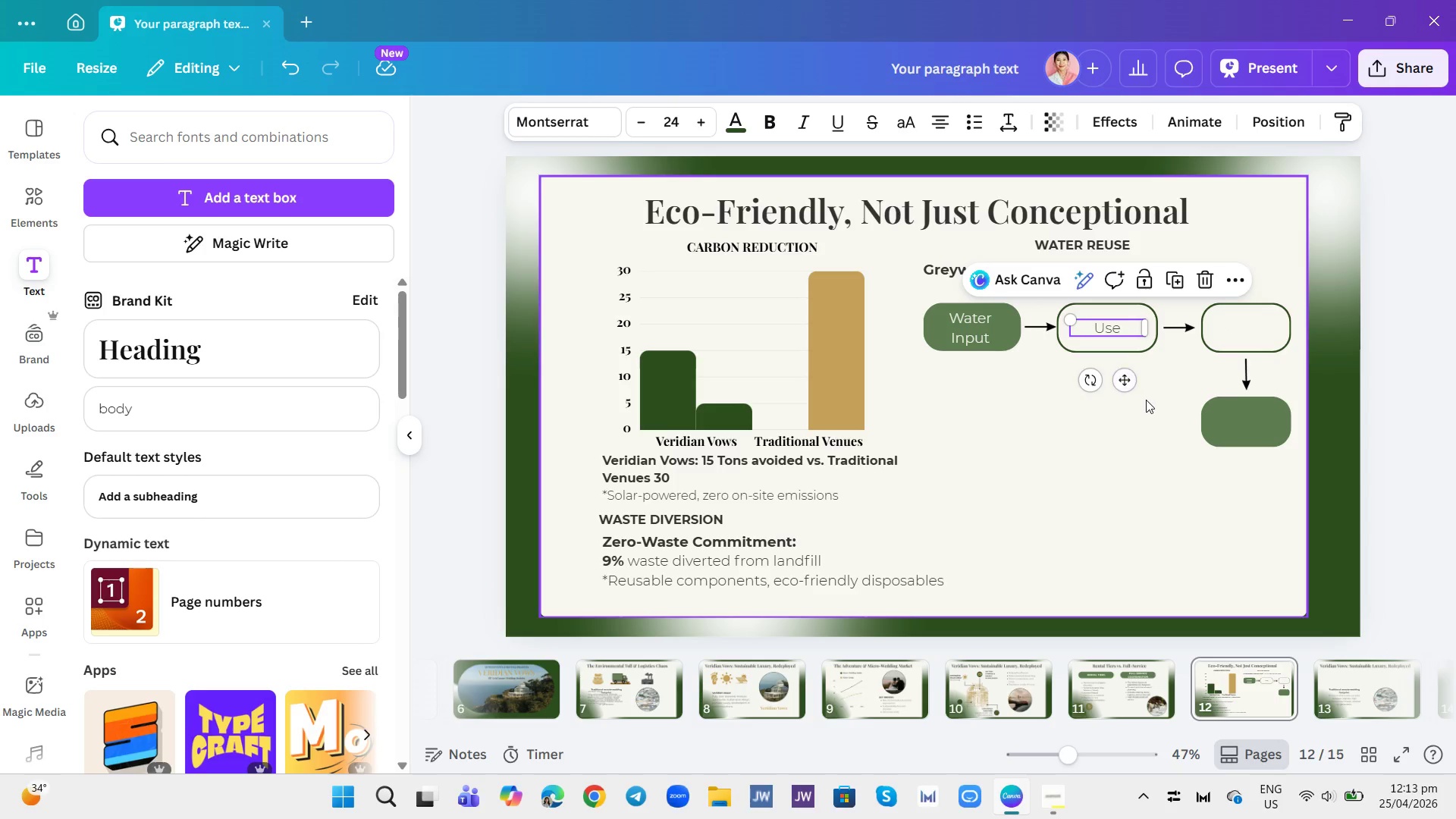 
left_click([1146, 400])
 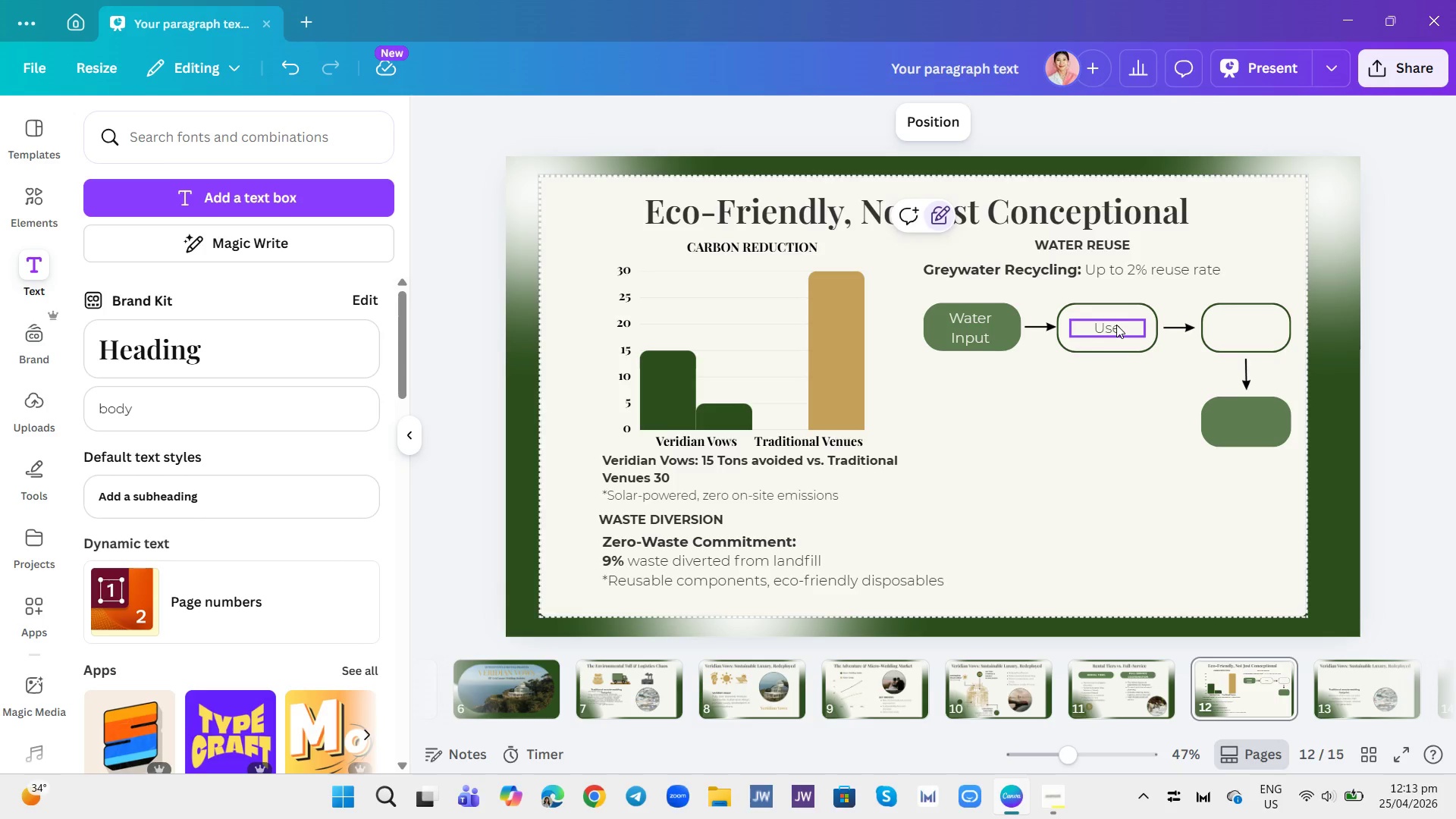 
left_click([1116, 325])
 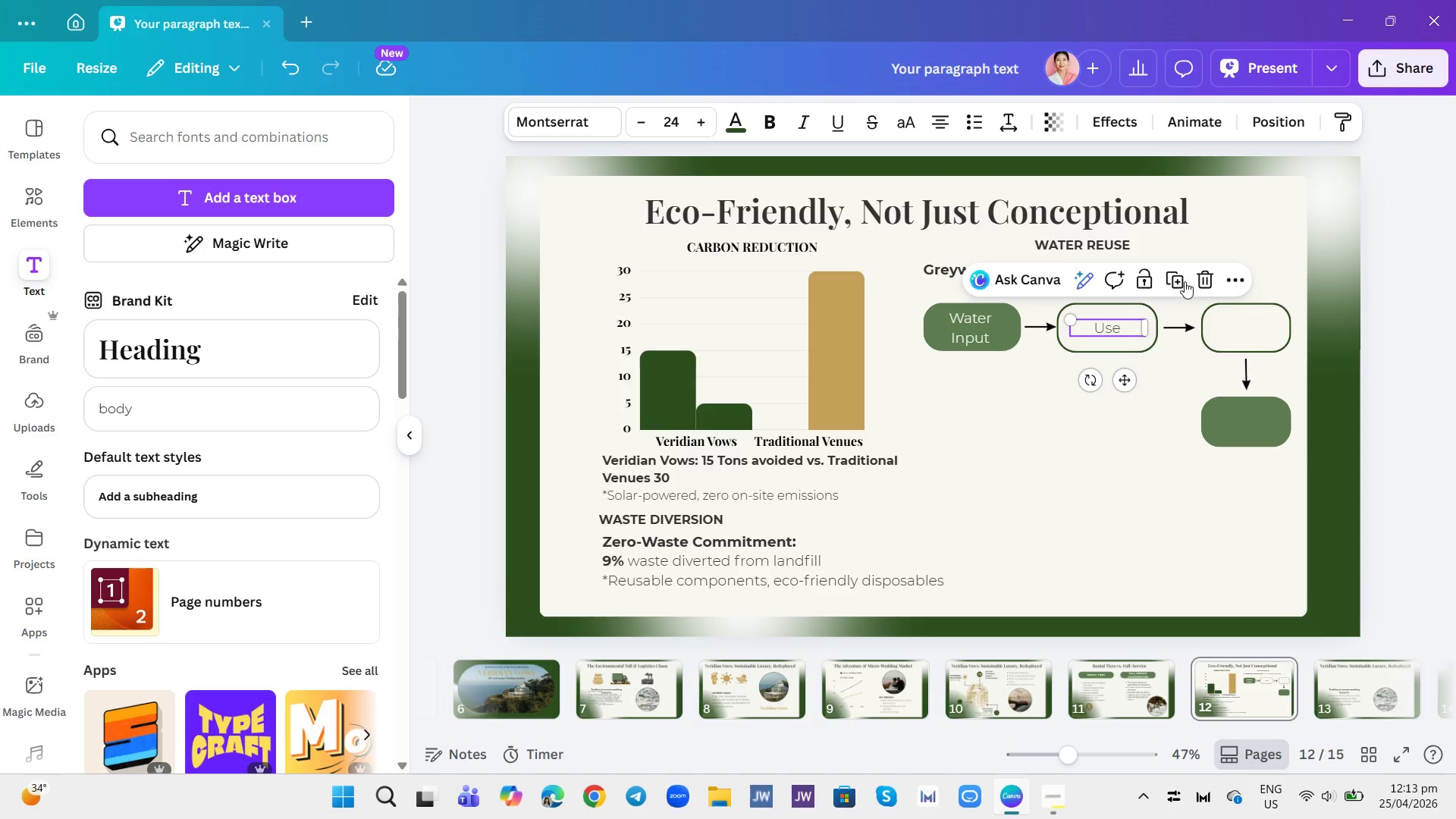 
left_click([1177, 281])
 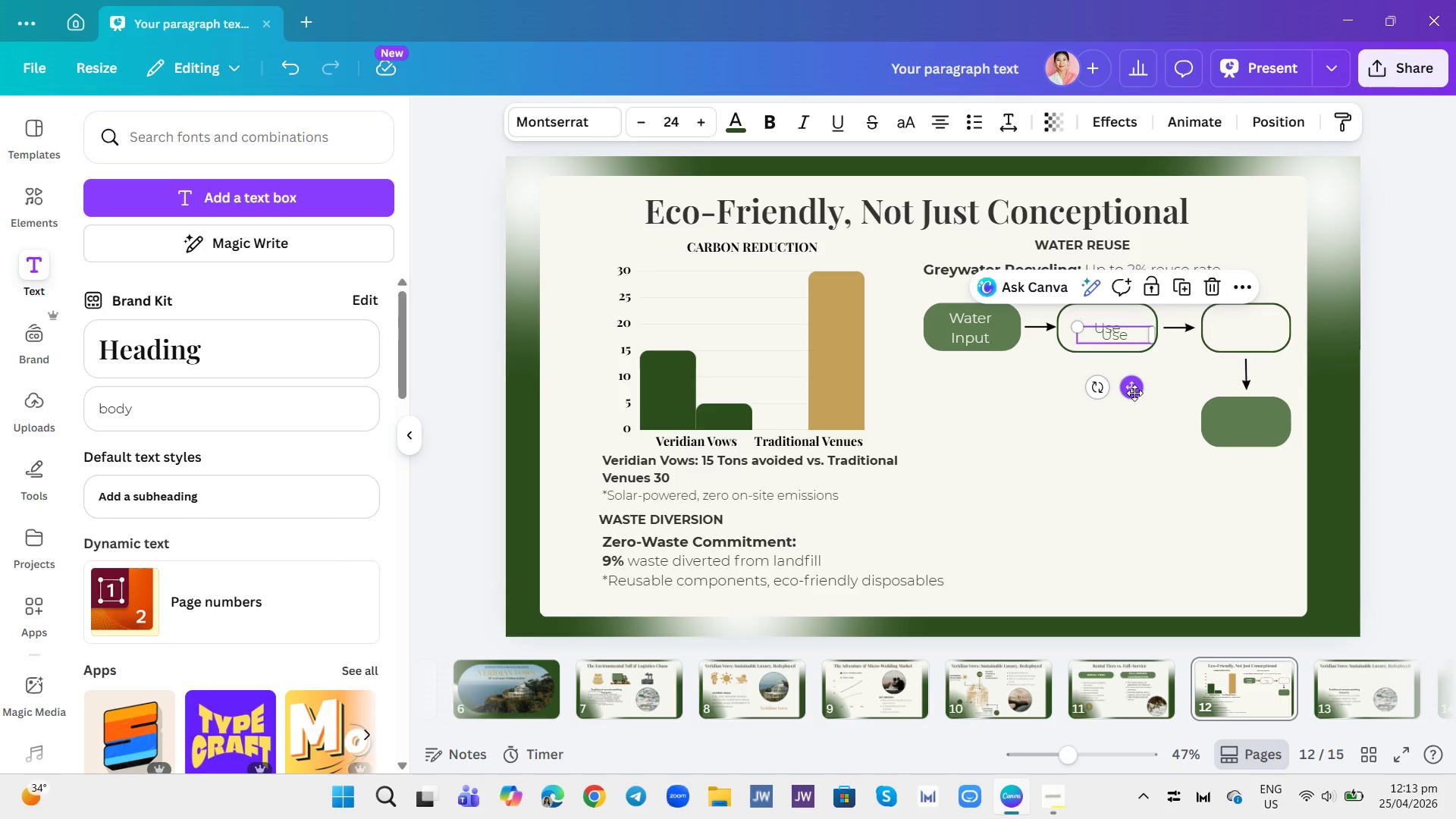 
left_click_drag(start_coordinate=[1131, 388], to_coordinate=[1262, 377])
 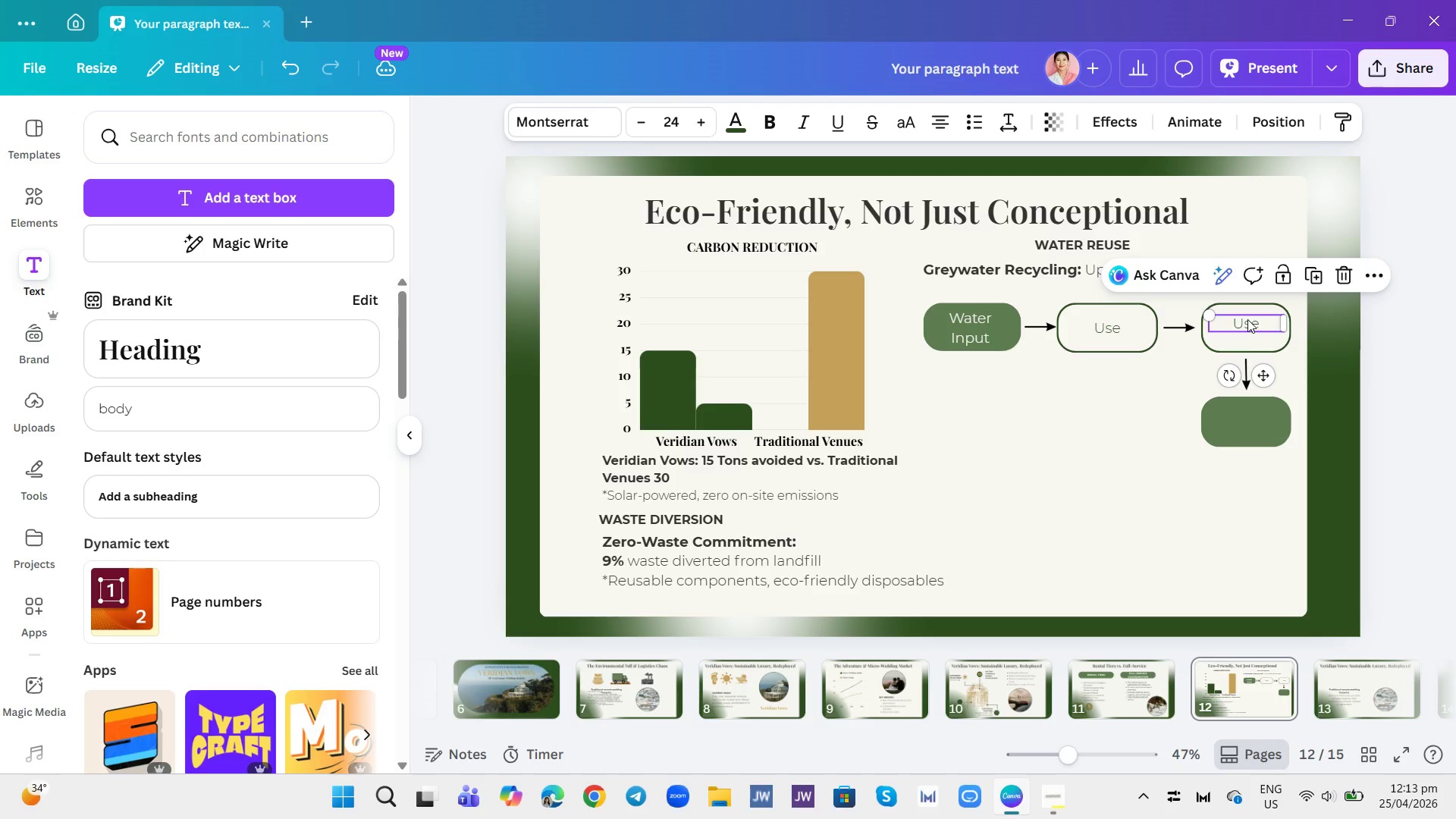 
left_click([1247, 319])
 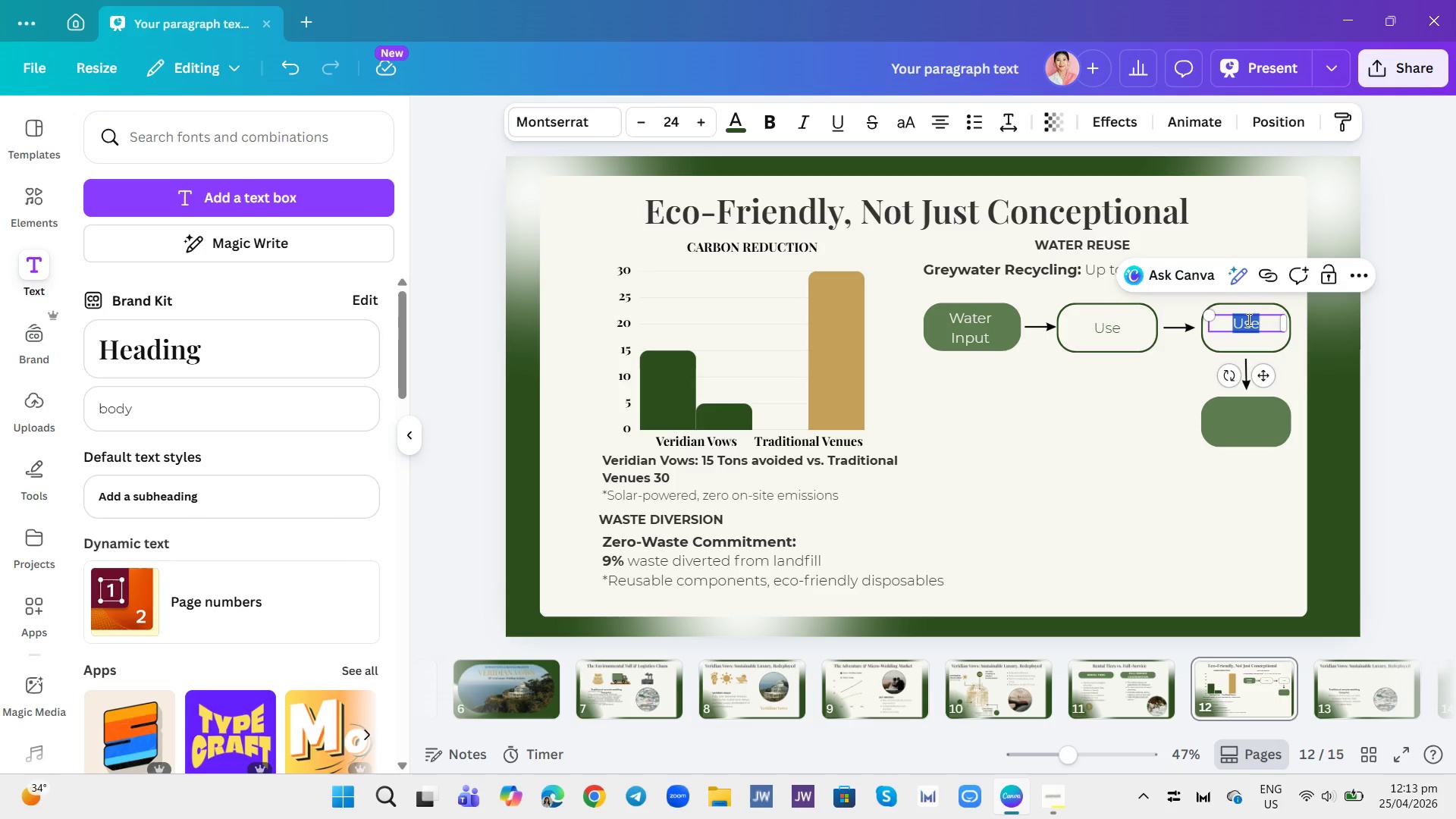 
type(Filtration)
 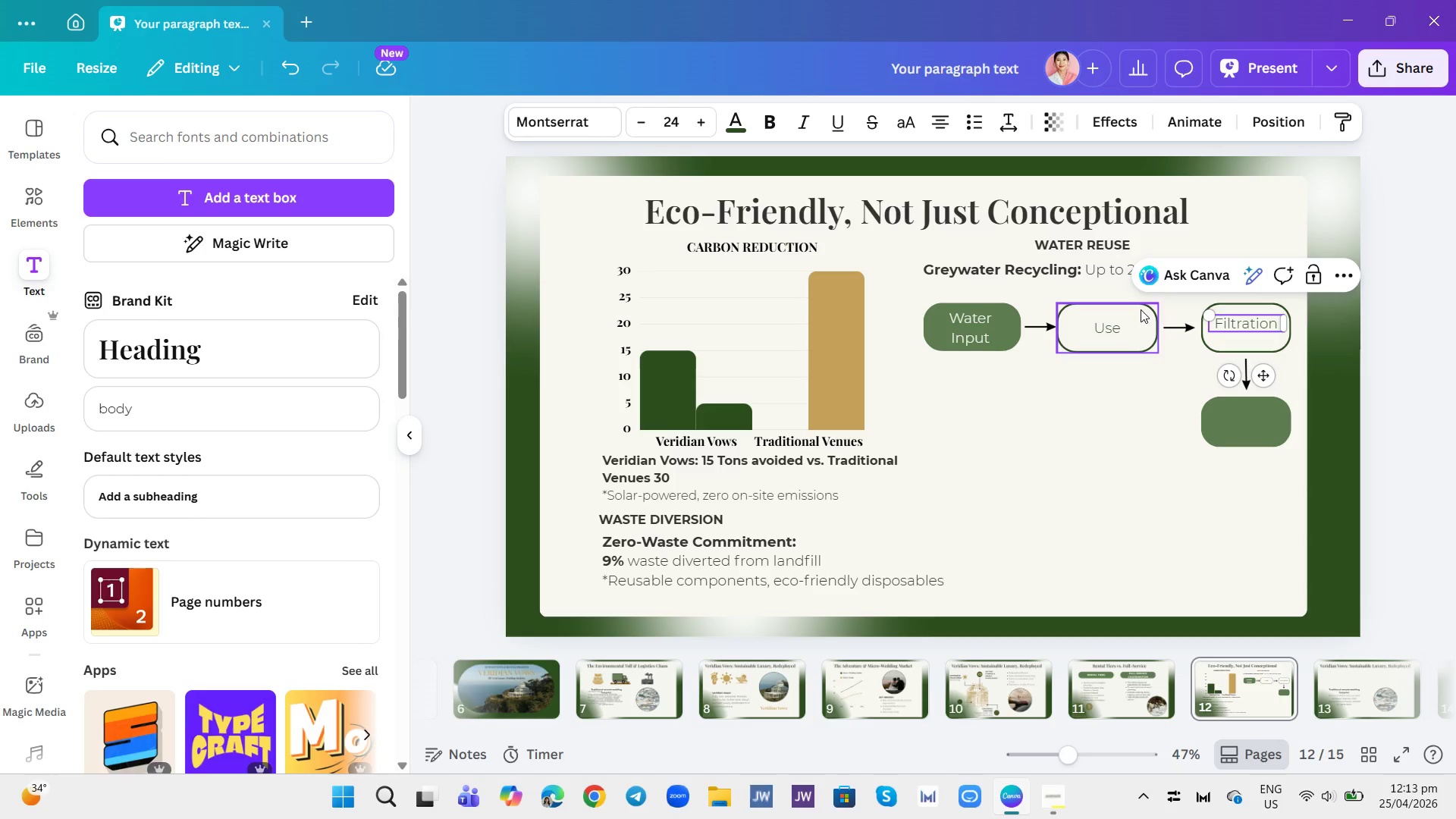 
left_click([964, 334])
 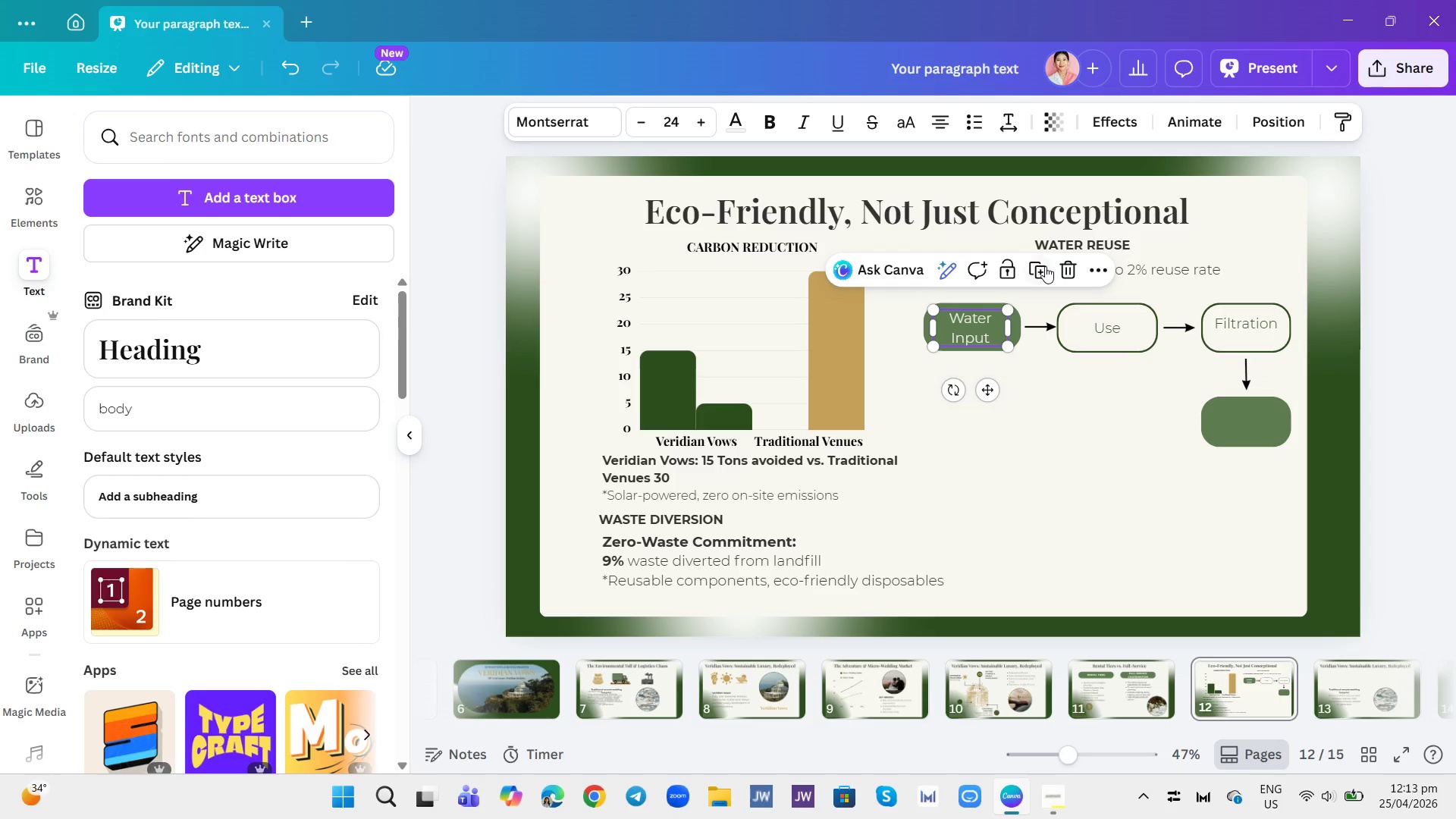 
left_click([1045, 266])
 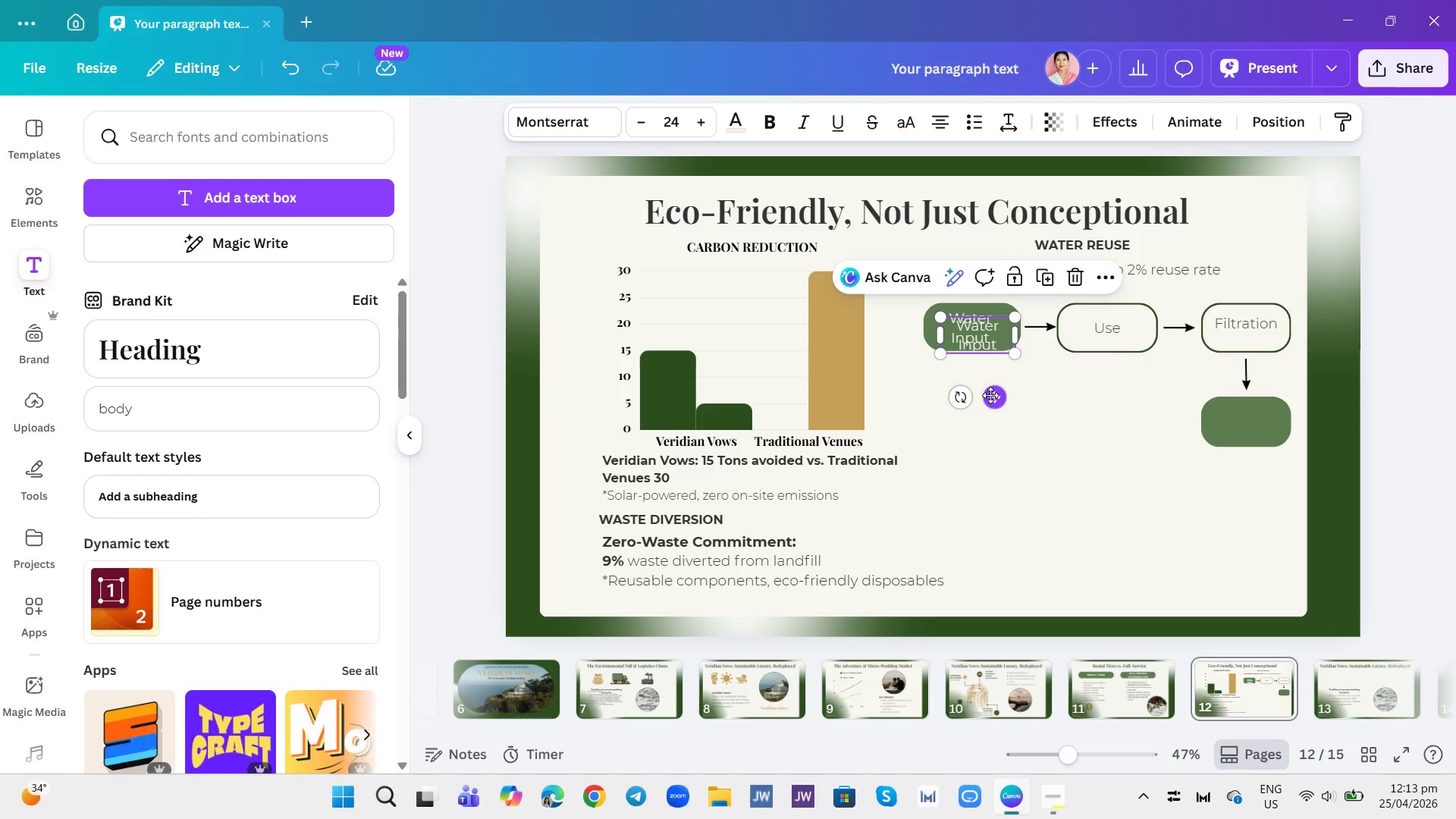 
left_click_drag(start_coordinate=[990, 400], to_coordinate=[1263, 488])
 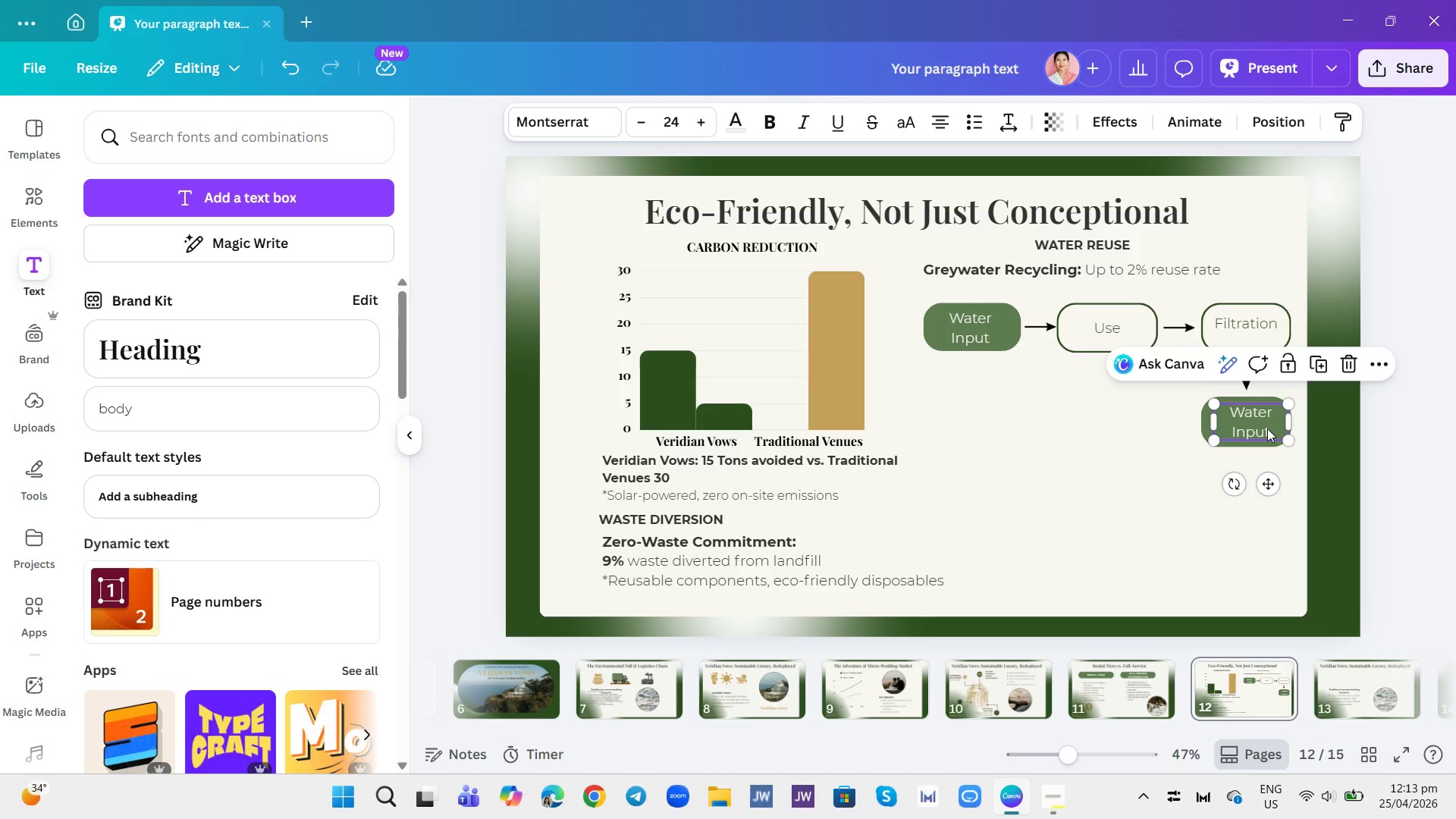 
left_click_drag(start_coordinate=[1268, 431], to_coordinate=[1272, 449])
 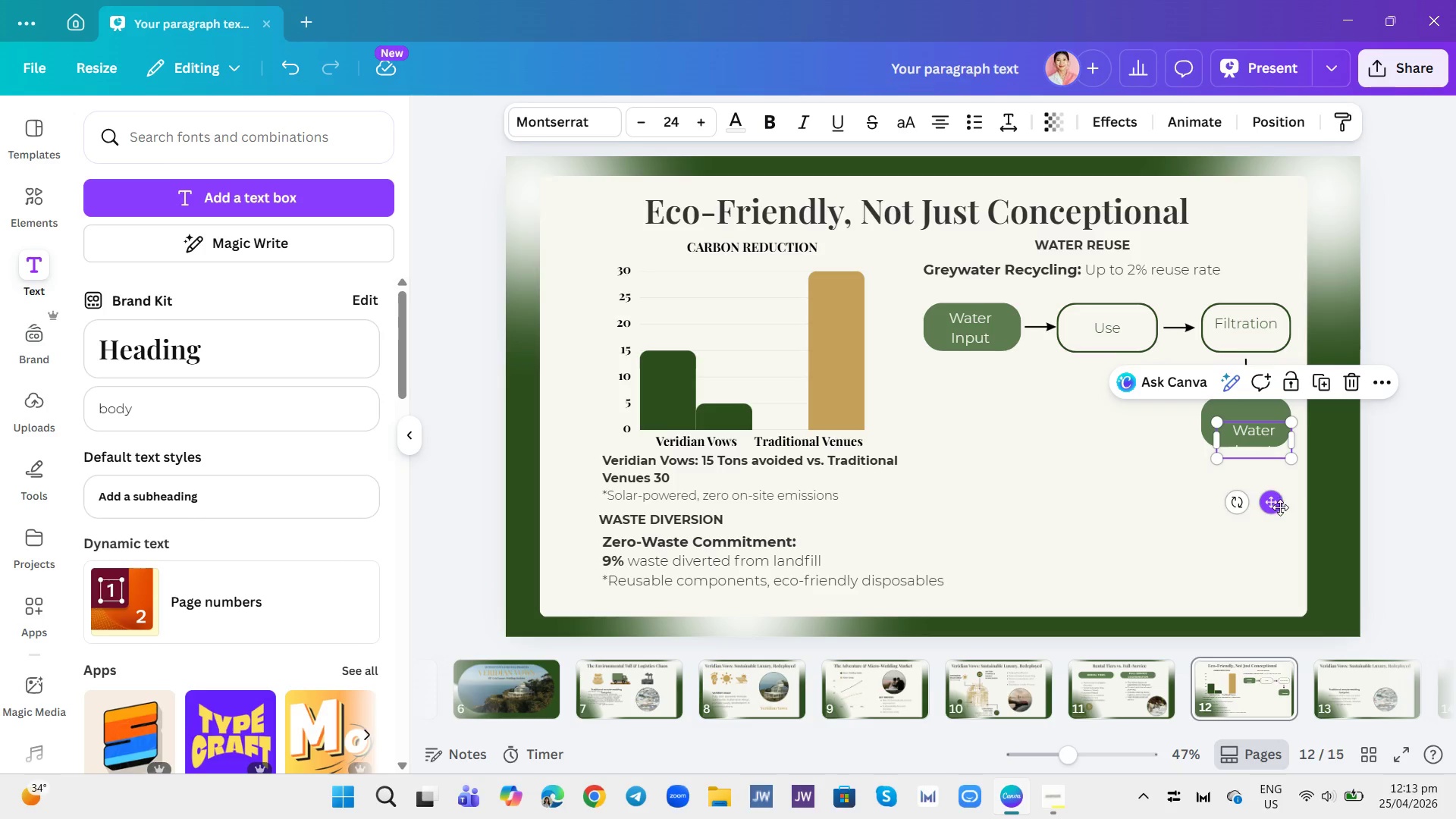 
left_click_drag(start_coordinate=[1276, 507], to_coordinate=[1273, 491])
 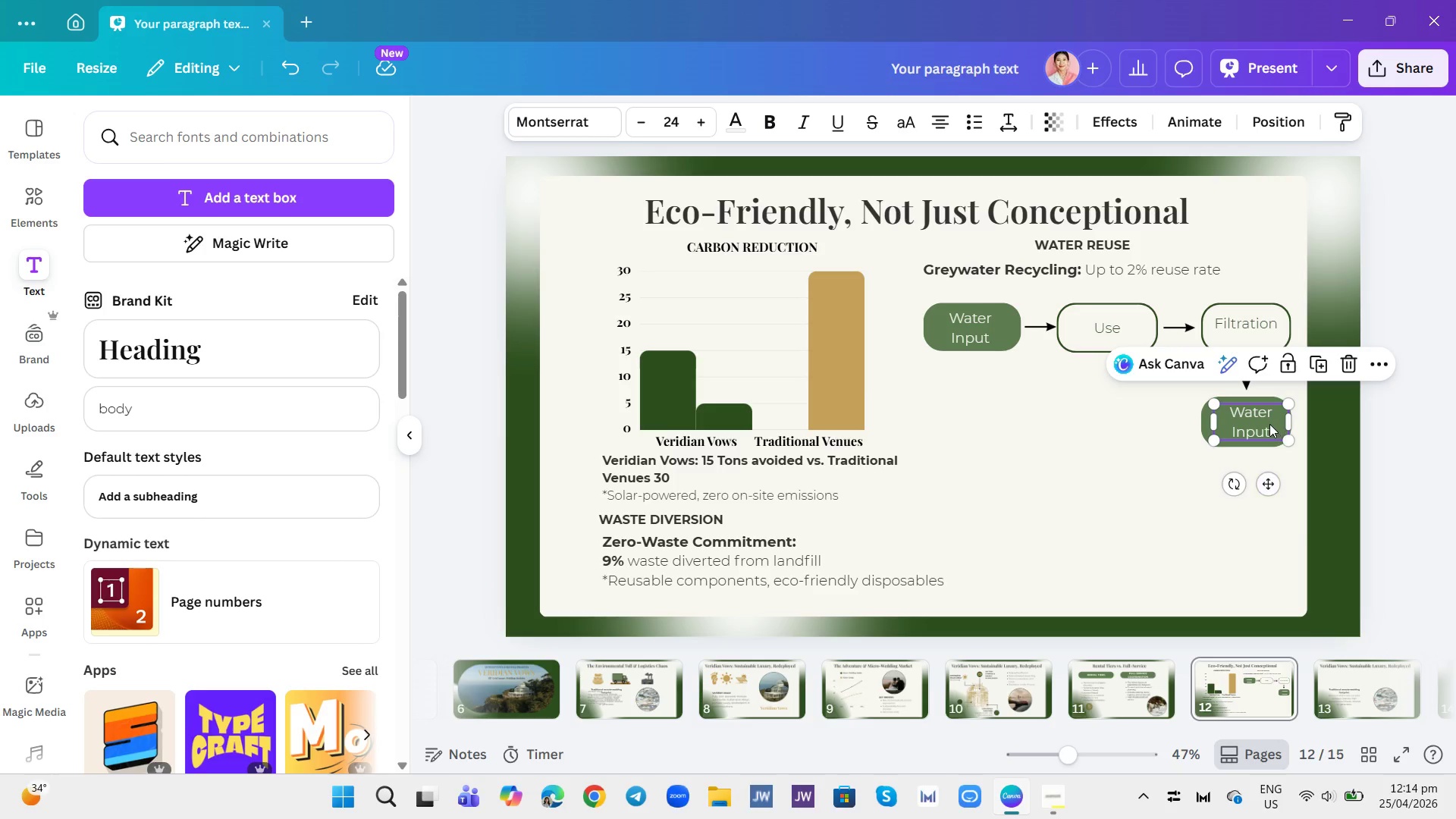 
left_click([1269, 424])
 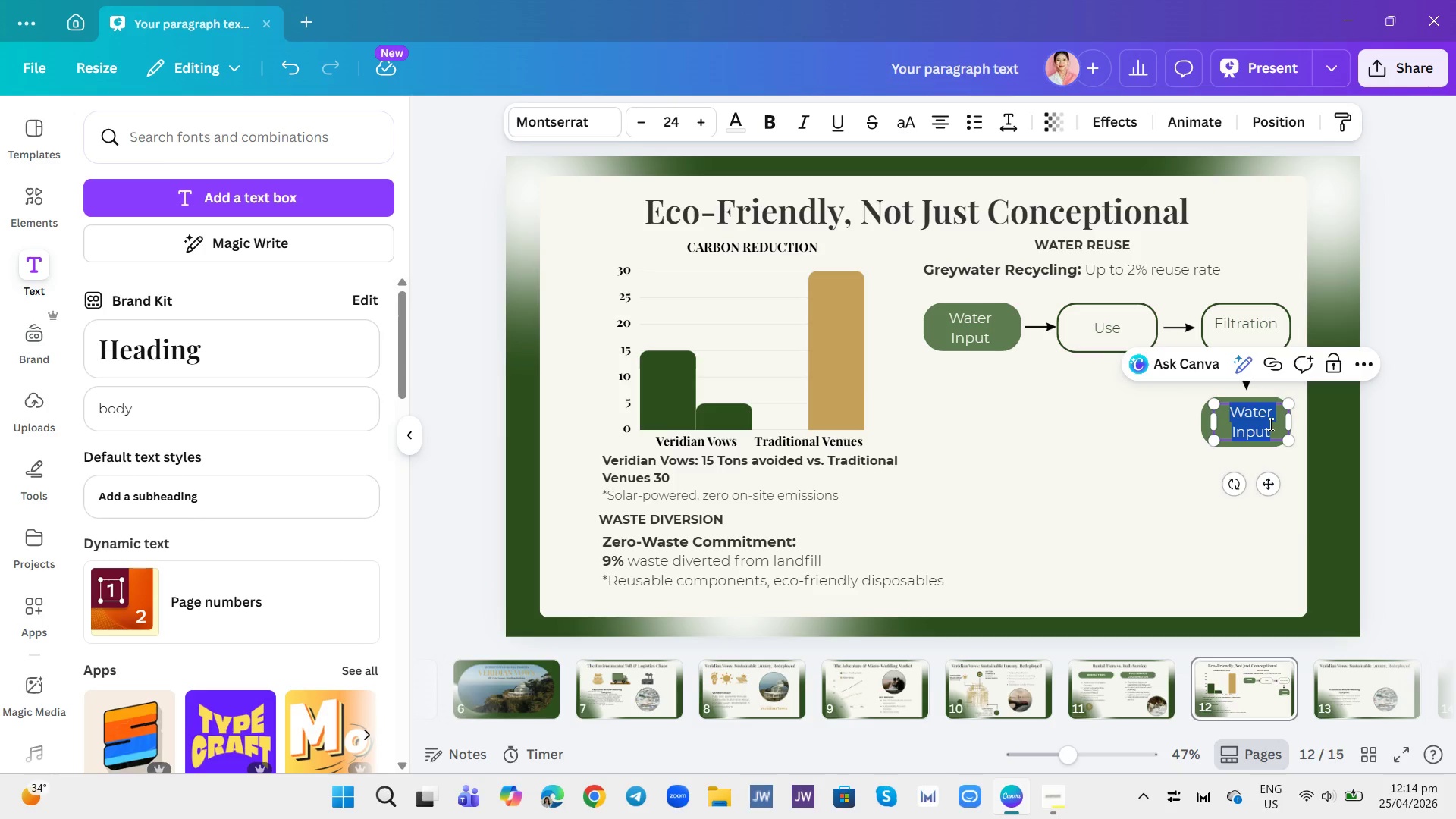 
key(Backspace)
type(Reuse)
 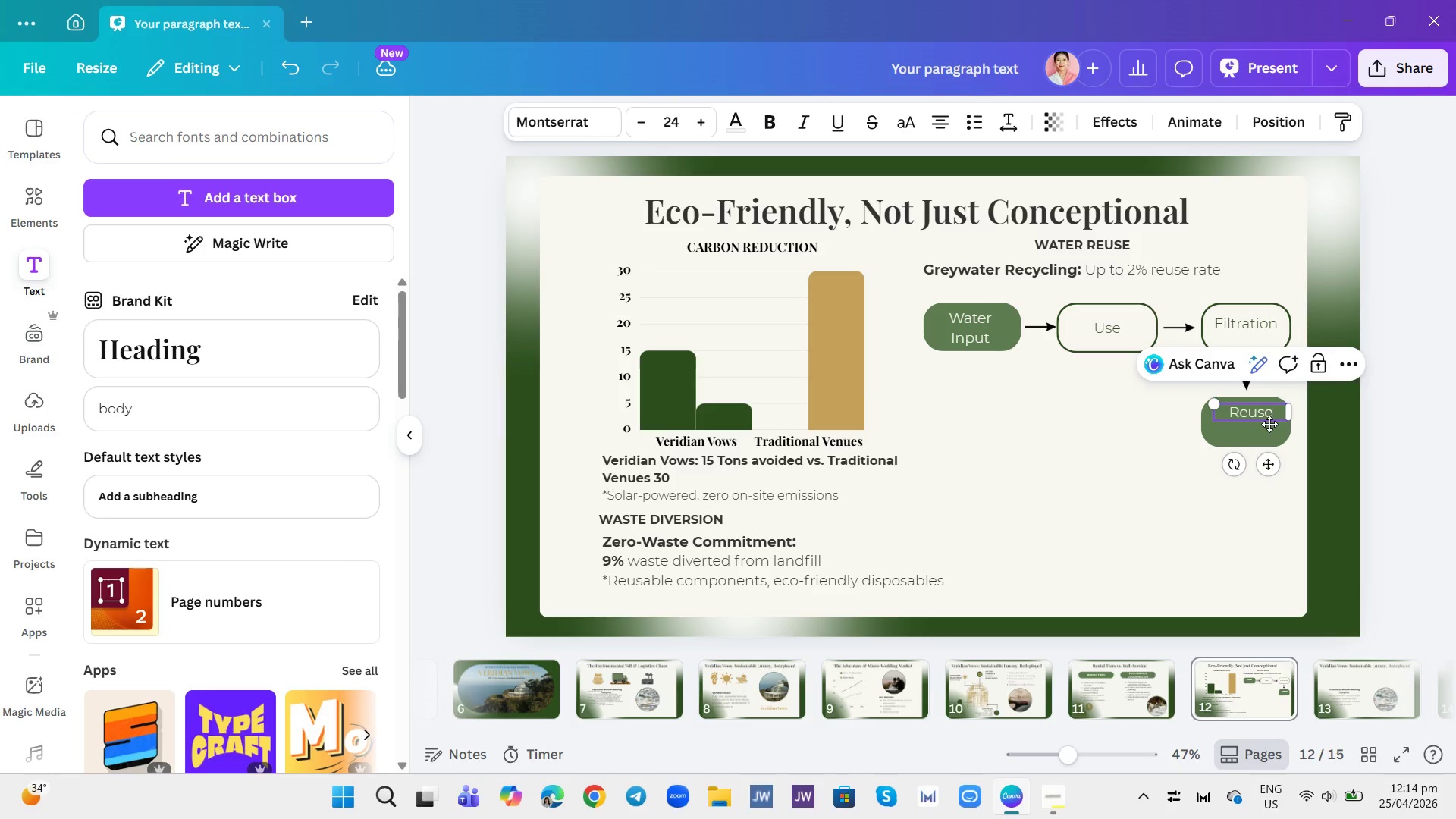 
key(Enter)
 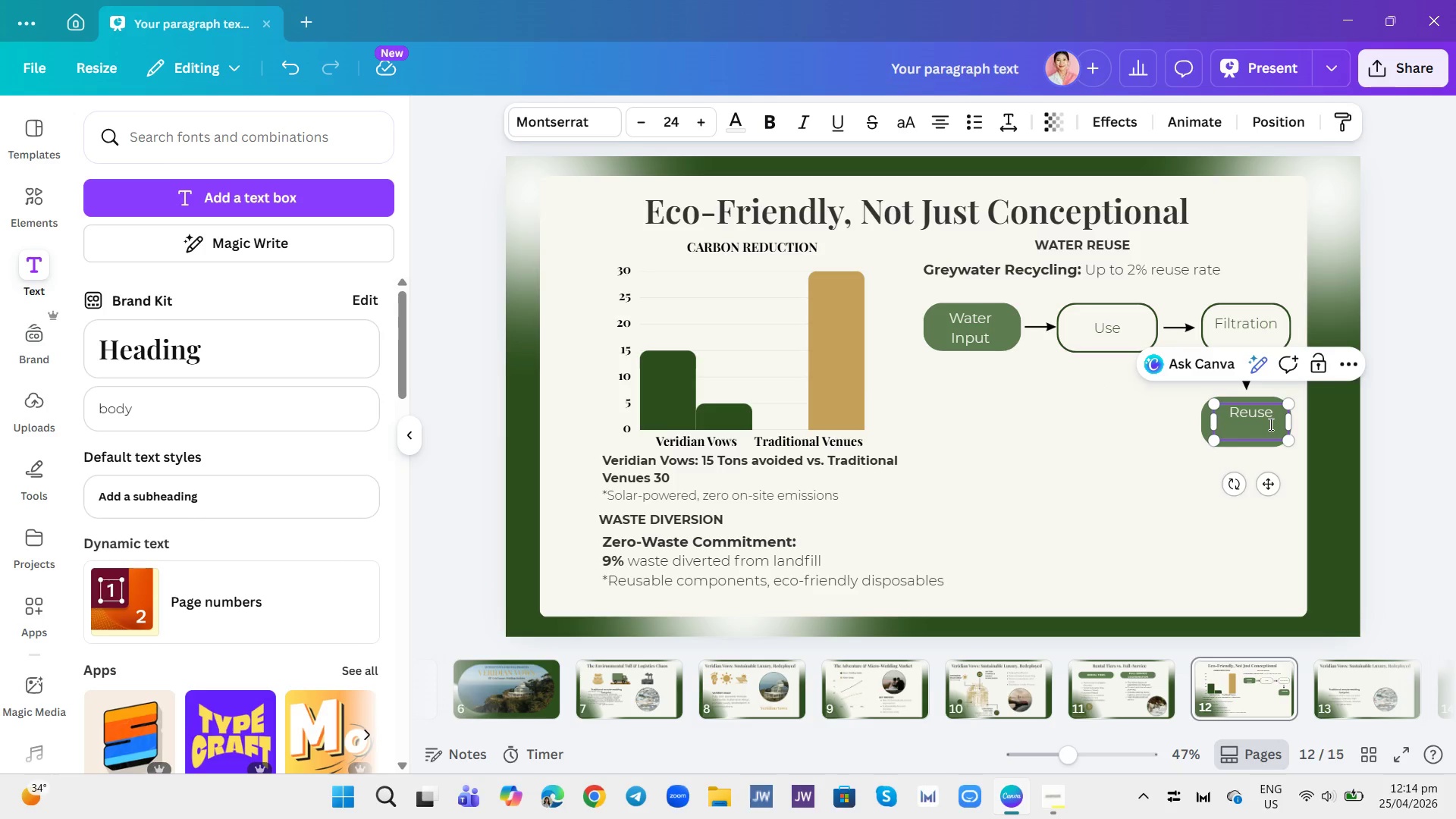 
type((irrigation))
 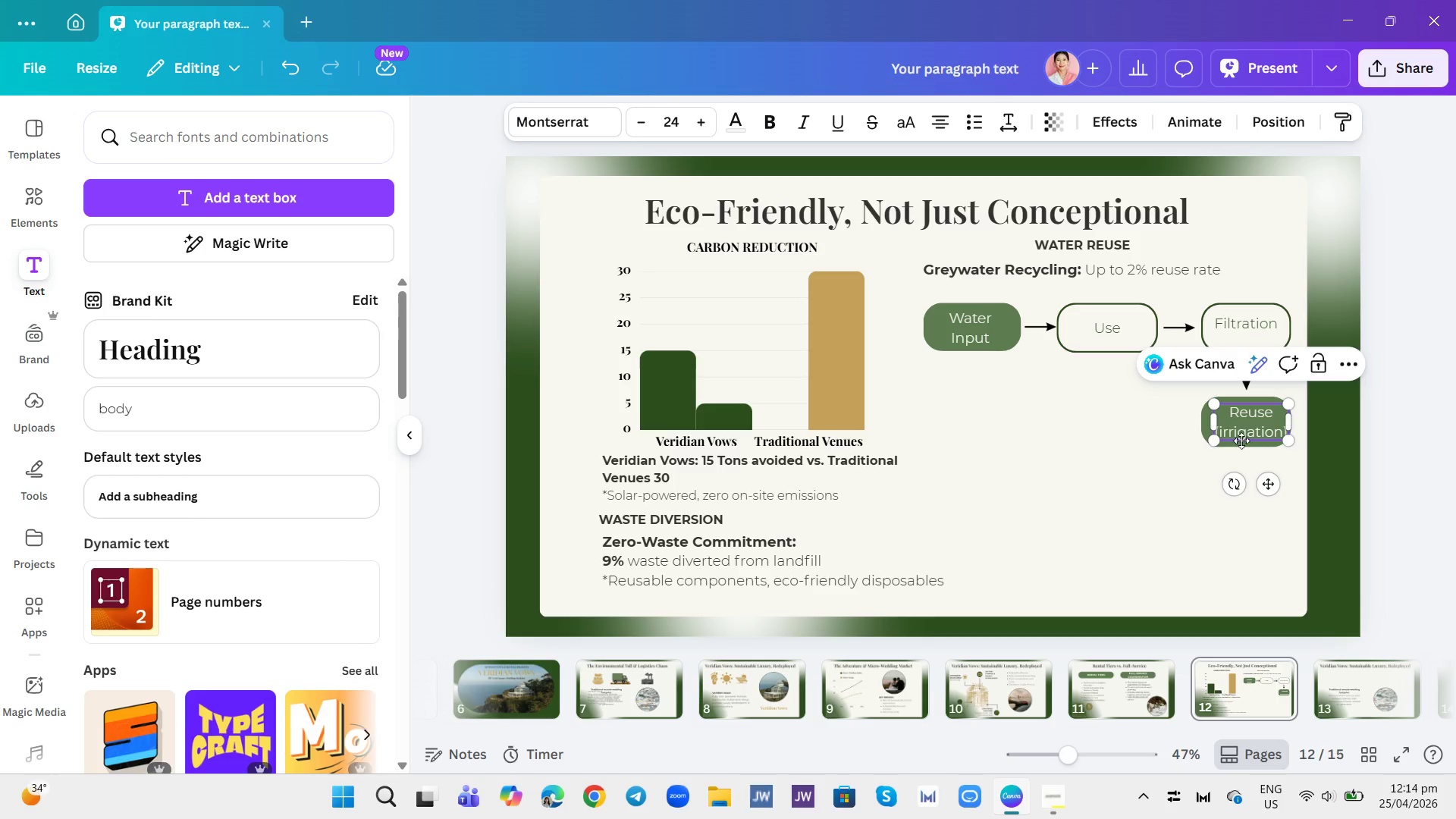 
left_click([1222, 437])
 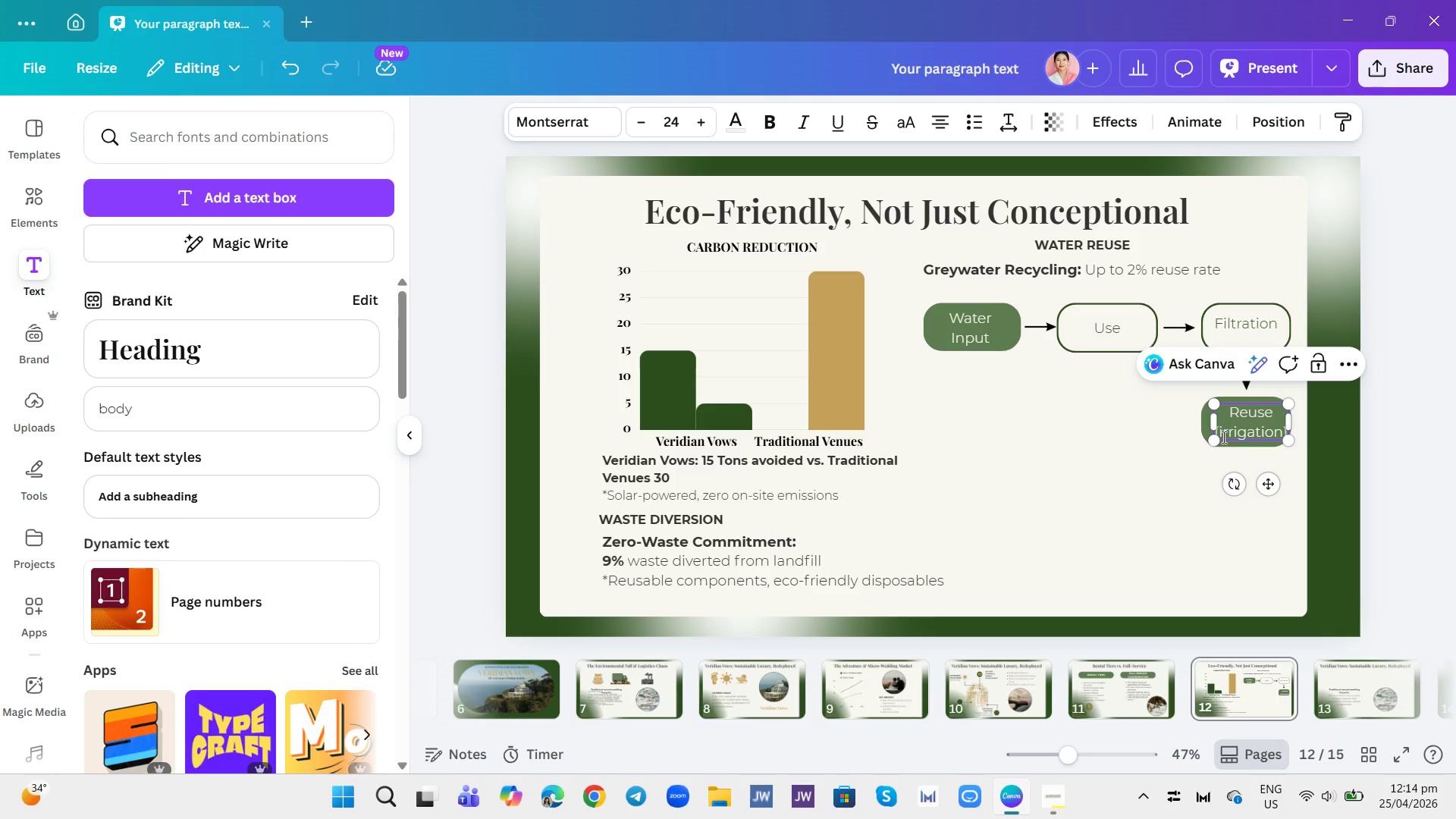 
key(Backspace)
 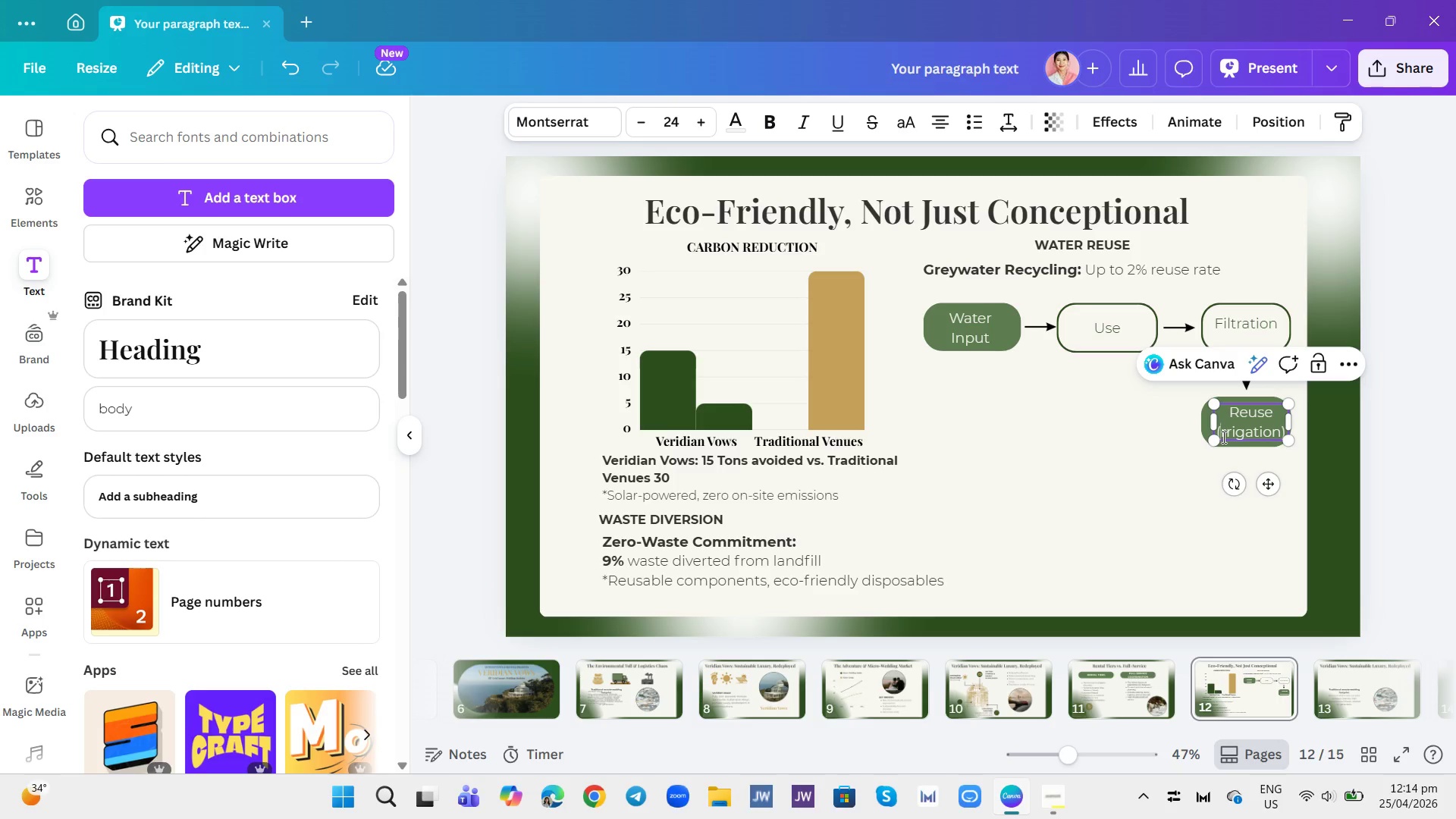 
key(Shift+ShiftRight)
 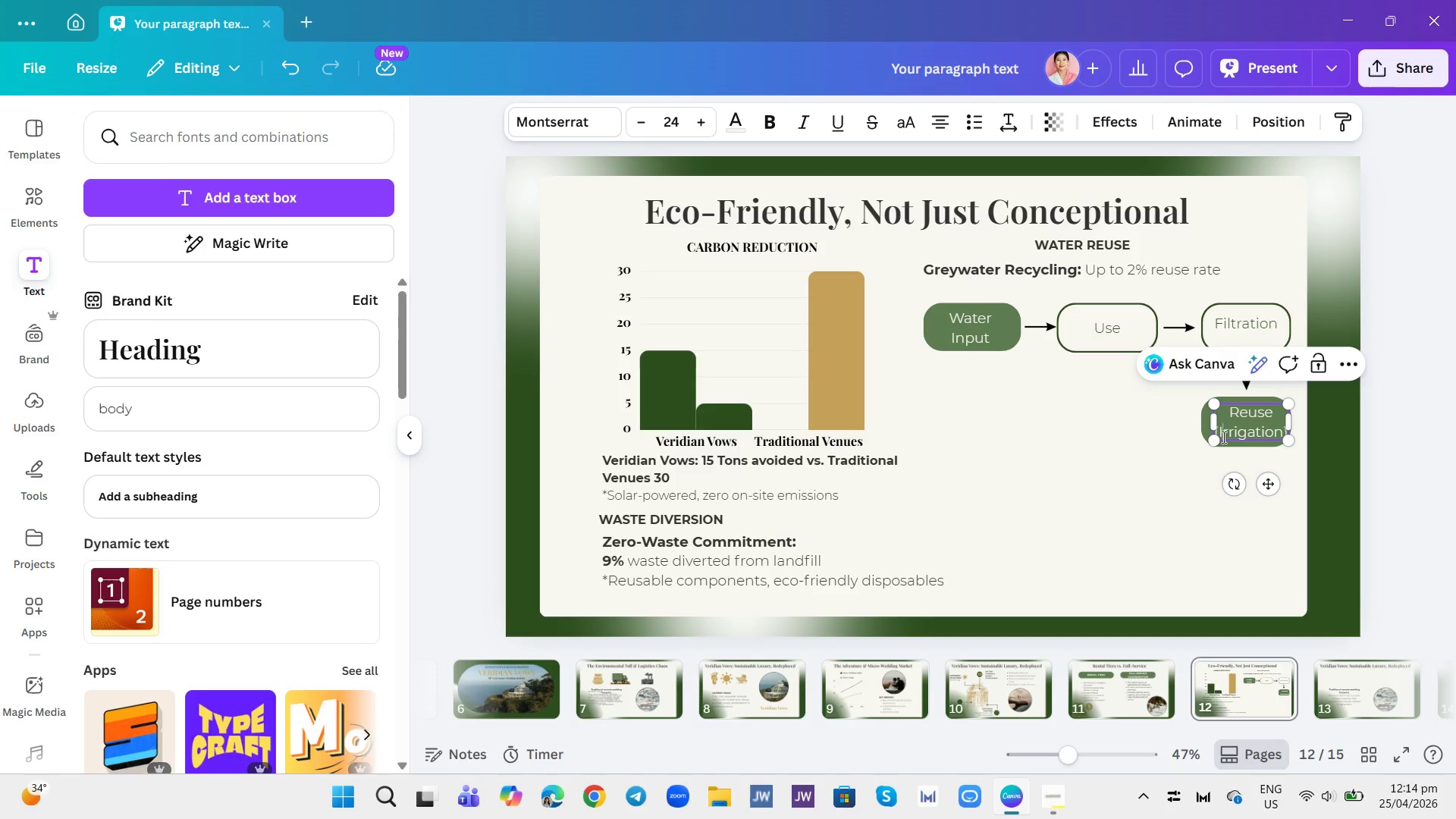 
key(Shift+I)
 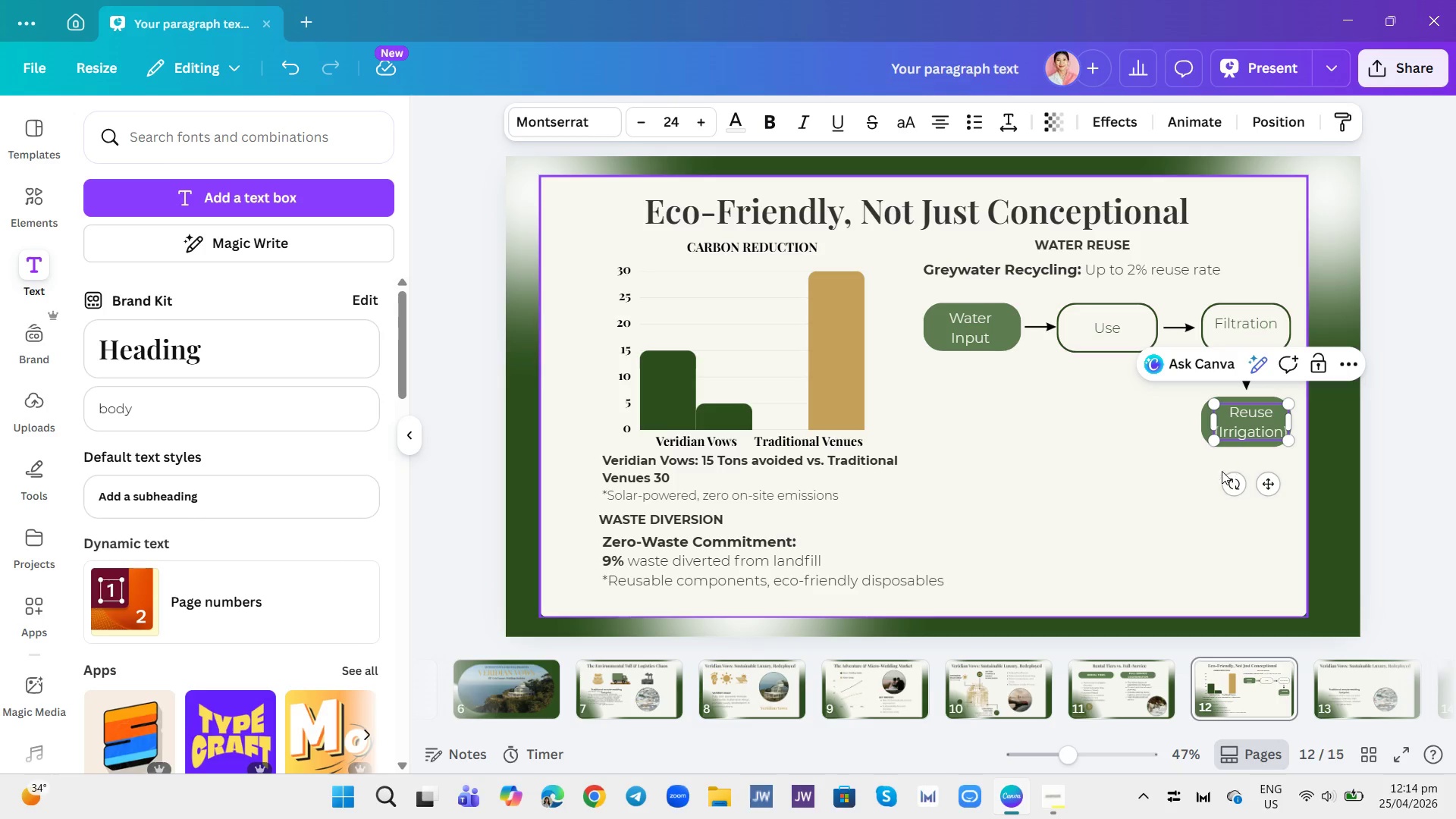 
left_click([1137, 460])
 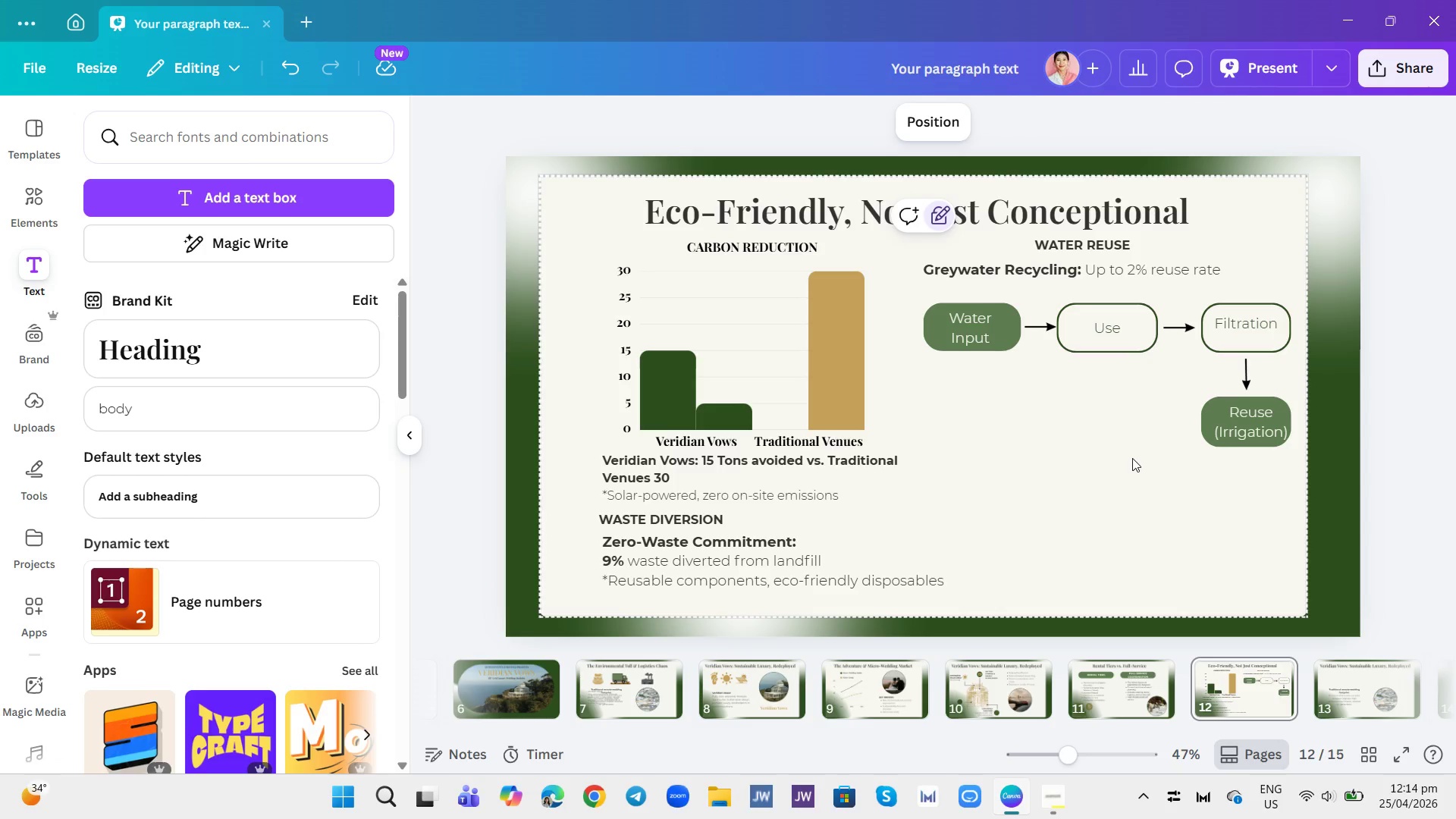 
left_click([1241, 423])
 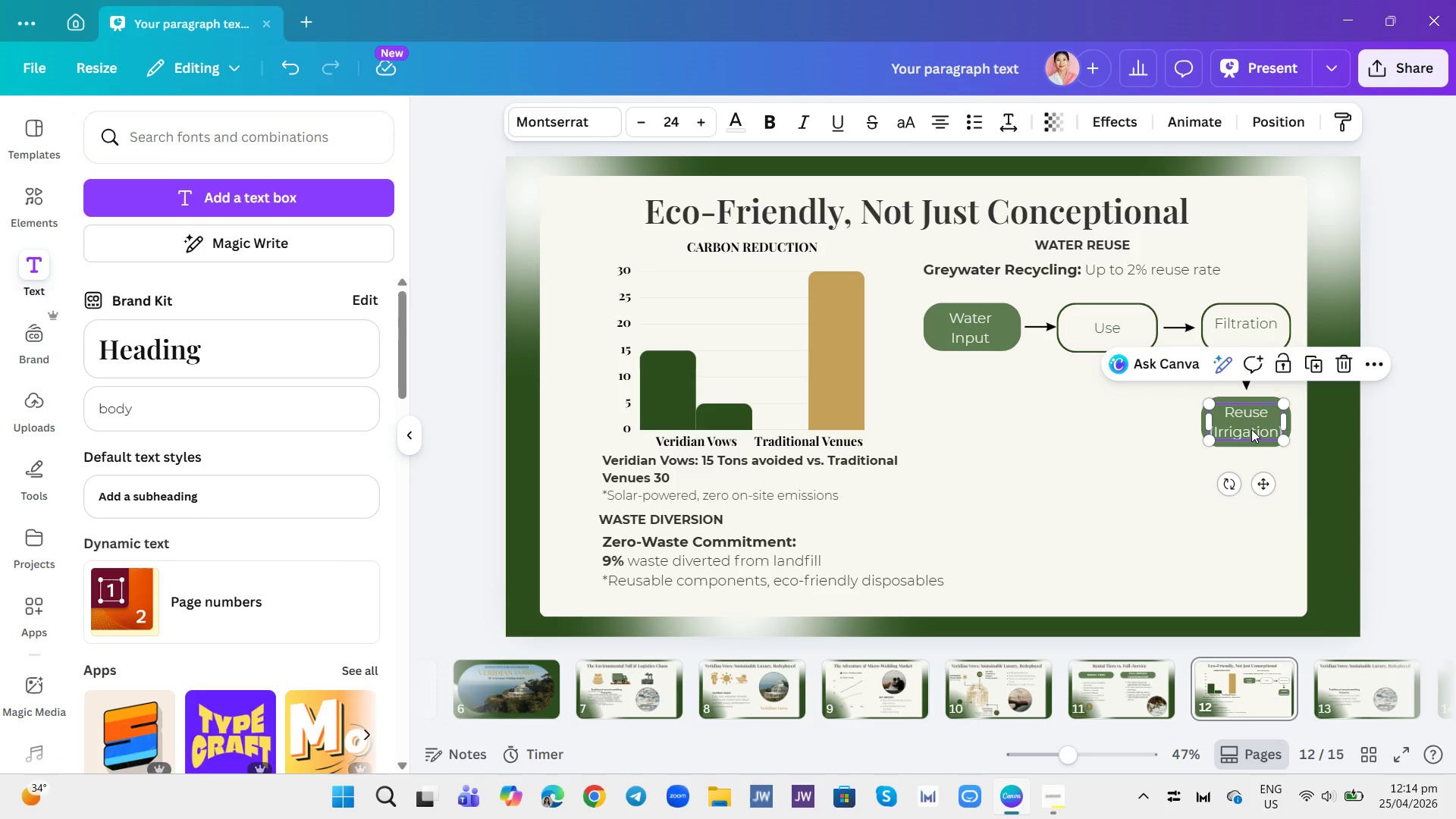 
left_click([1214, 498])
 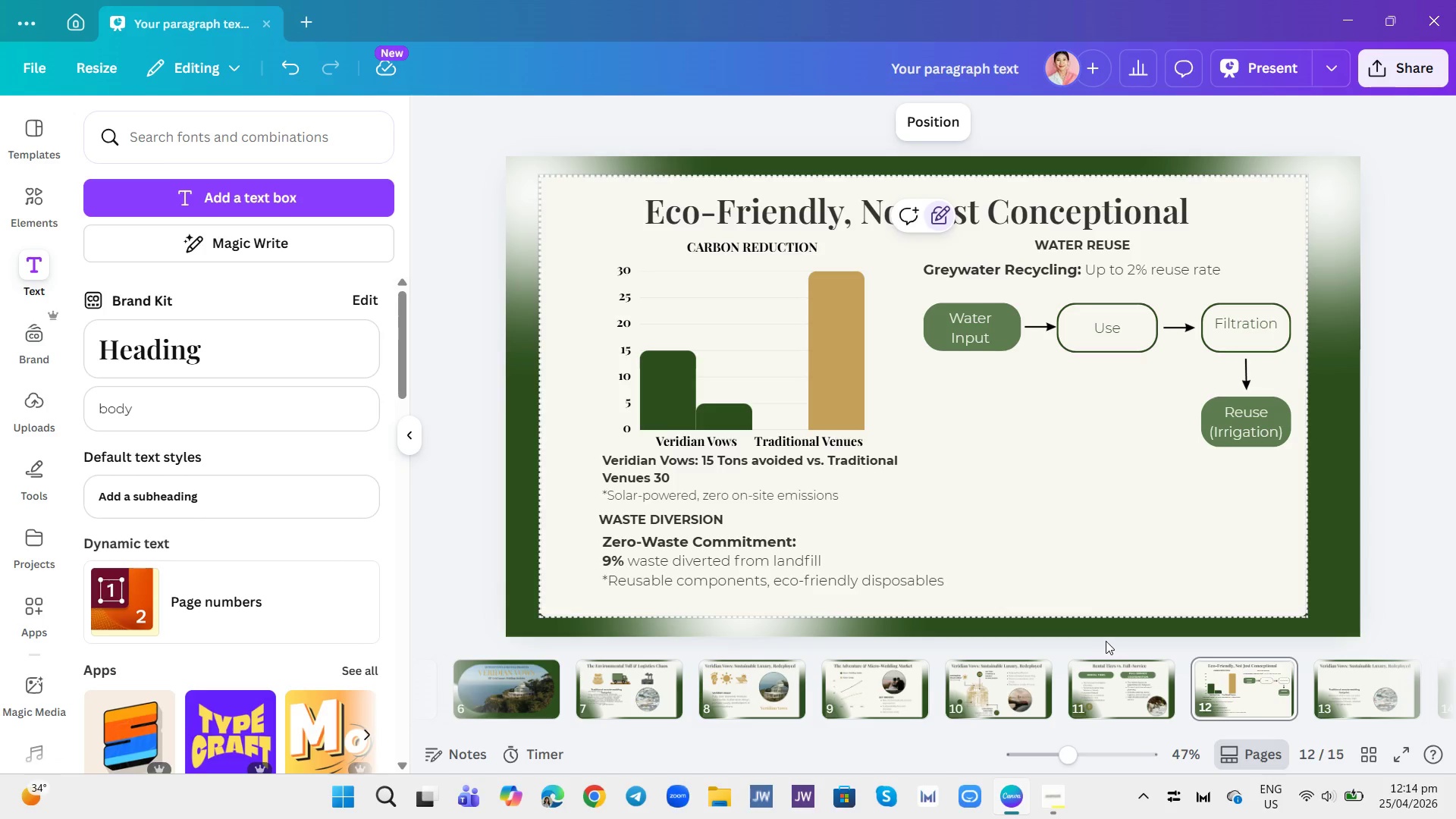 
wait(9.14)
 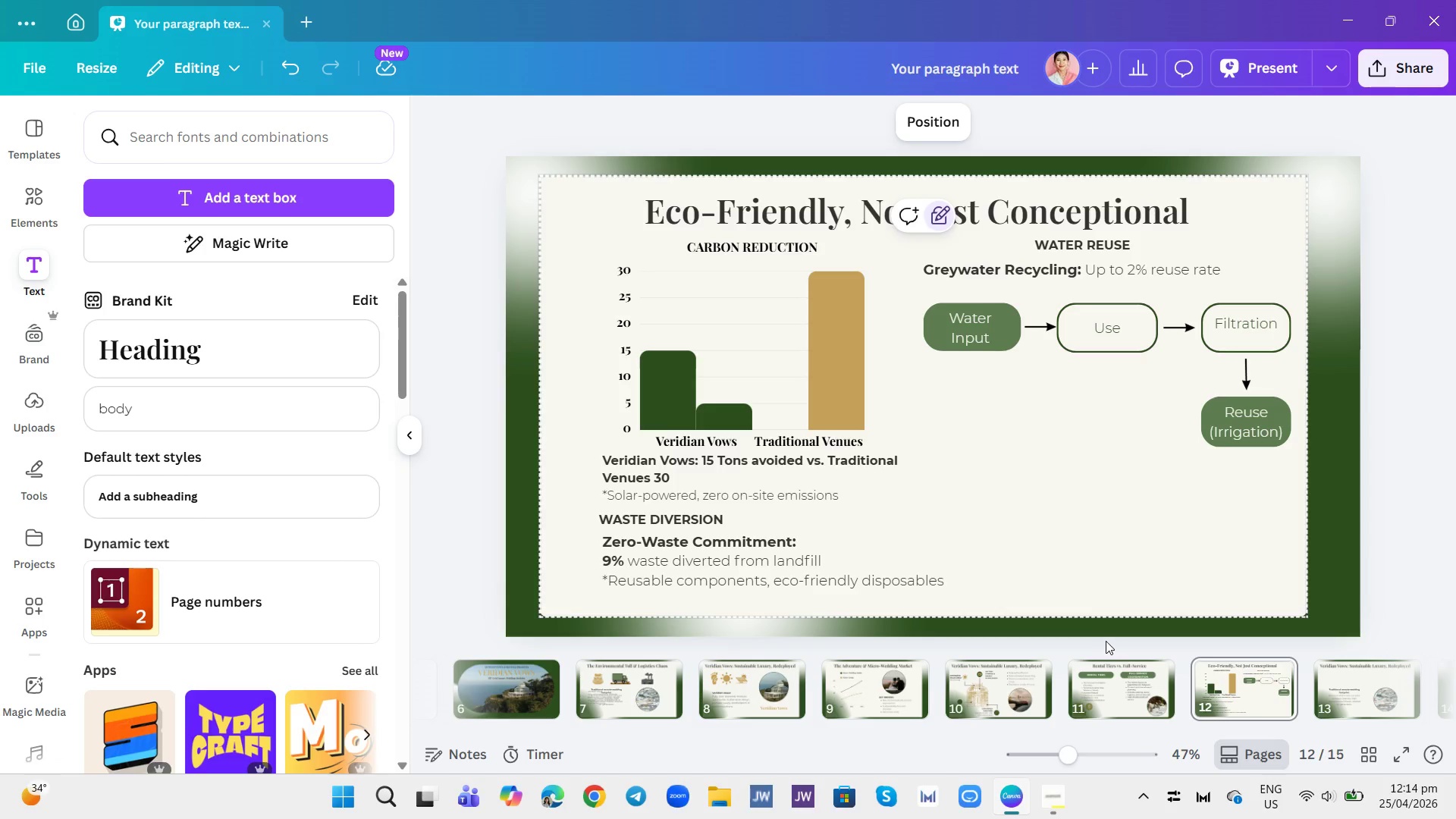 
left_click([900, 301])
 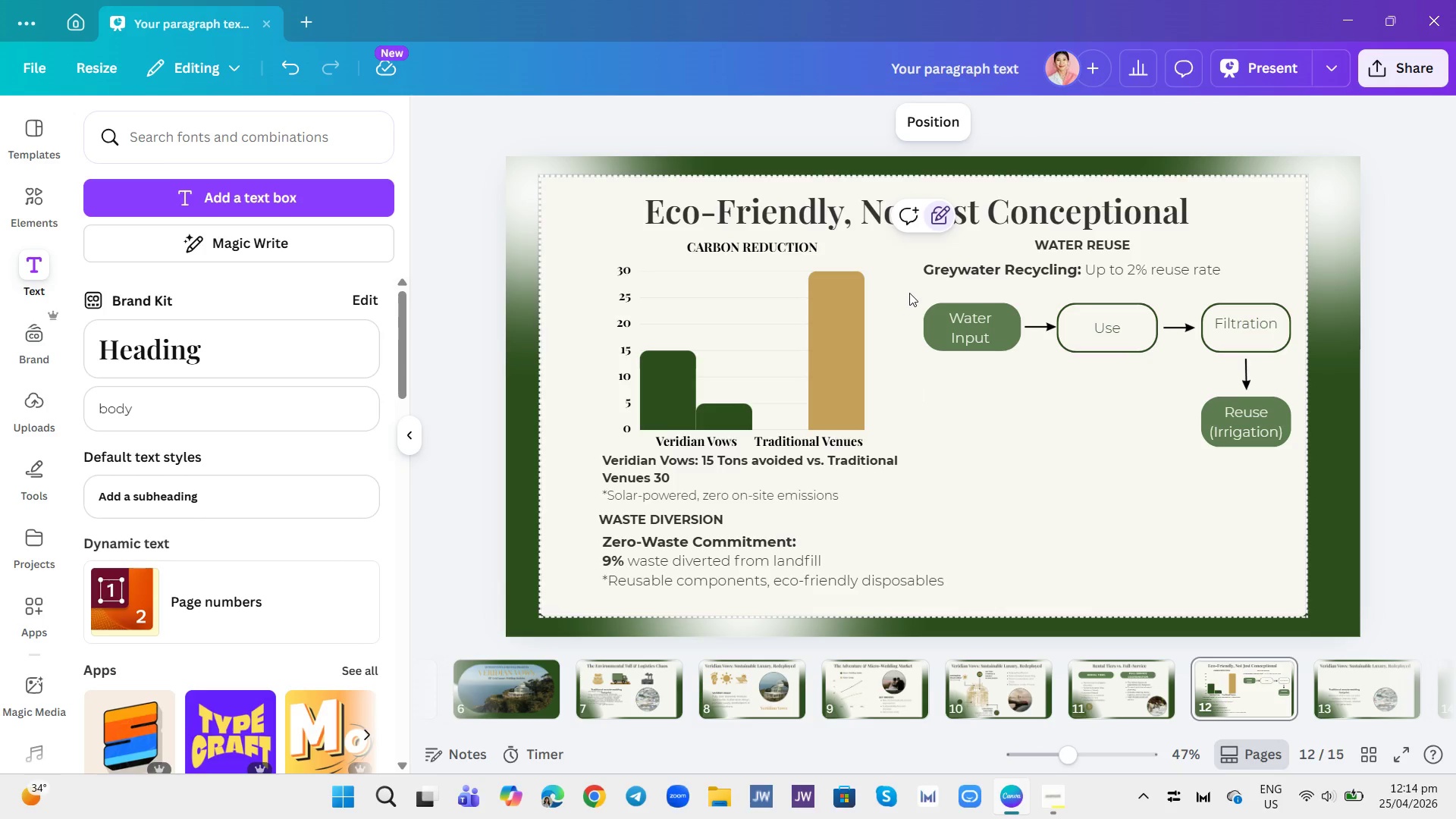 
left_click_drag(start_coordinate=[909, 293], to_coordinate=[1295, 460])
 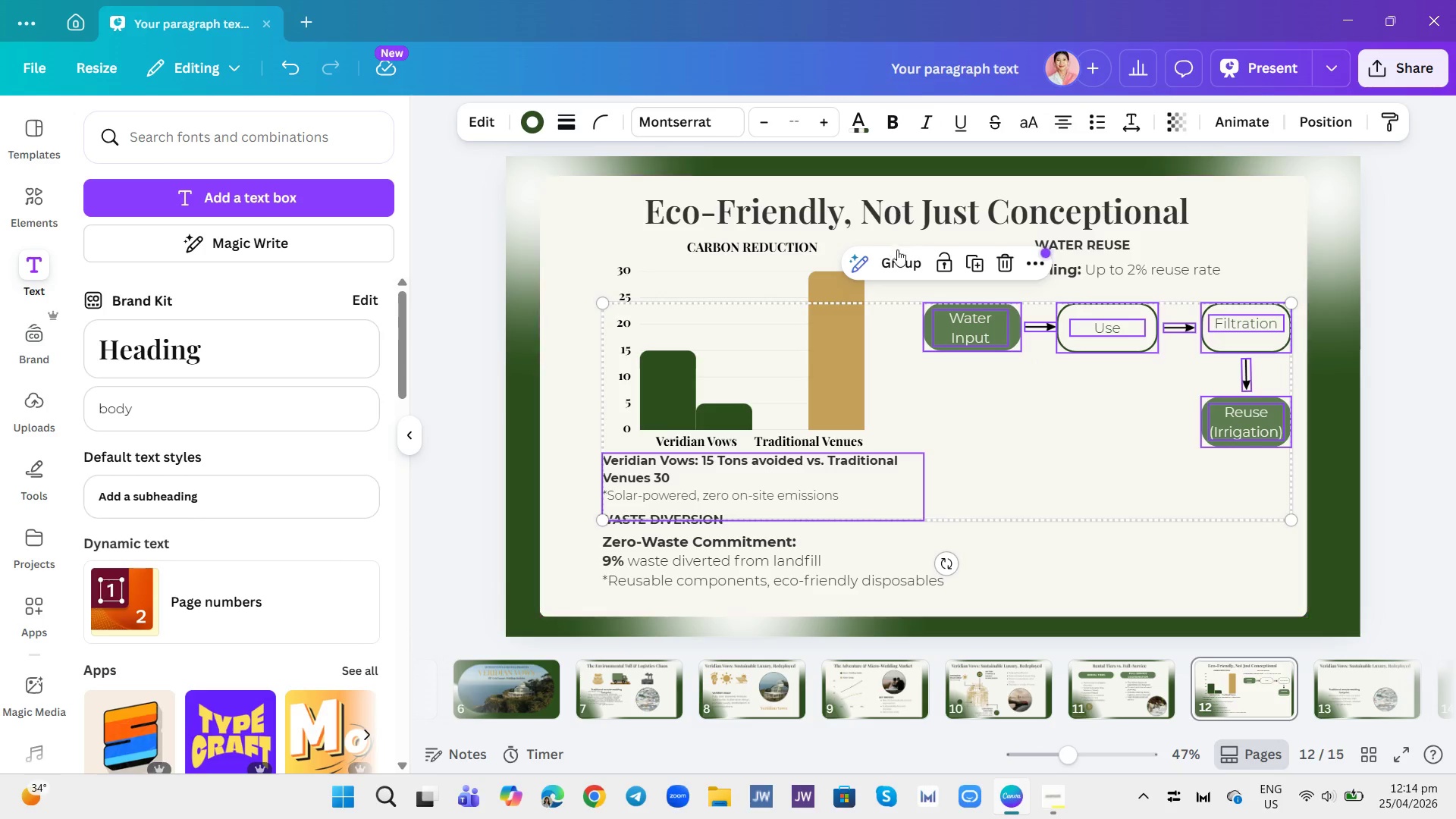 
left_click([899, 257])
 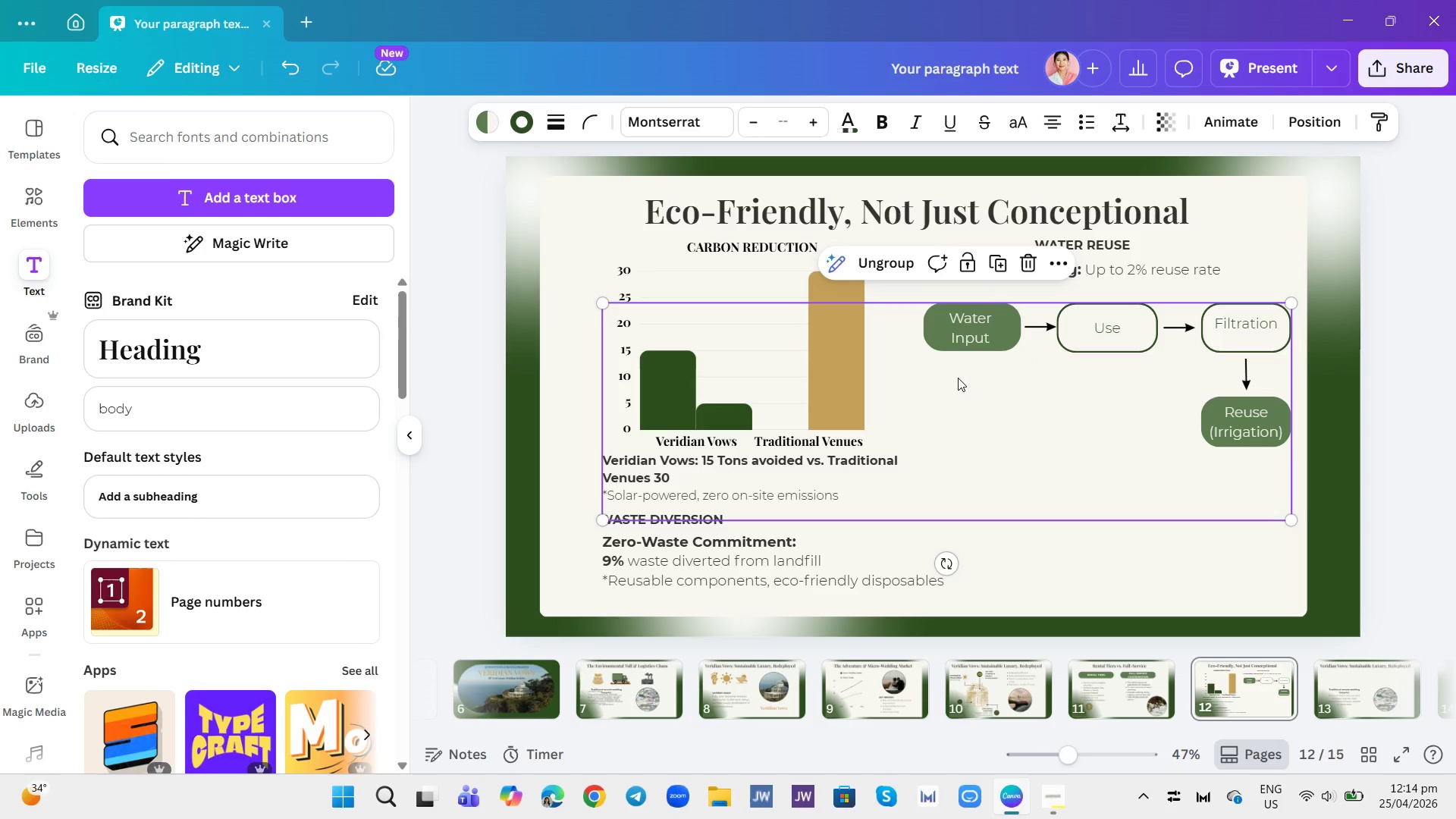 
key(Control+Z)
 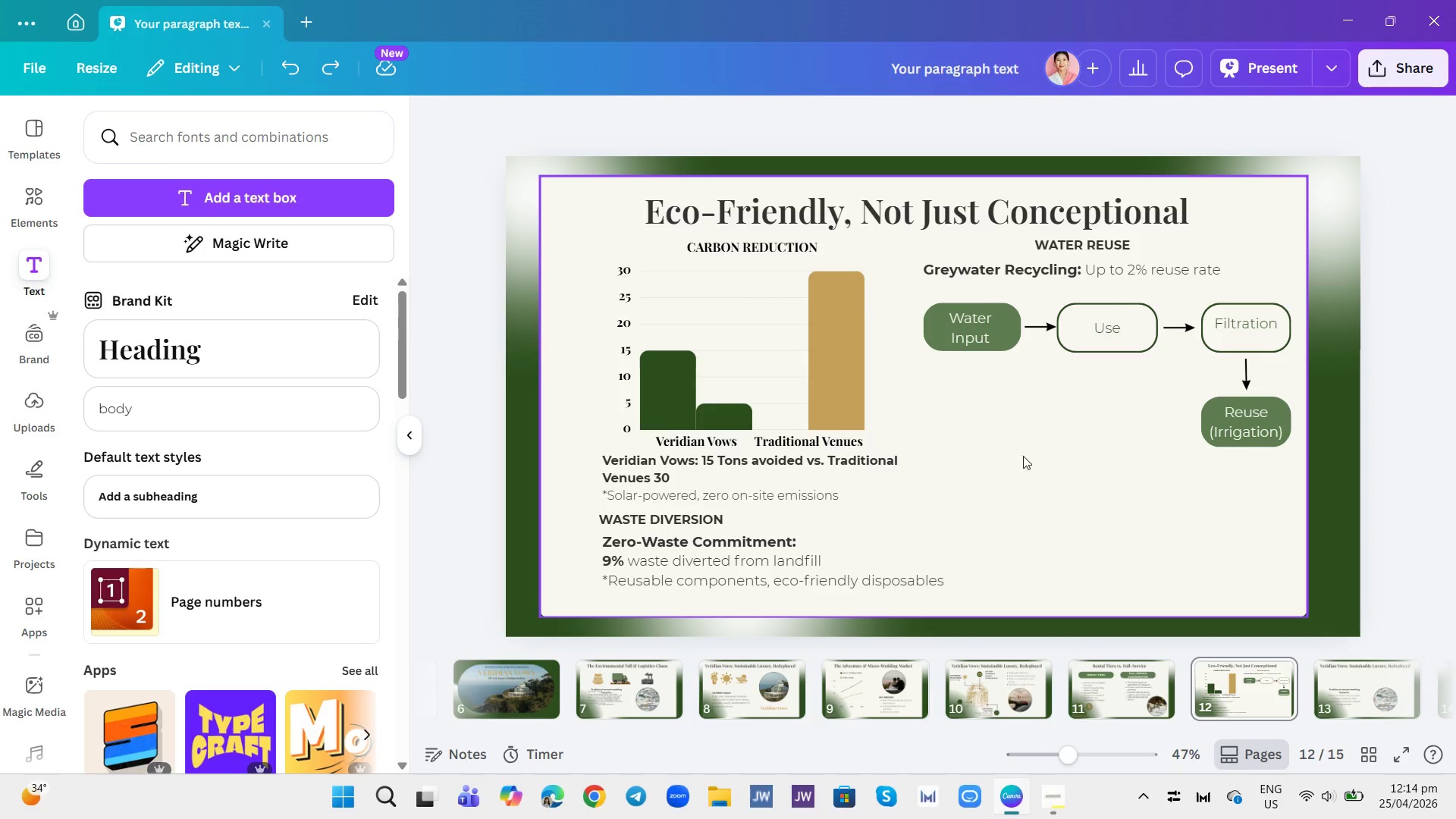 
left_click([1027, 460])
 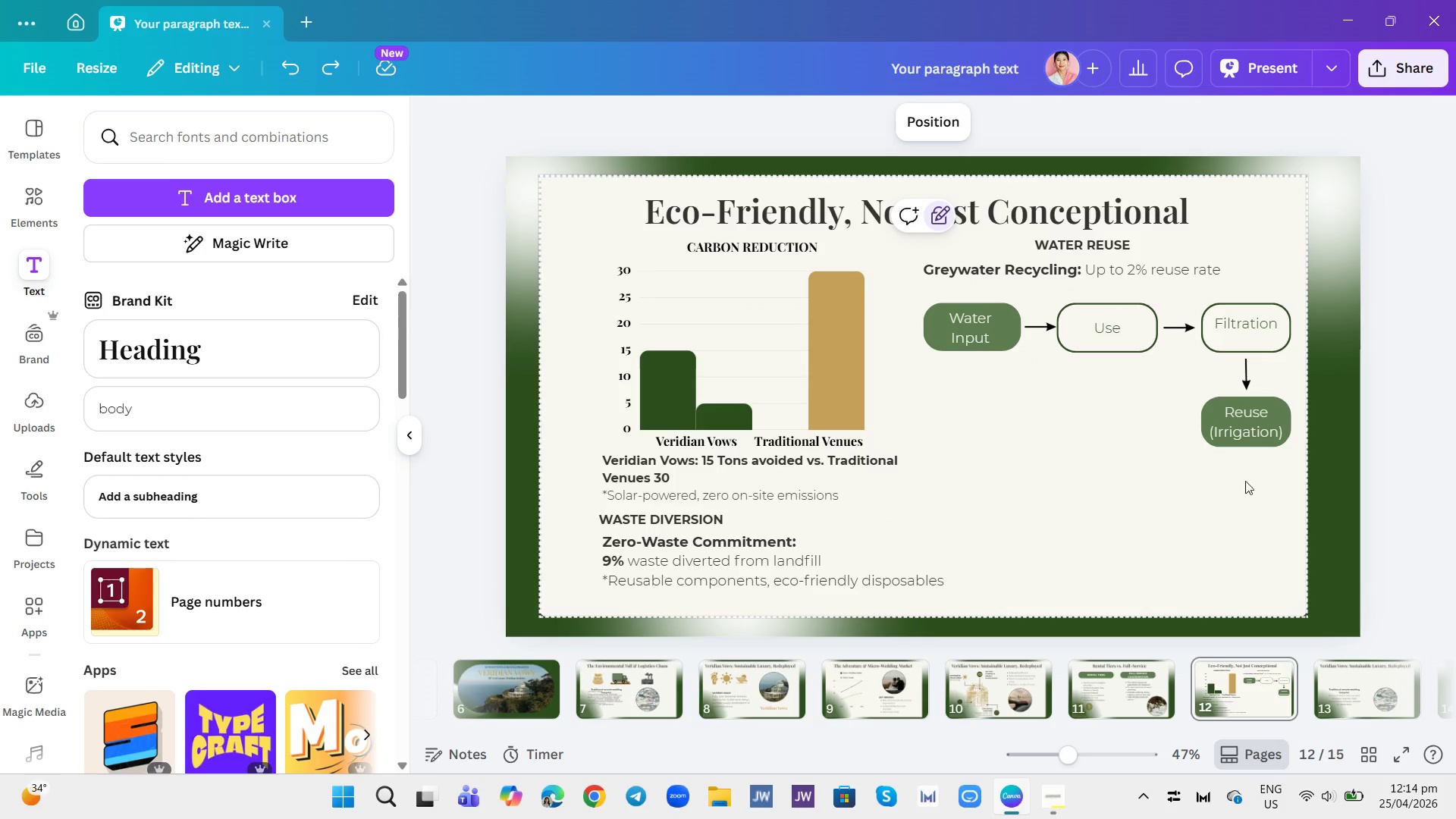 
left_click_drag(start_coordinate=[1260, 476], to_coordinate=[965, 308])
 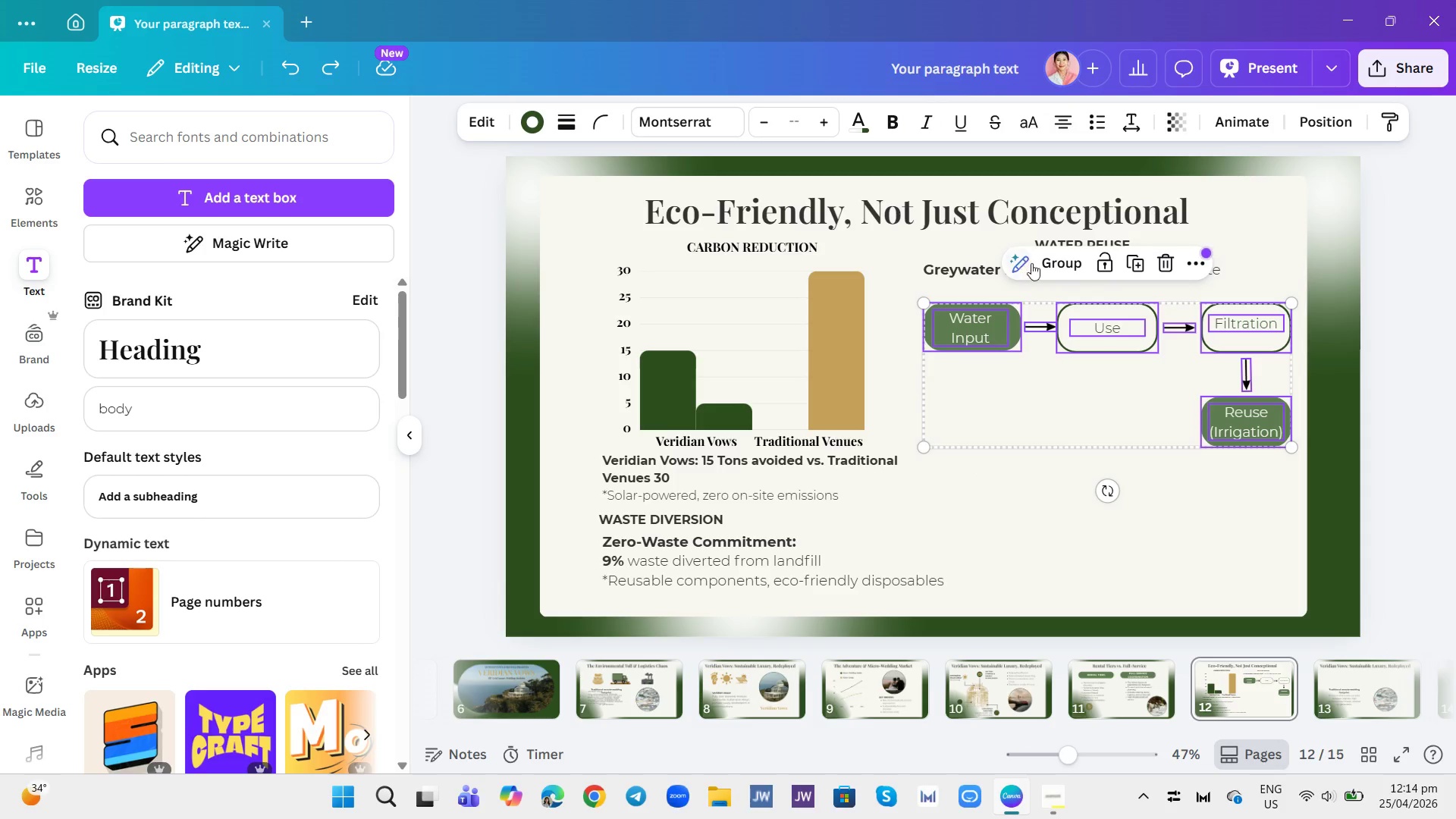 
left_click([1051, 265])
 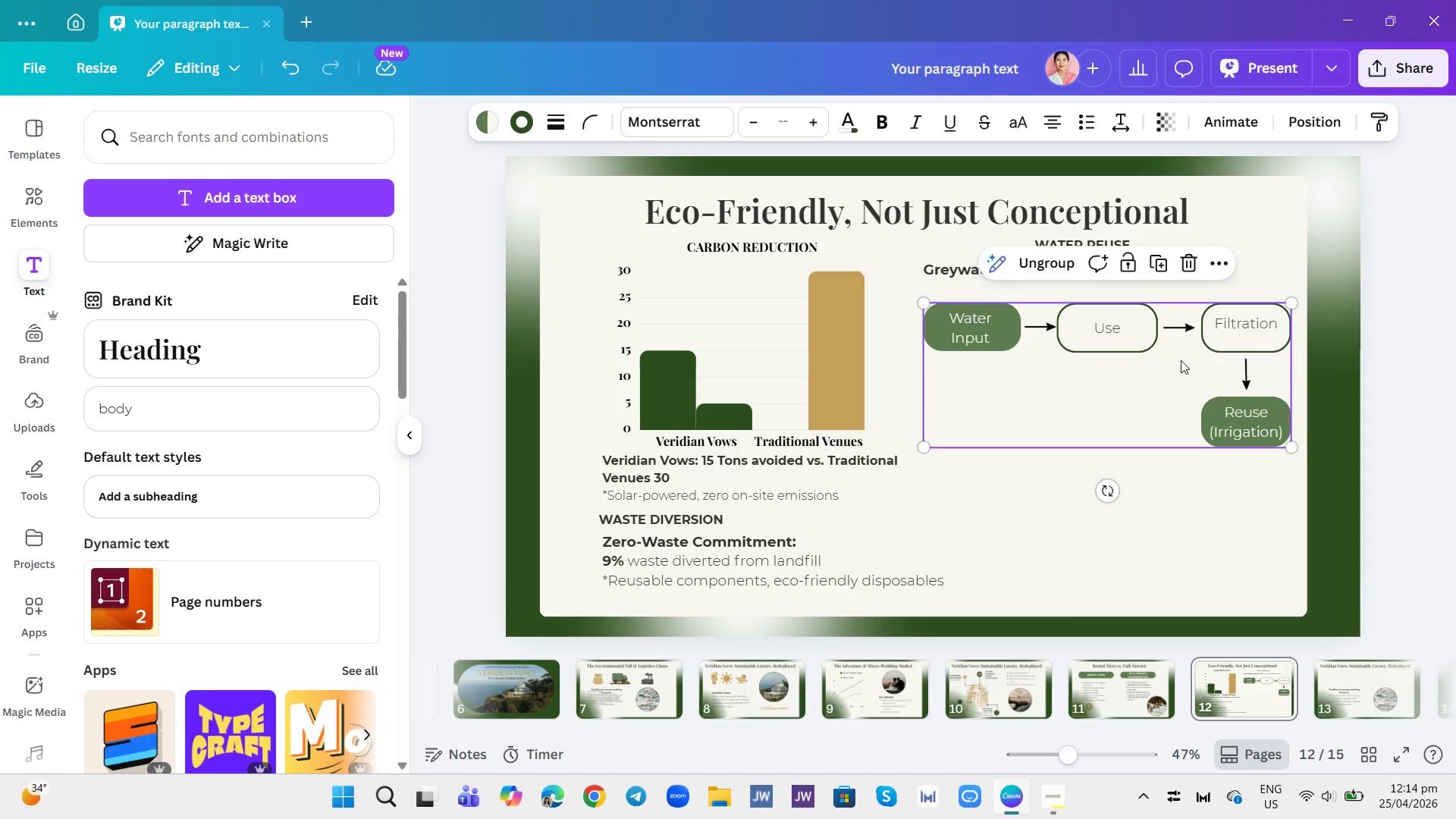 
left_click_drag(start_coordinate=[1181, 360], to_coordinate=[1185, 393])
 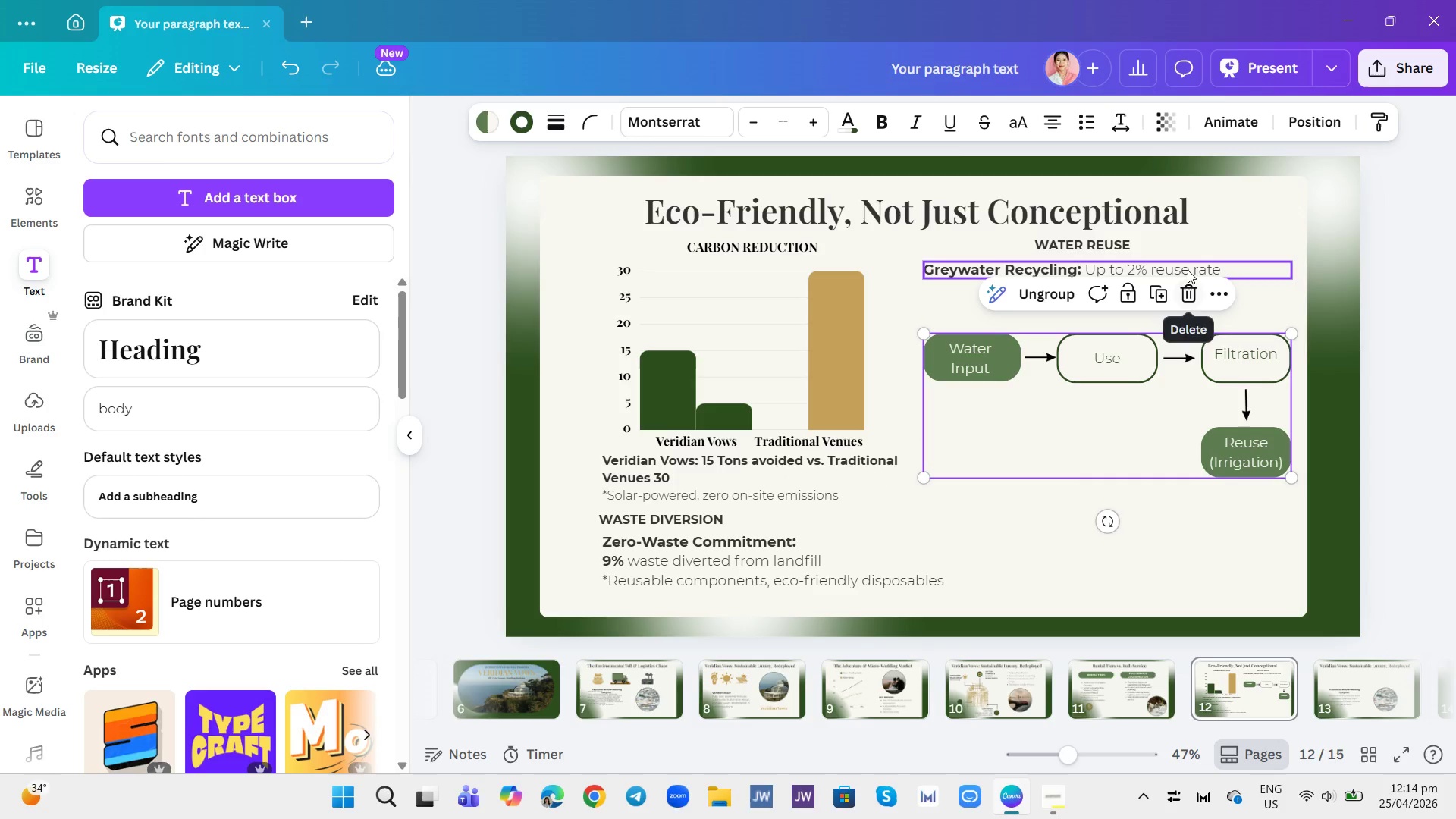 
left_click([1188, 268])
 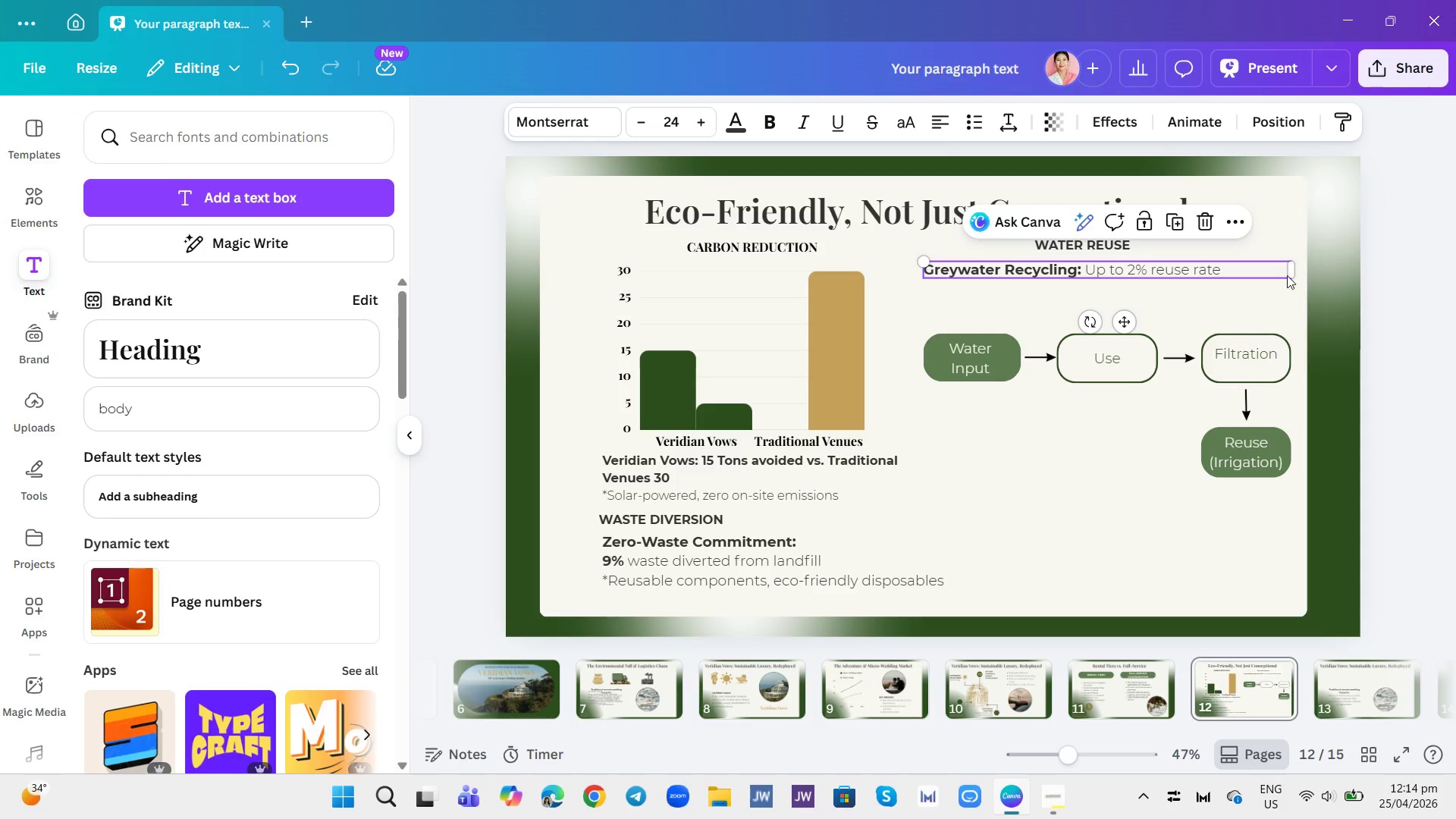 
left_click_drag(start_coordinate=[1291, 271], to_coordinate=[1094, 290])
 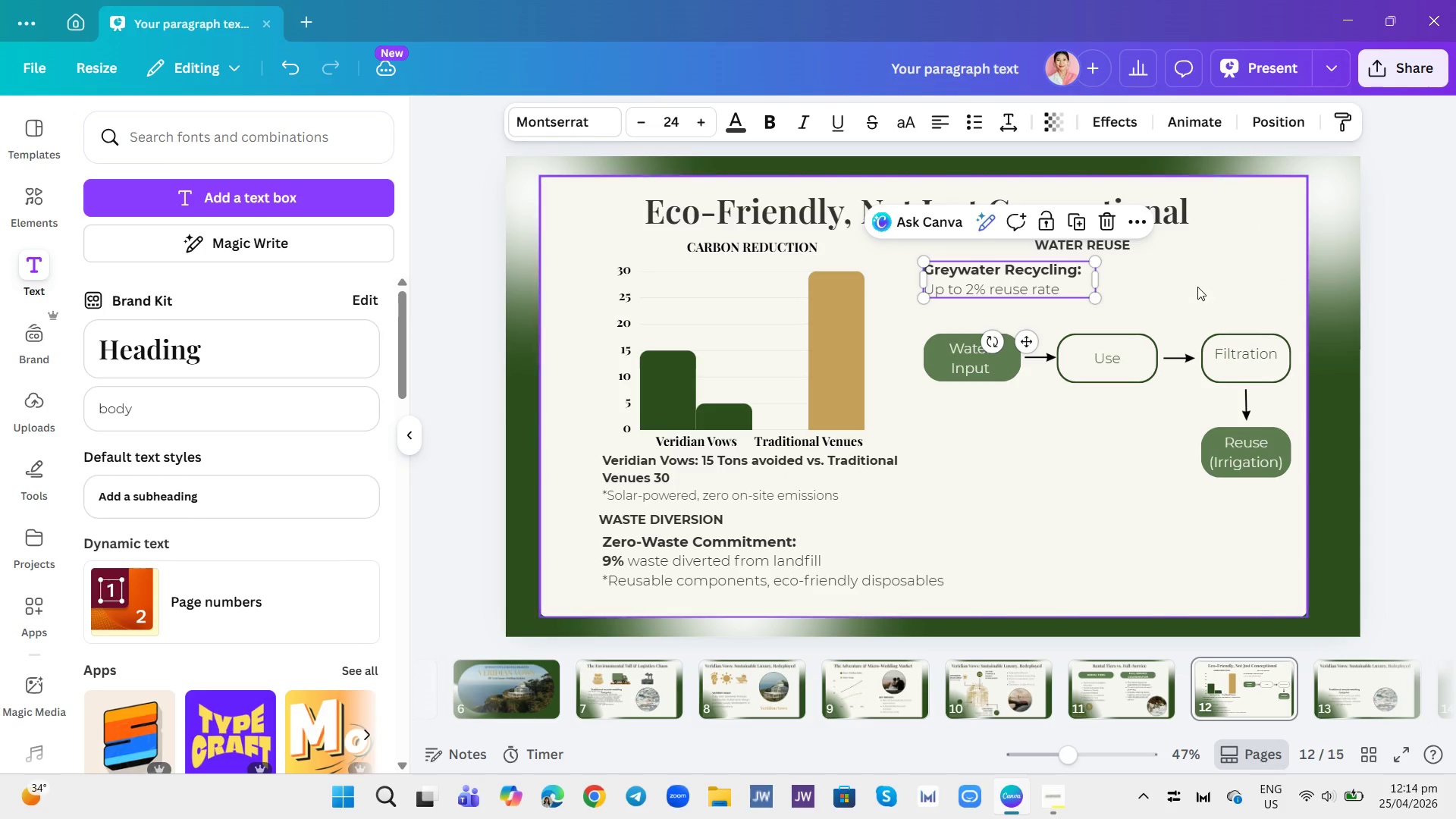 
left_click([1197, 287])
 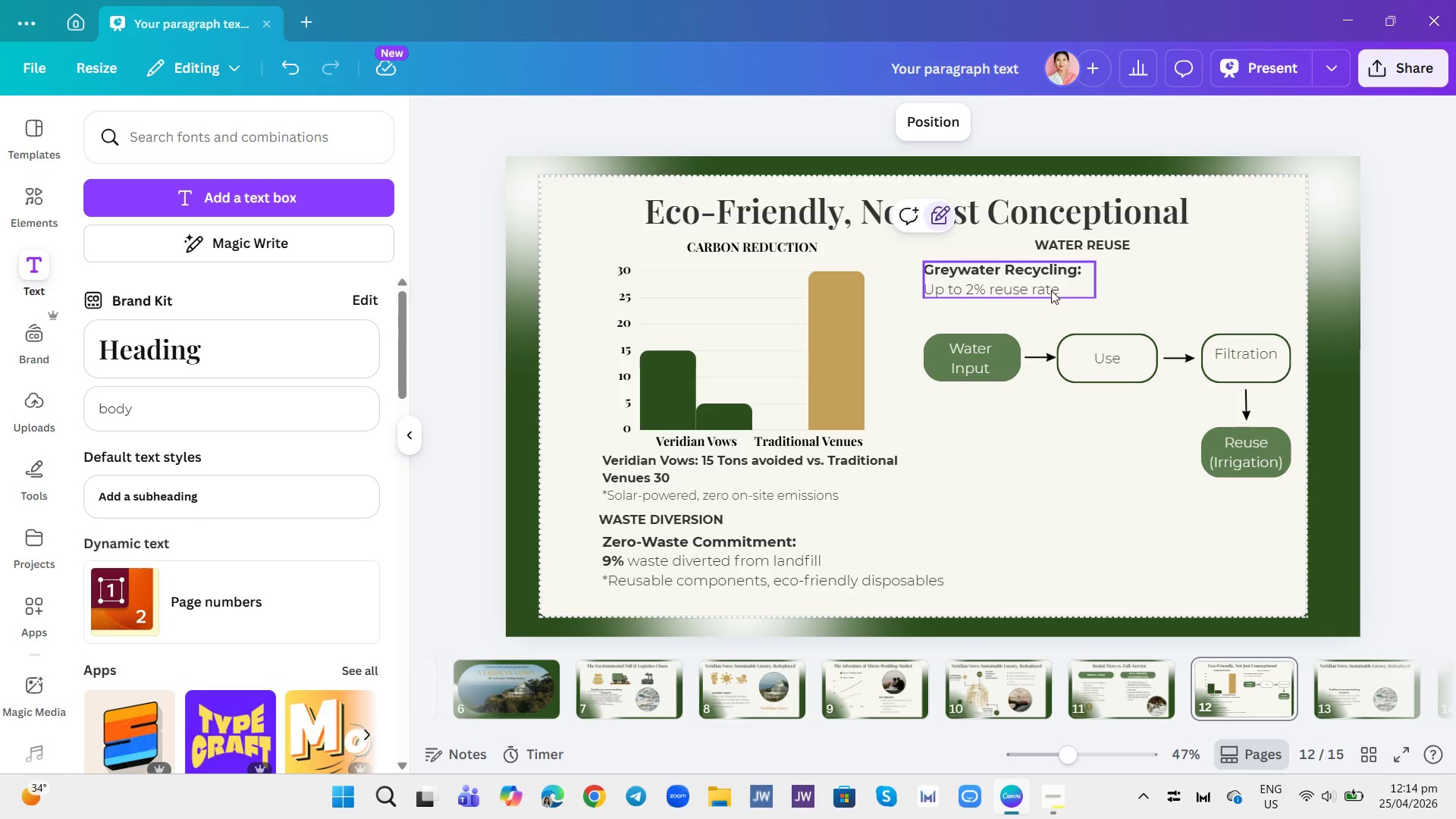 
left_click_drag(start_coordinate=[1048, 283], to_coordinate=[1194, 298])
 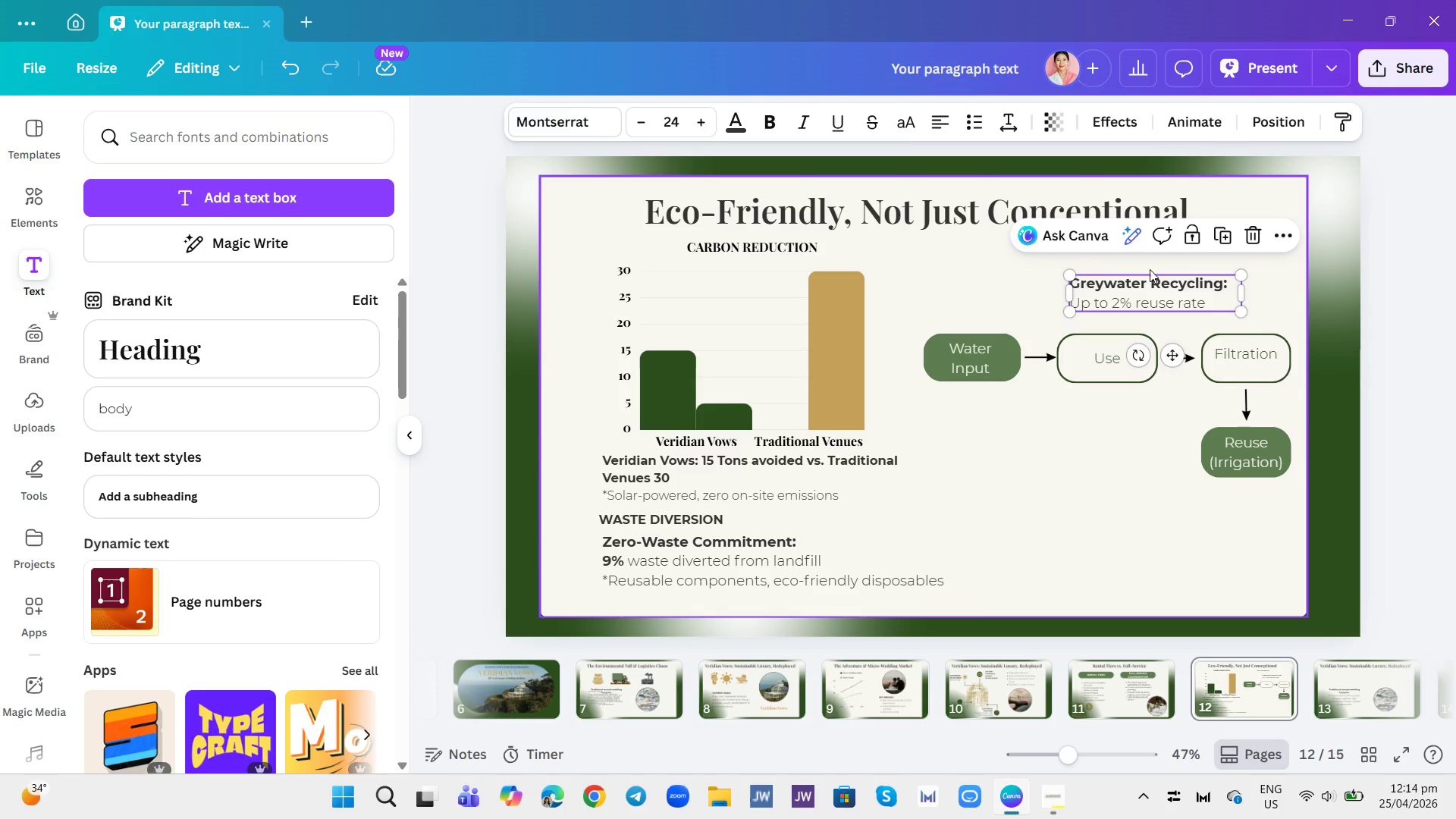 
left_click([1151, 269])
 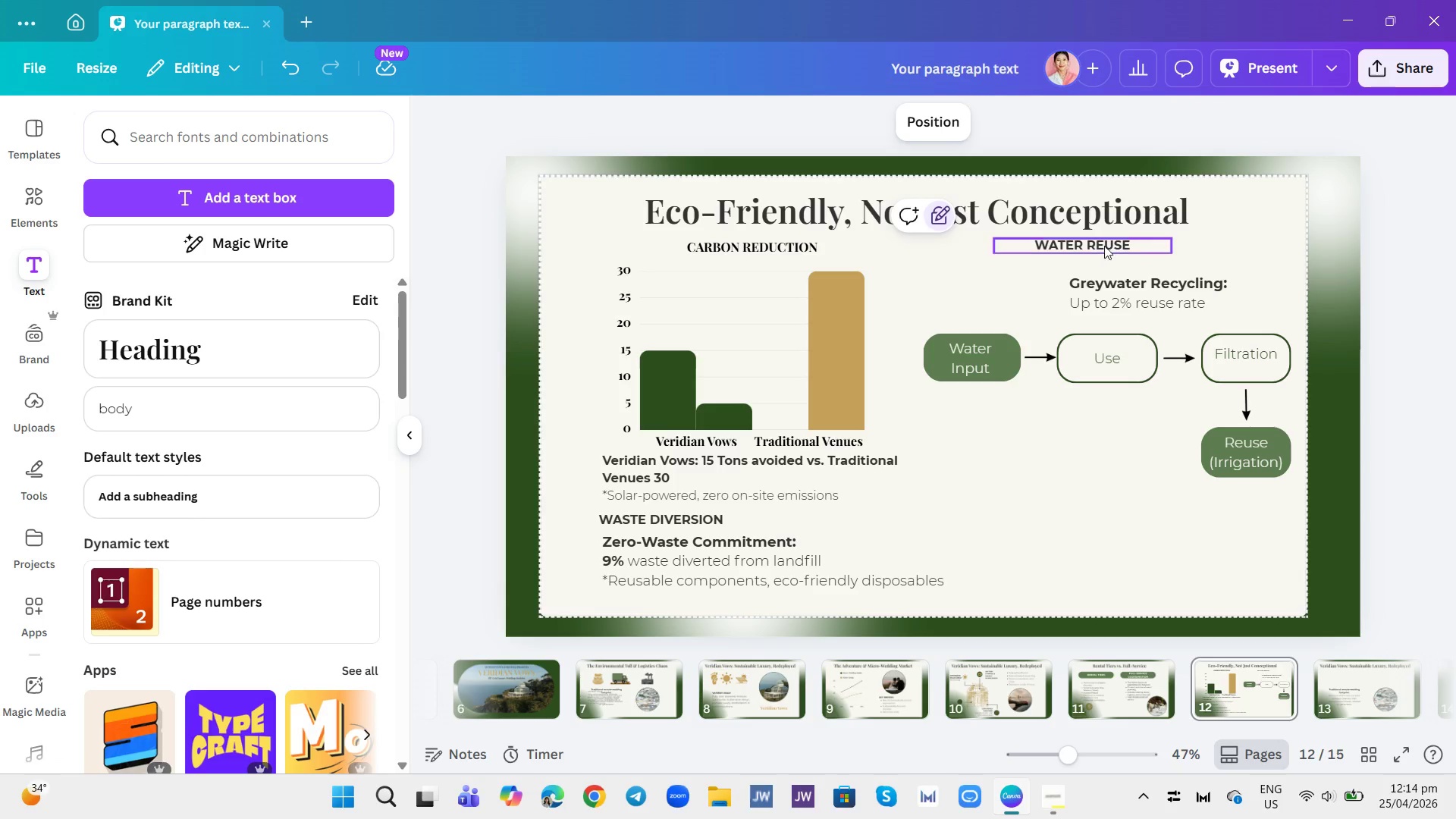 
left_click_drag(start_coordinate=[1103, 246], to_coordinate=[1139, 265])
 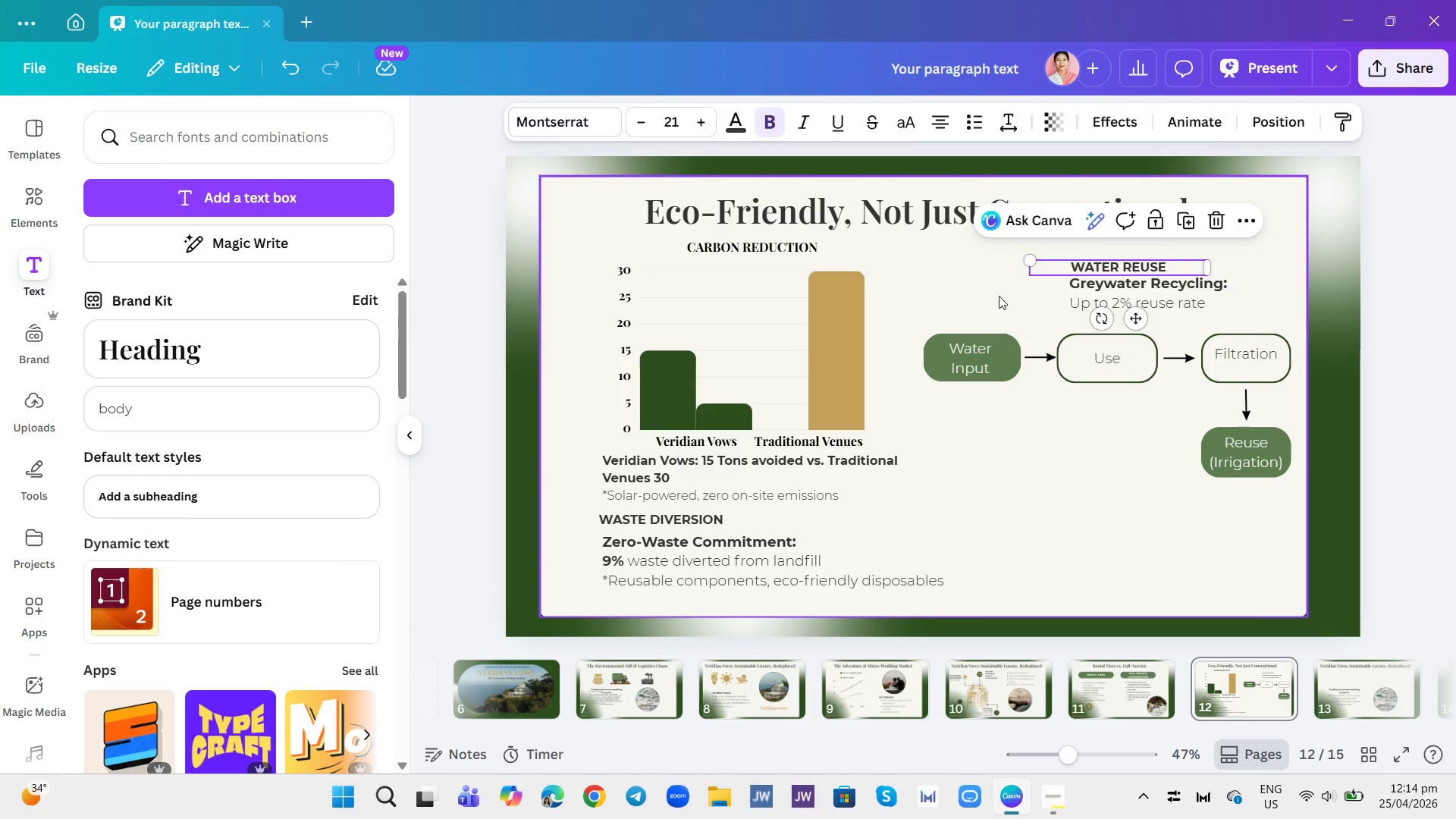 
left_click([999, 296])
 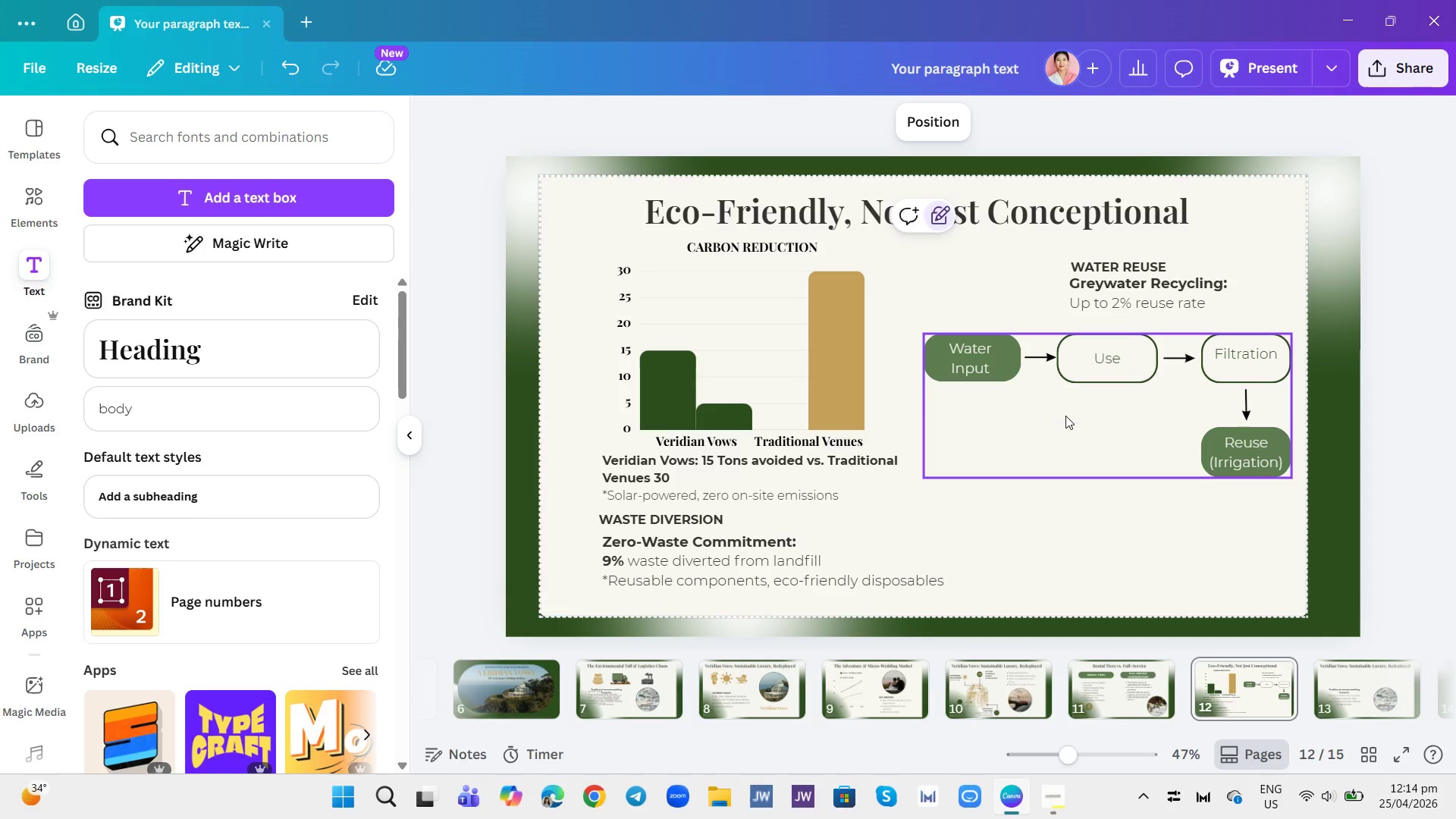 
left_click([1065, 416])
 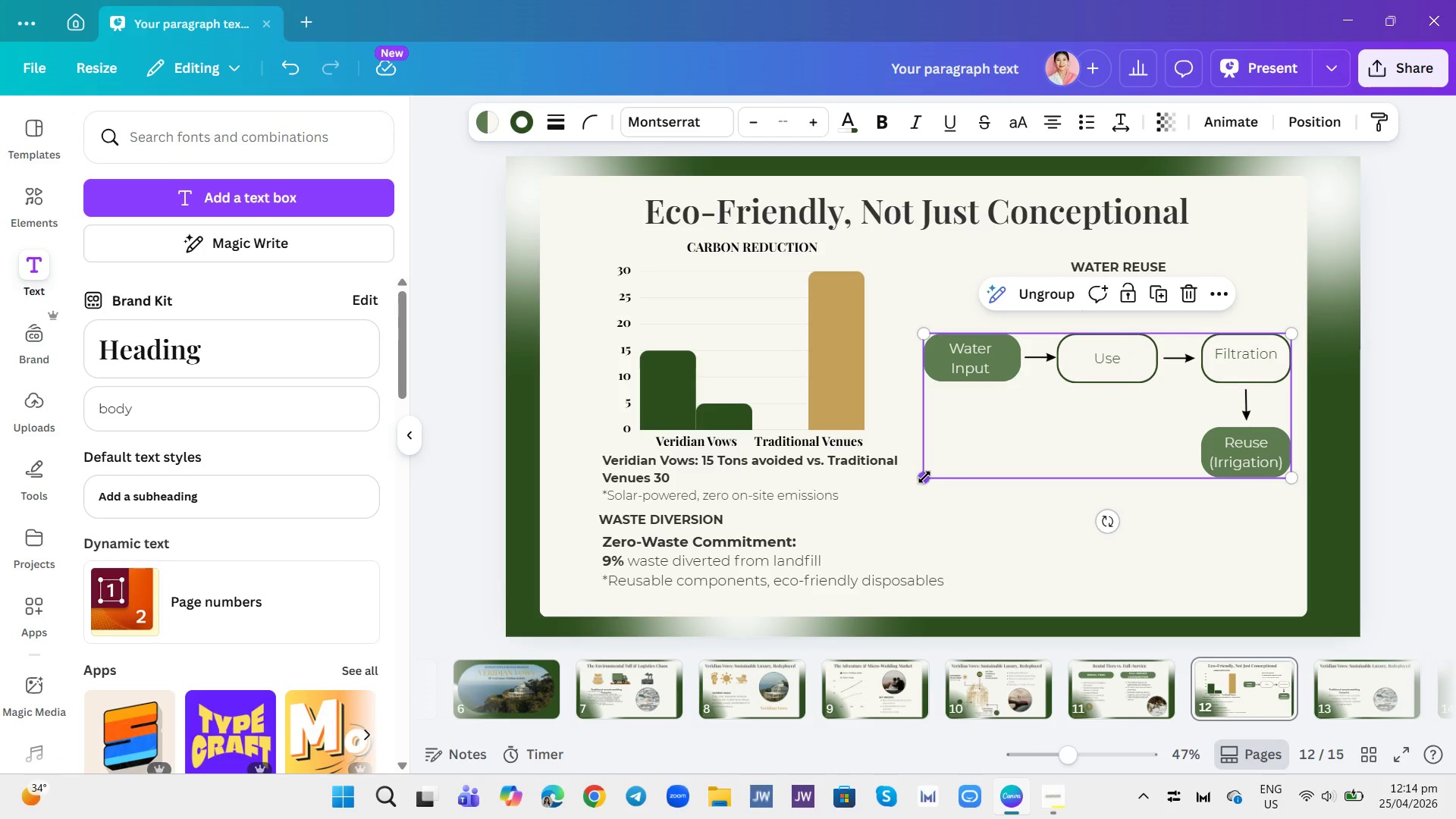 
left_click_drag(start_coordinate=[924, 477], to_coordinate=[967, 442])
 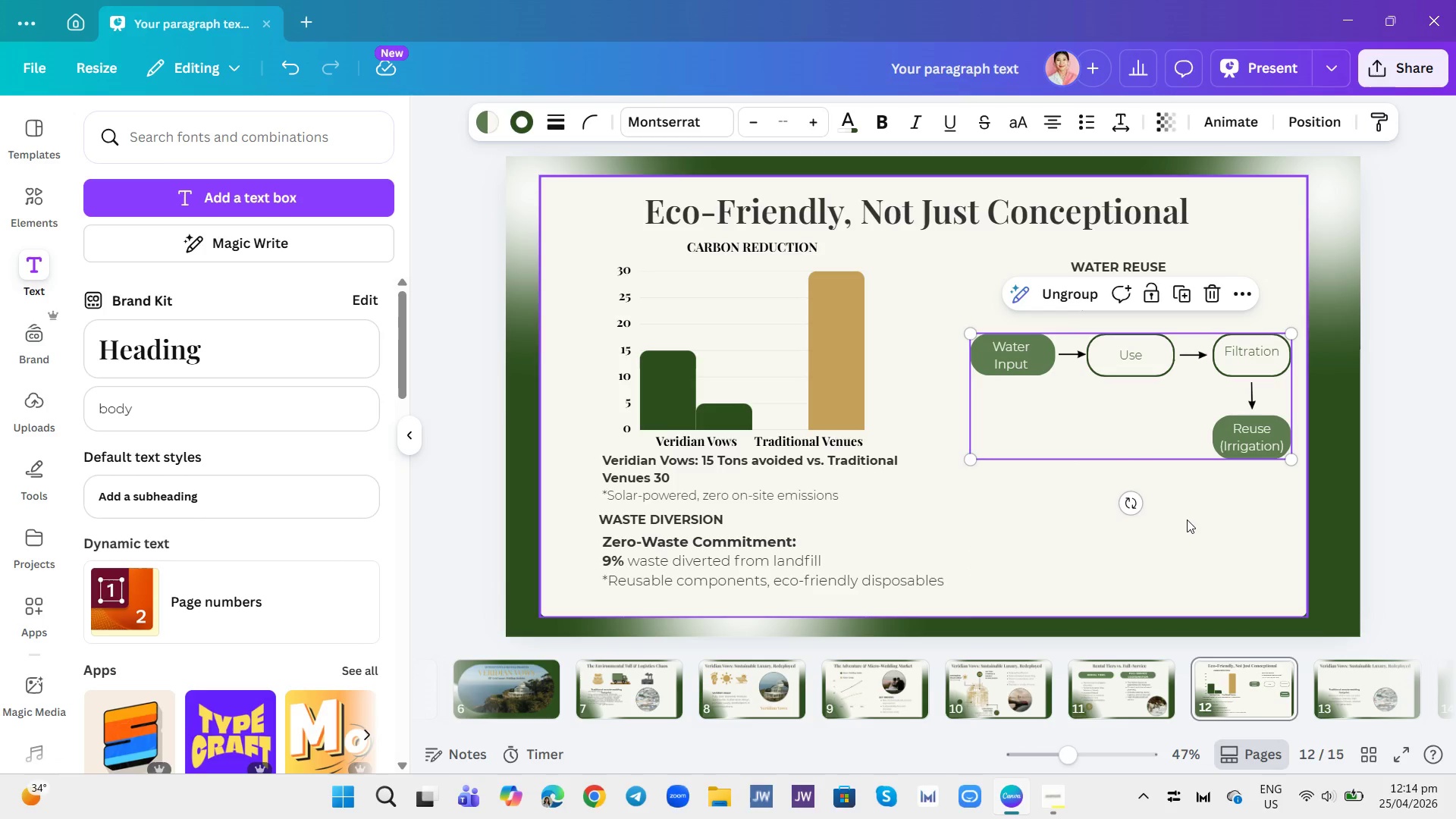 
left_click_drag(start_coordinate=[1187, 519], to_coordinate=[1182, 519])
 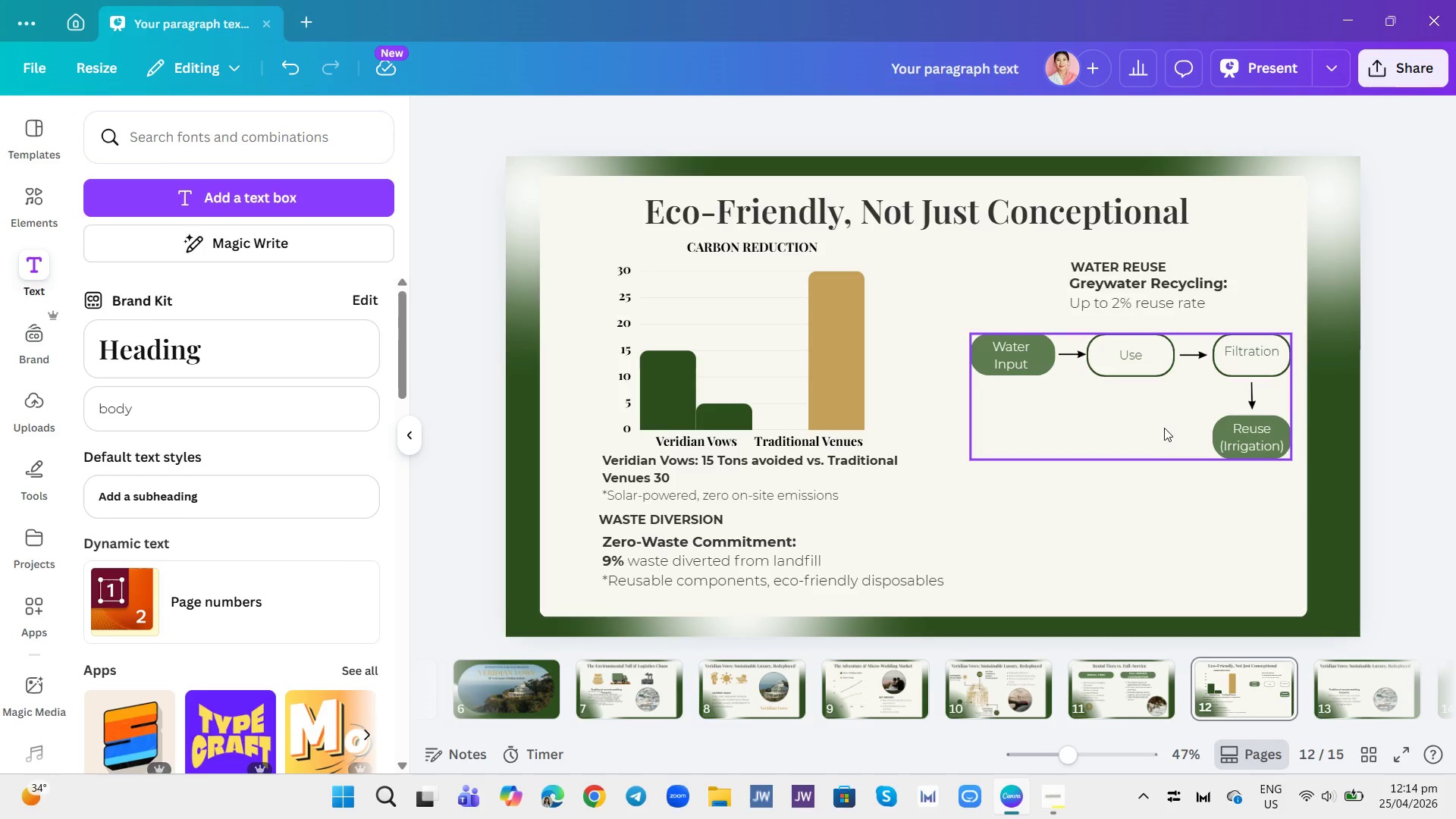 
left_click_drag(start_coordinate=[1164, 428], to_coordinate=[1170, 425])
 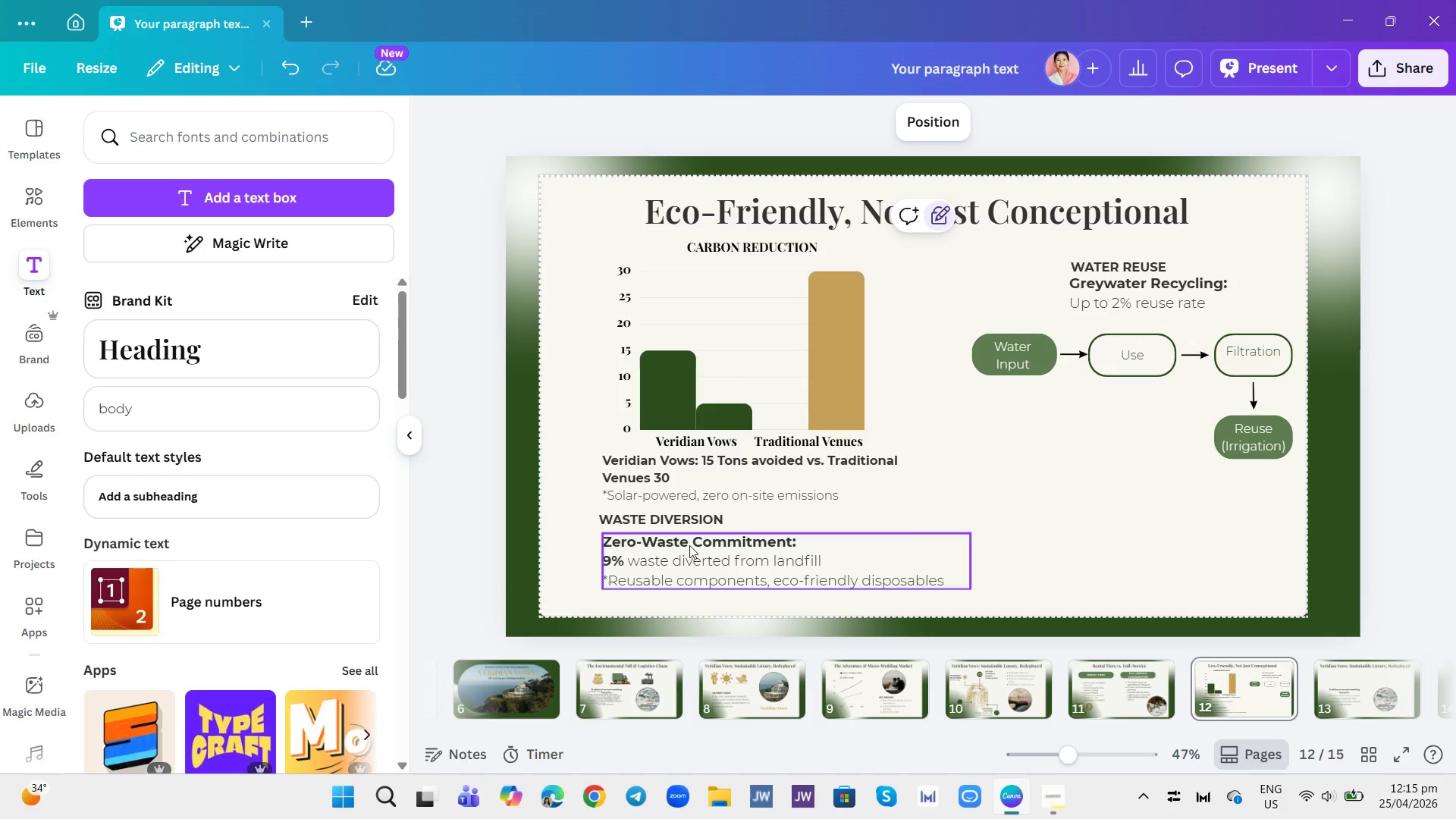 
left_click([702, 548])
 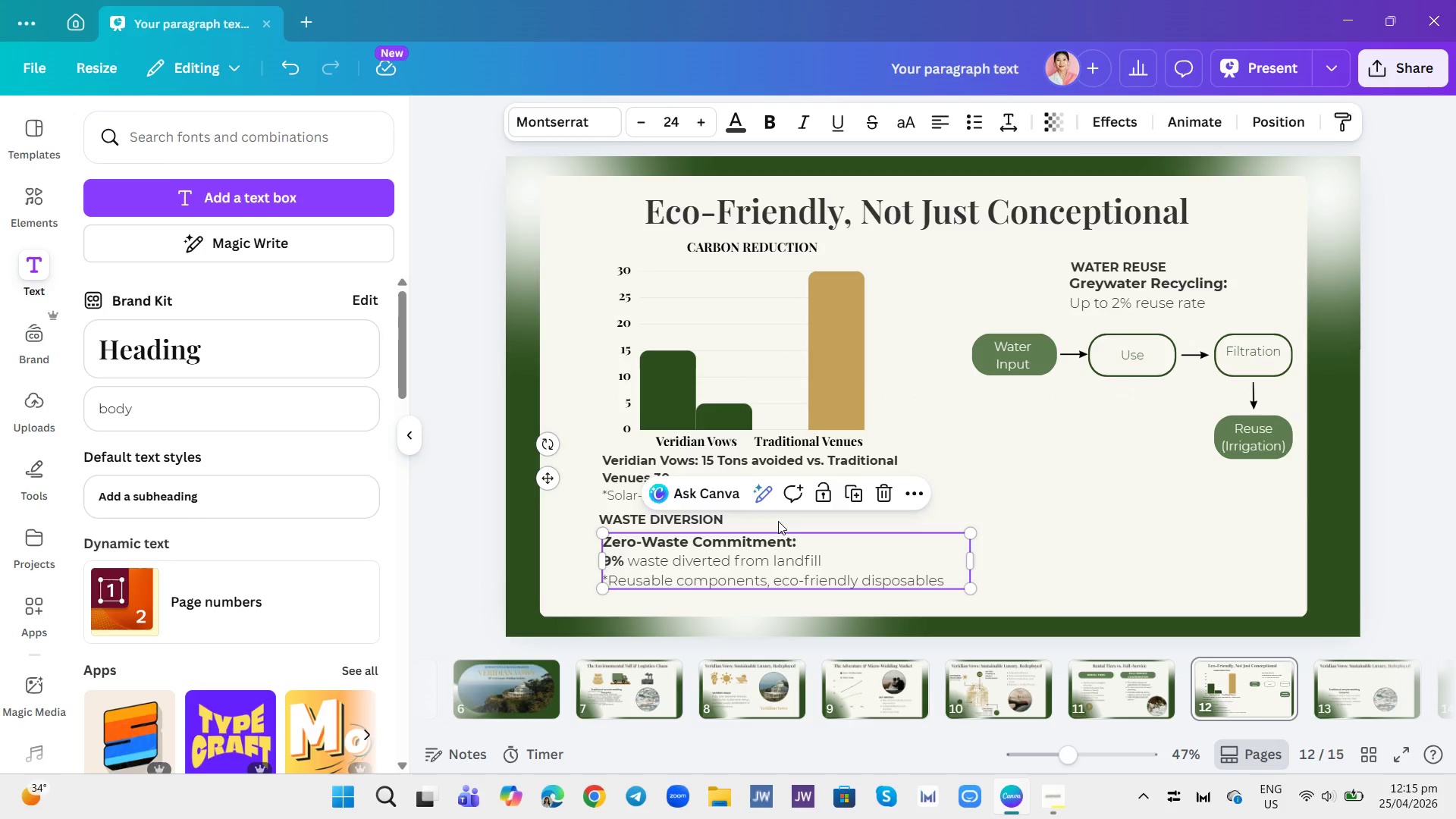 
left_click([1128, 422])
 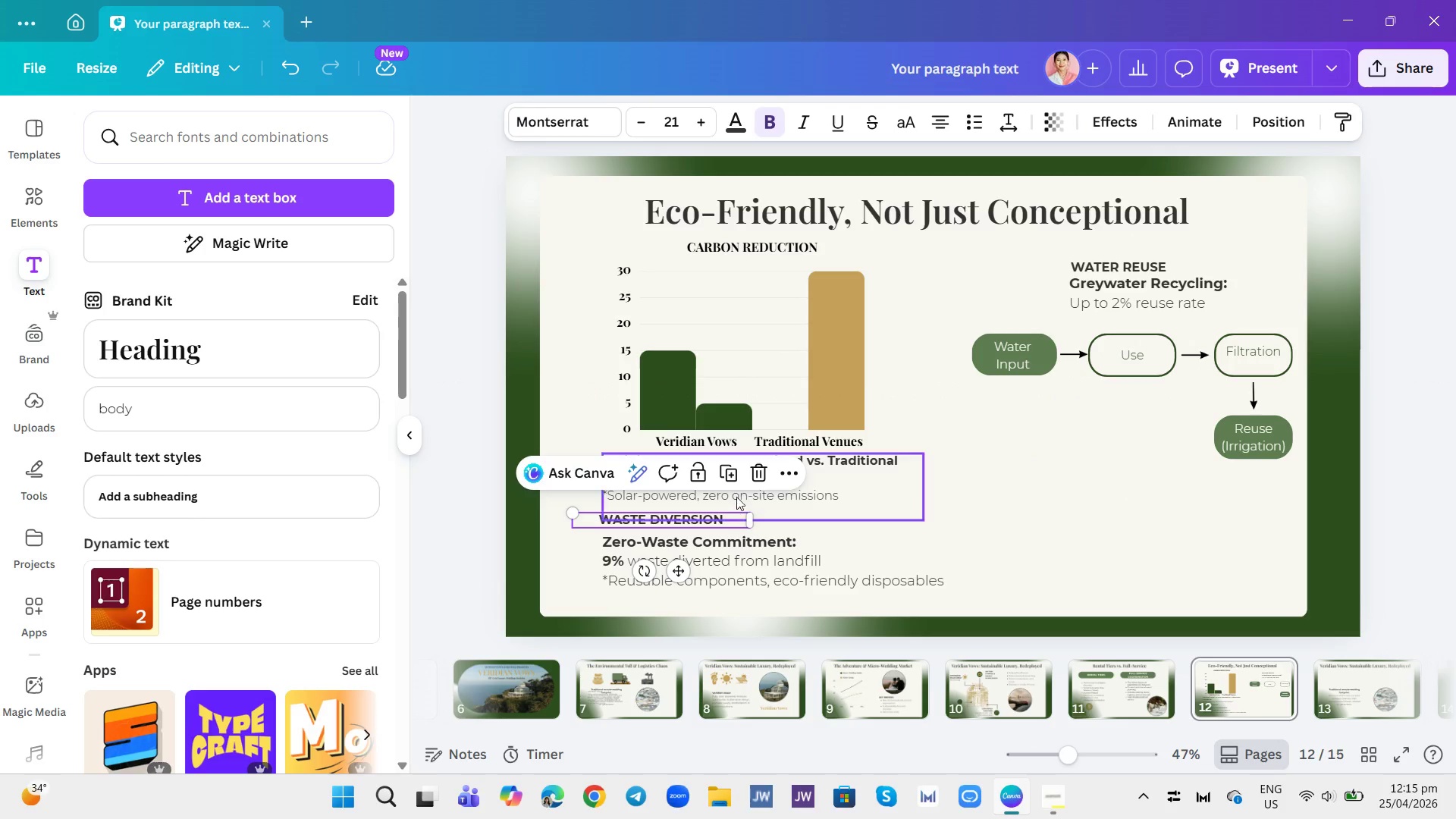 
left_click([730, 479])
 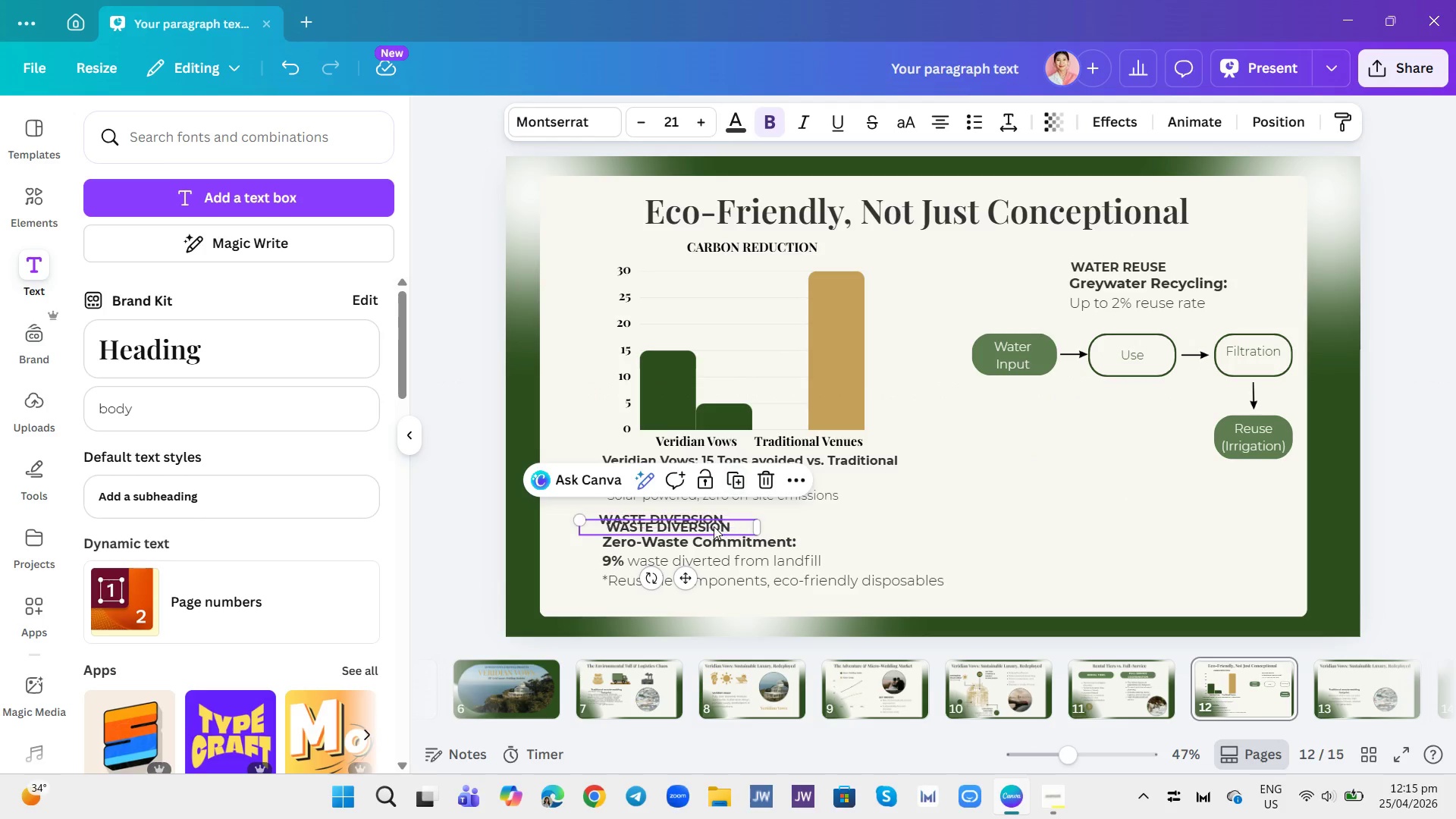 
left_click_drag(start_coordinate=[714, 526], to_coordinate=[1084, 481])
 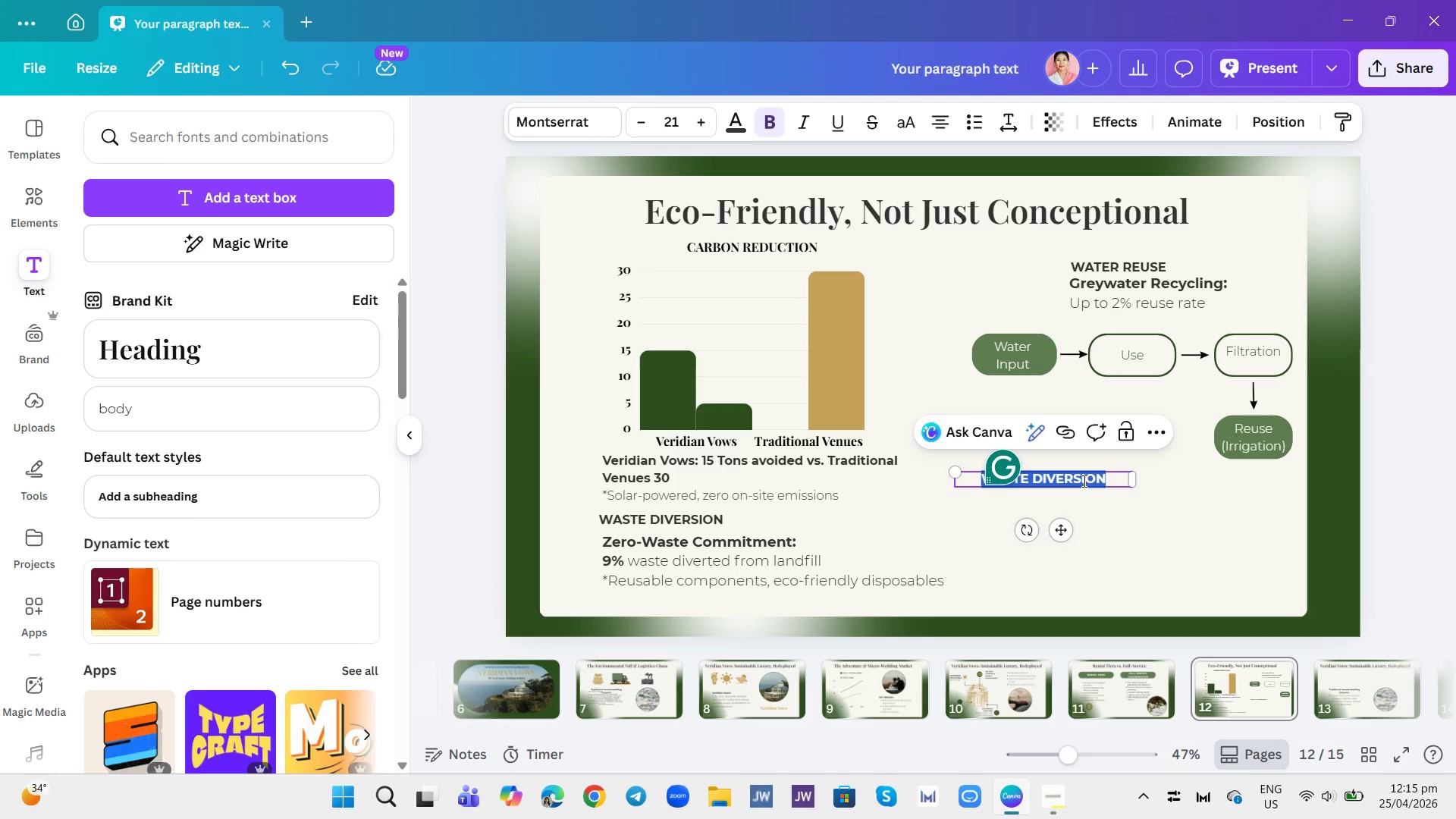 
type(HABITAT PRESERVATIN)
key(Backspace)
type(ON)
 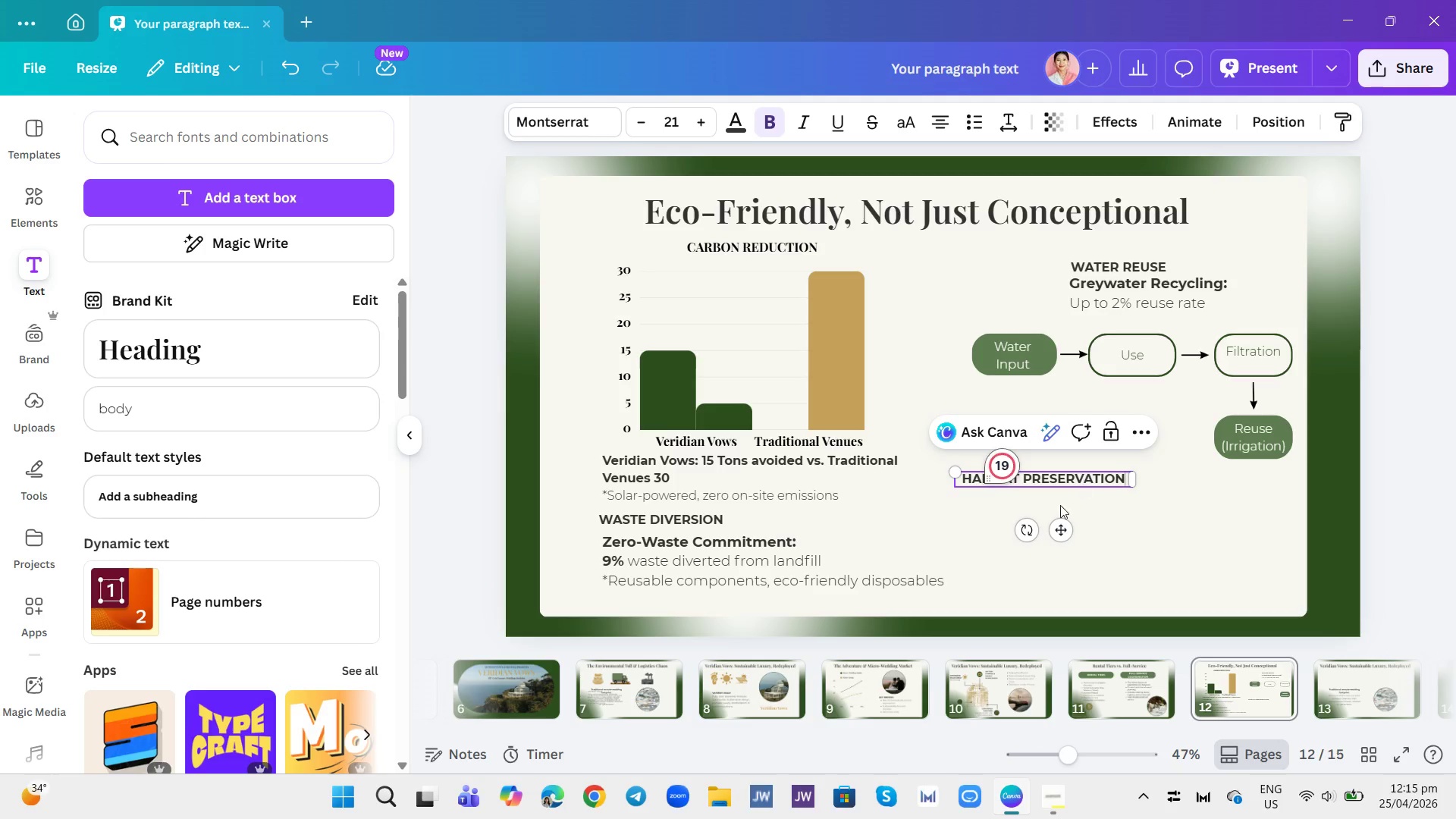 
left_click([774, 583])
 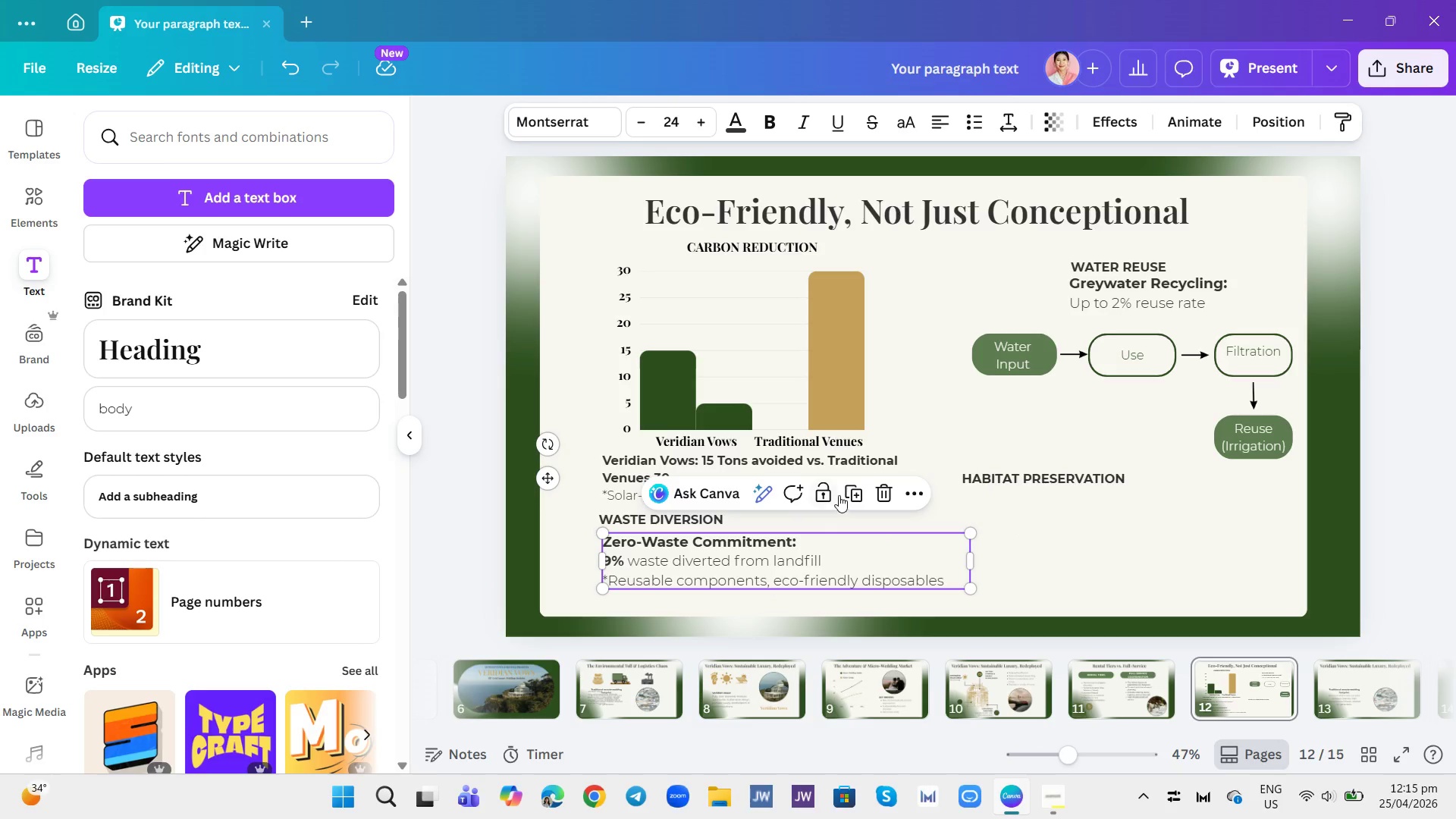 
left_click([849, 495])
 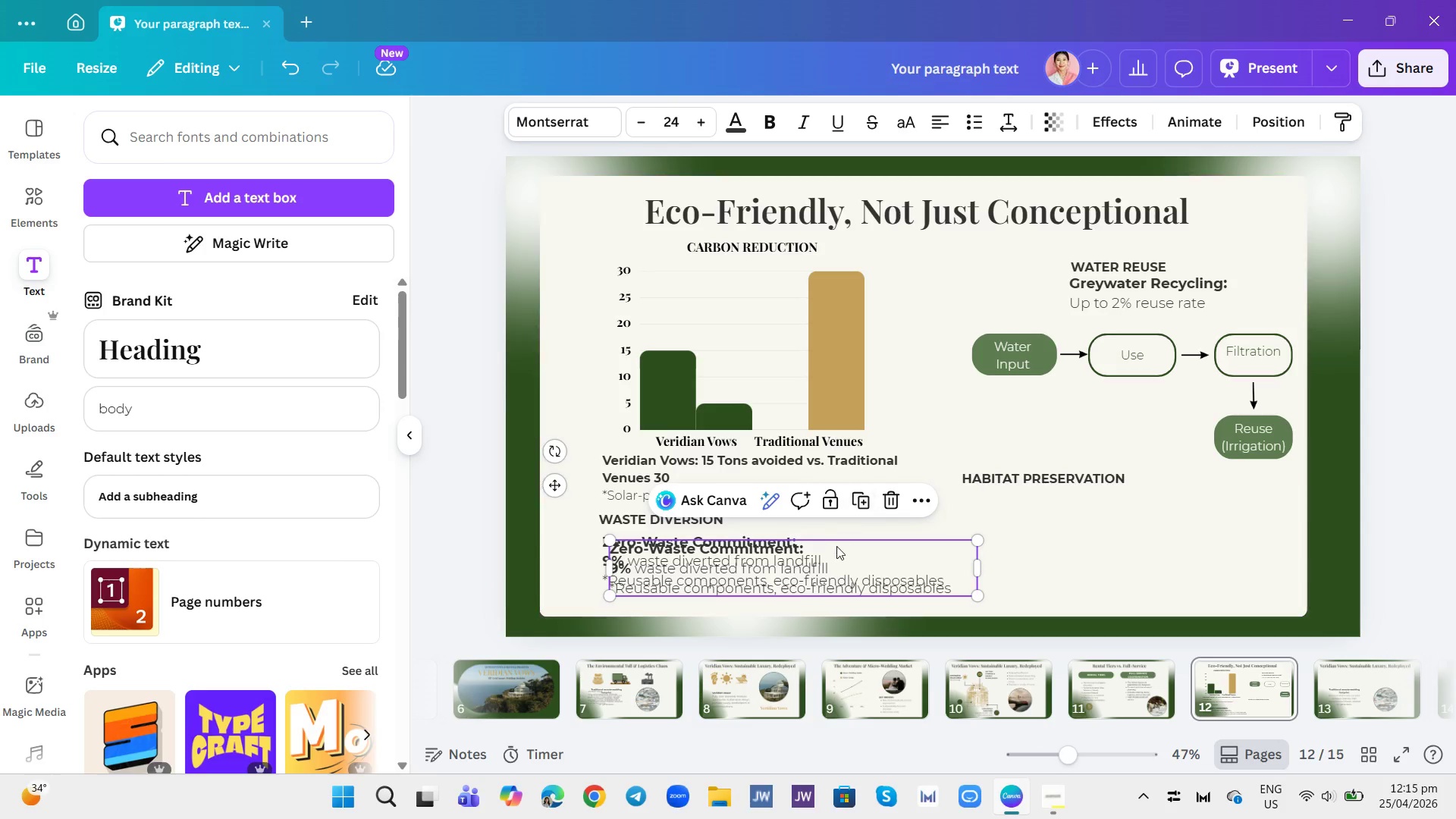 
left_click_drag(start_coordinate=[836, 547], to_coordinate=[1144, 517])
 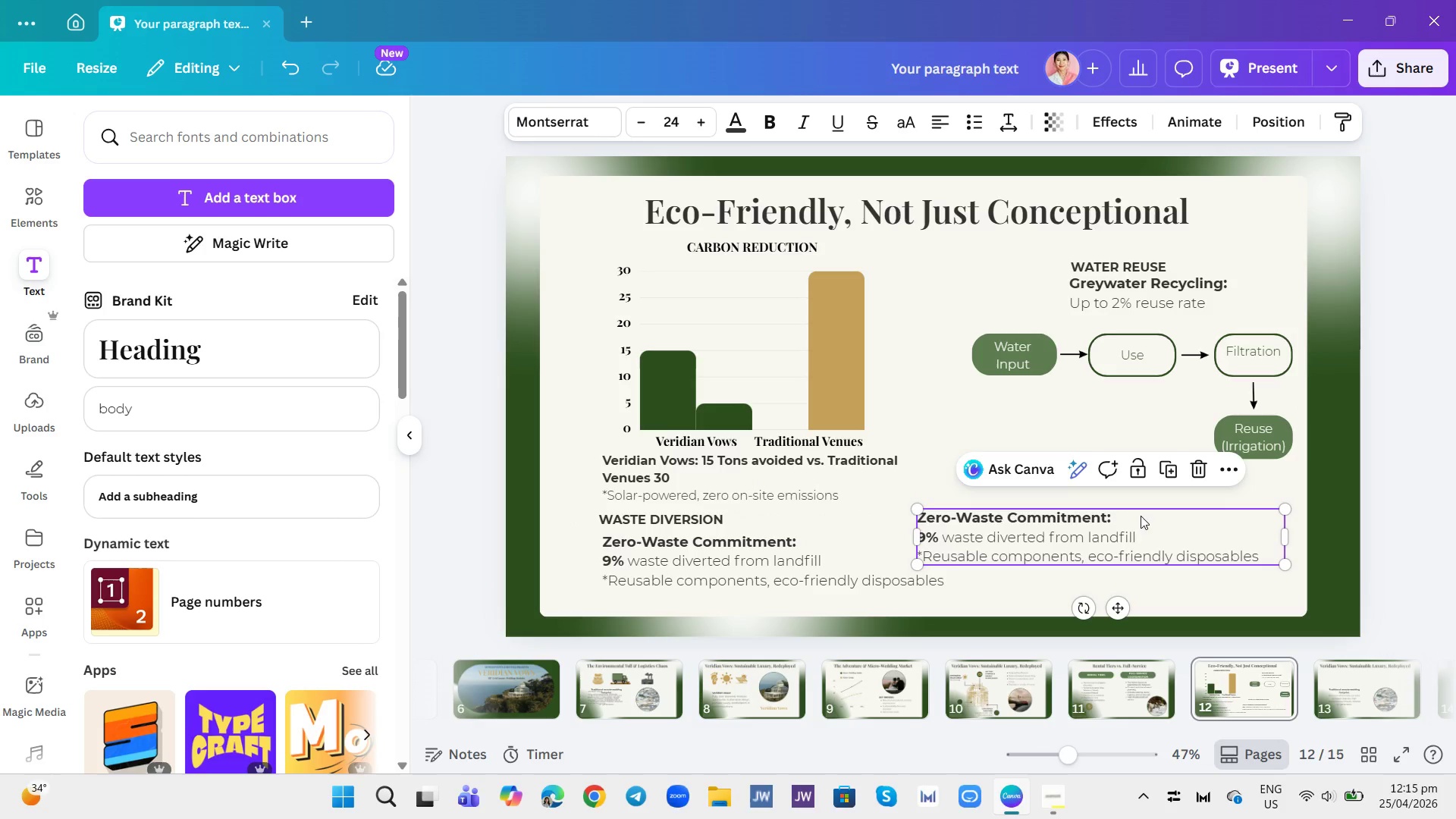 
left_click([1141, 516])
 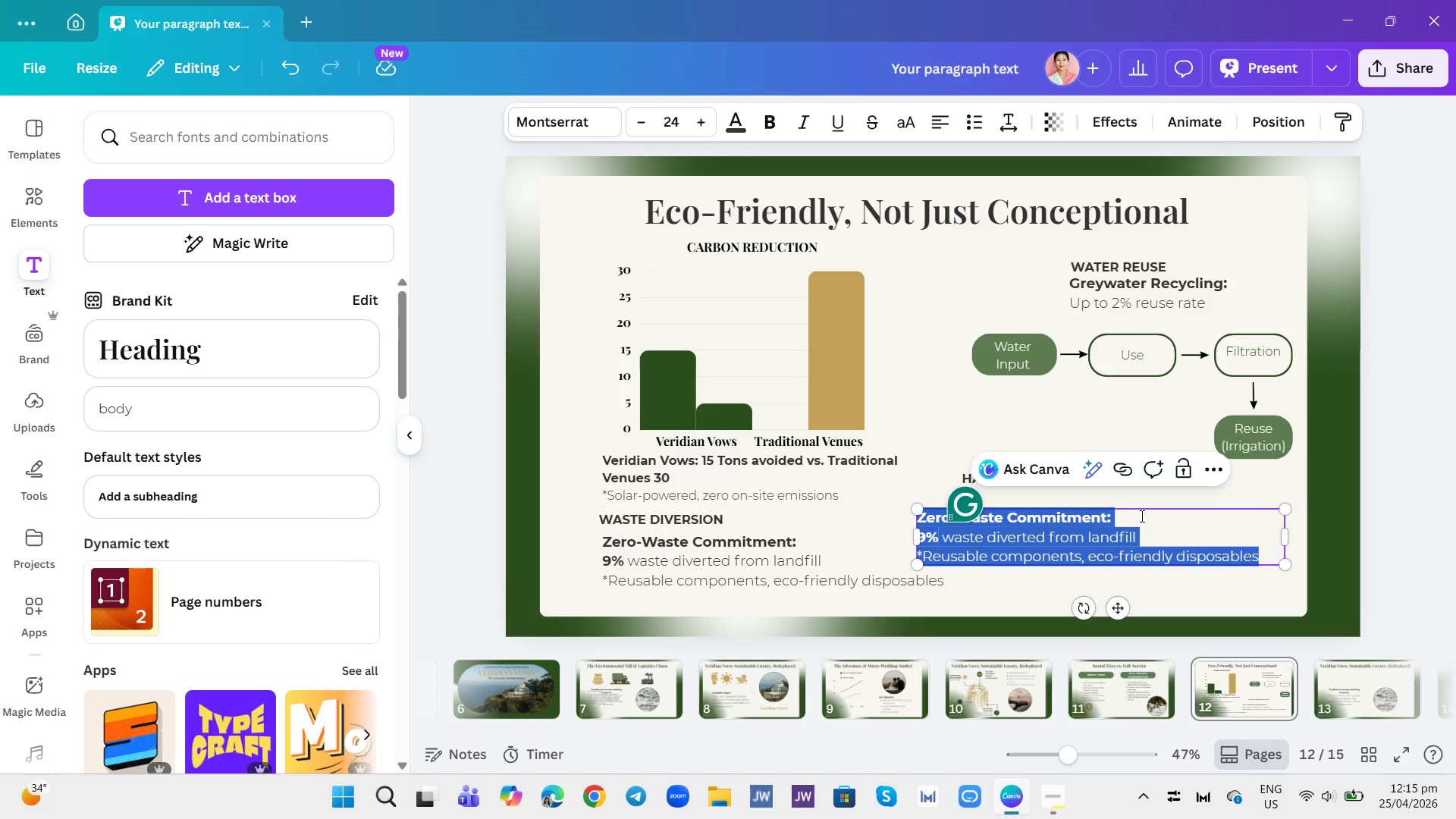 
key(Backspace)
type(lOW)
key(Backspace)
key(Backspace)
key(Backspace)
type(Low-impact Footprint: )
 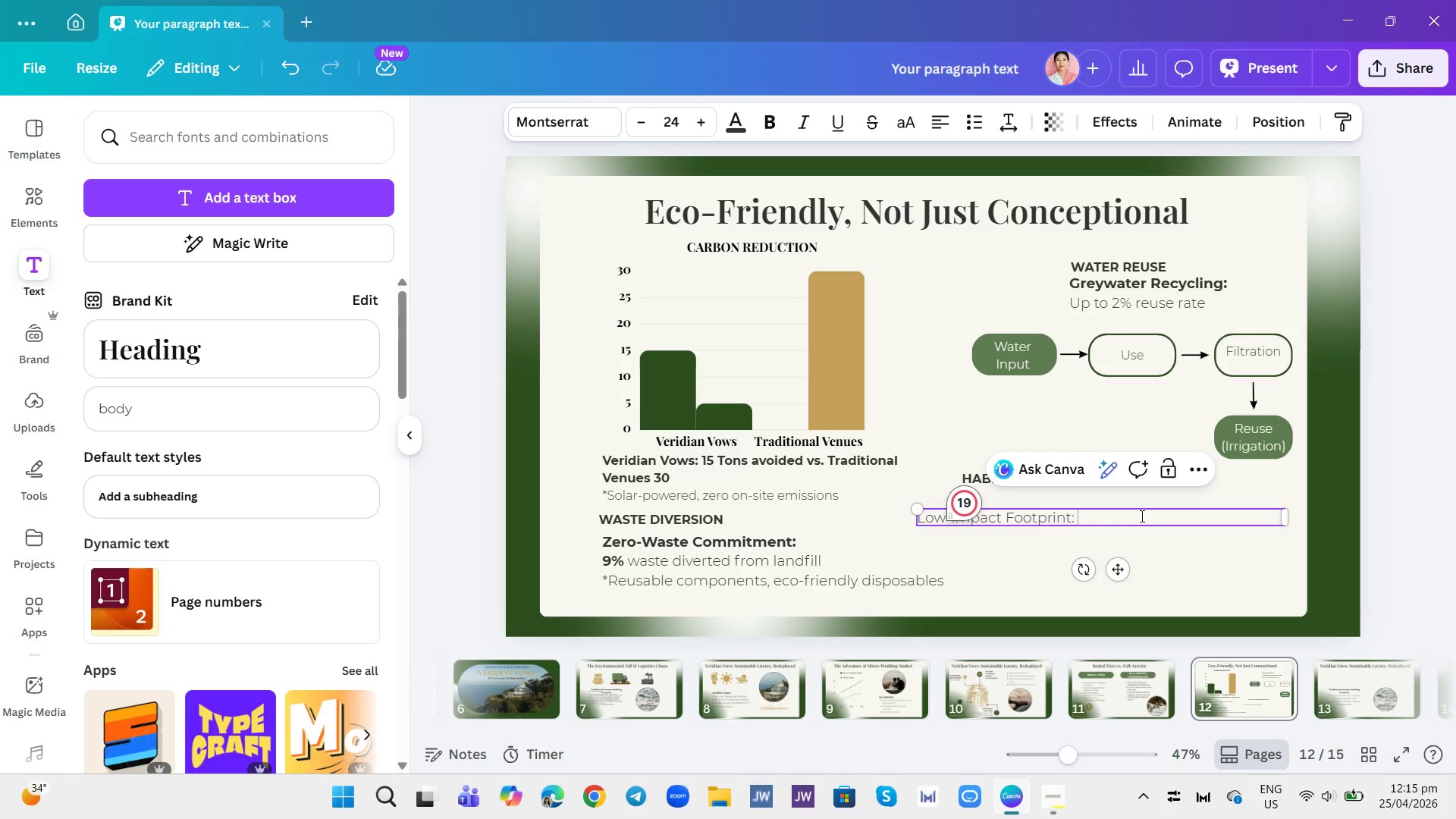 
wait(13.56)
 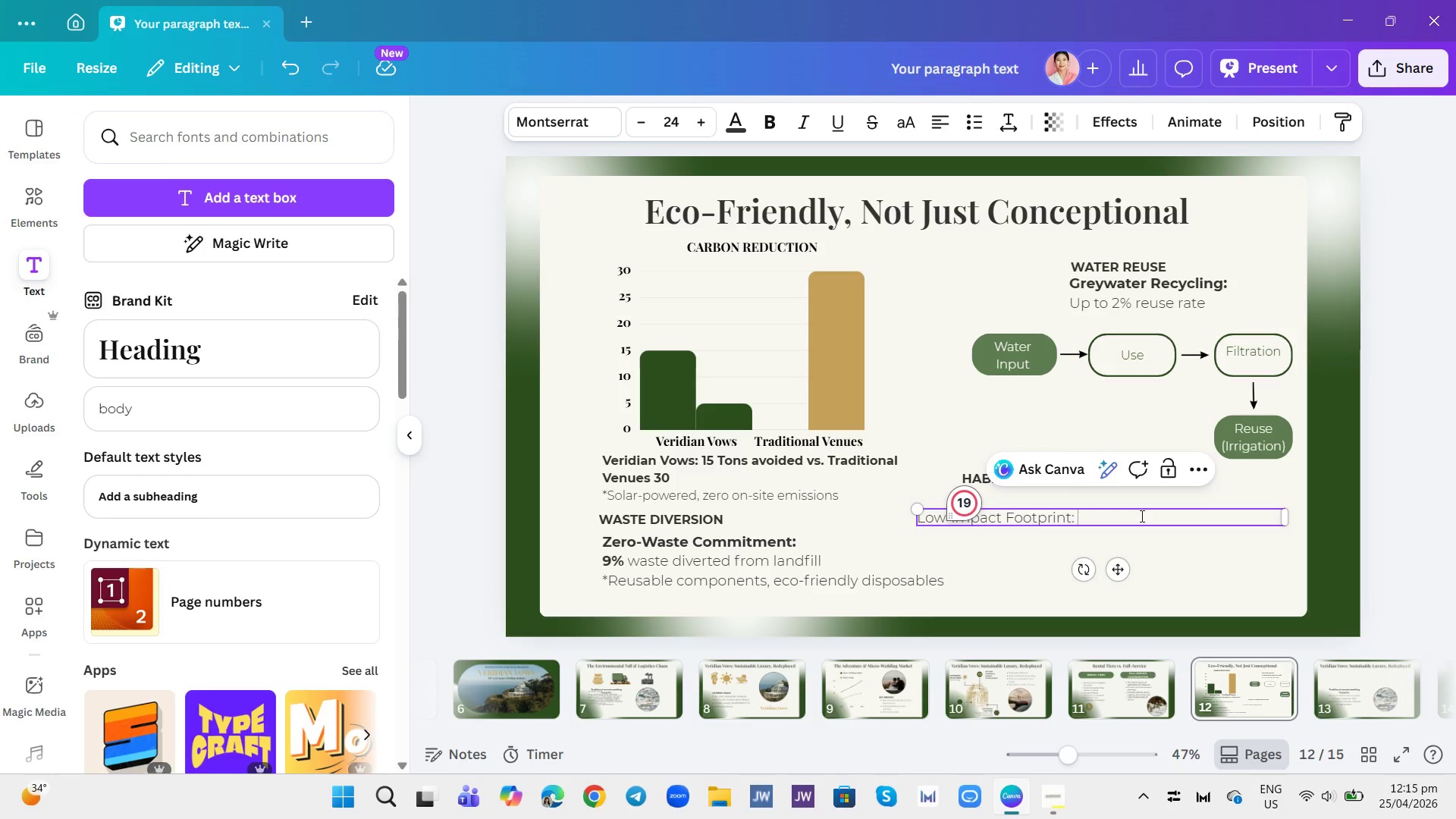 
type(+9% of )
 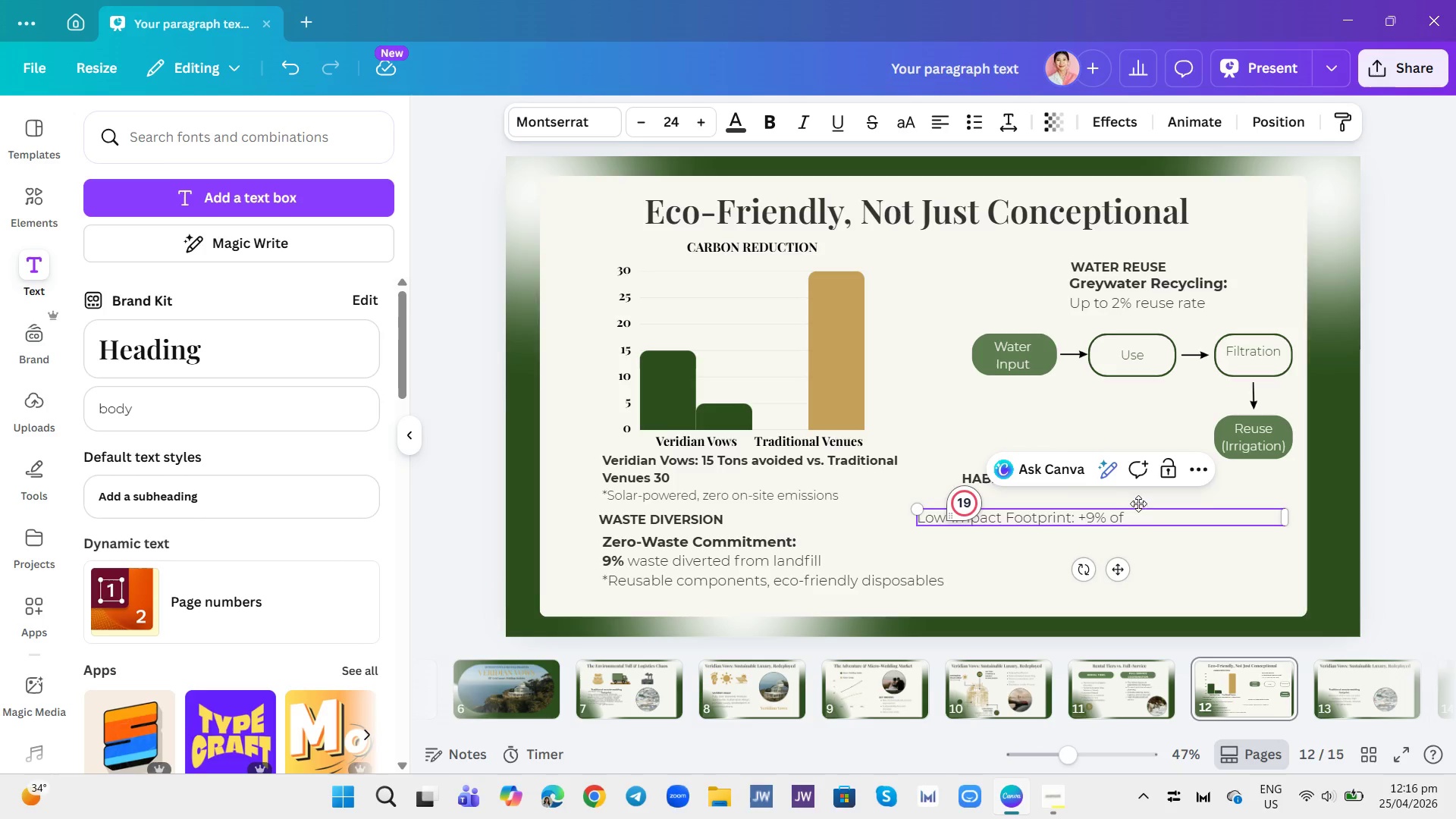 
type(surfce area touched)
 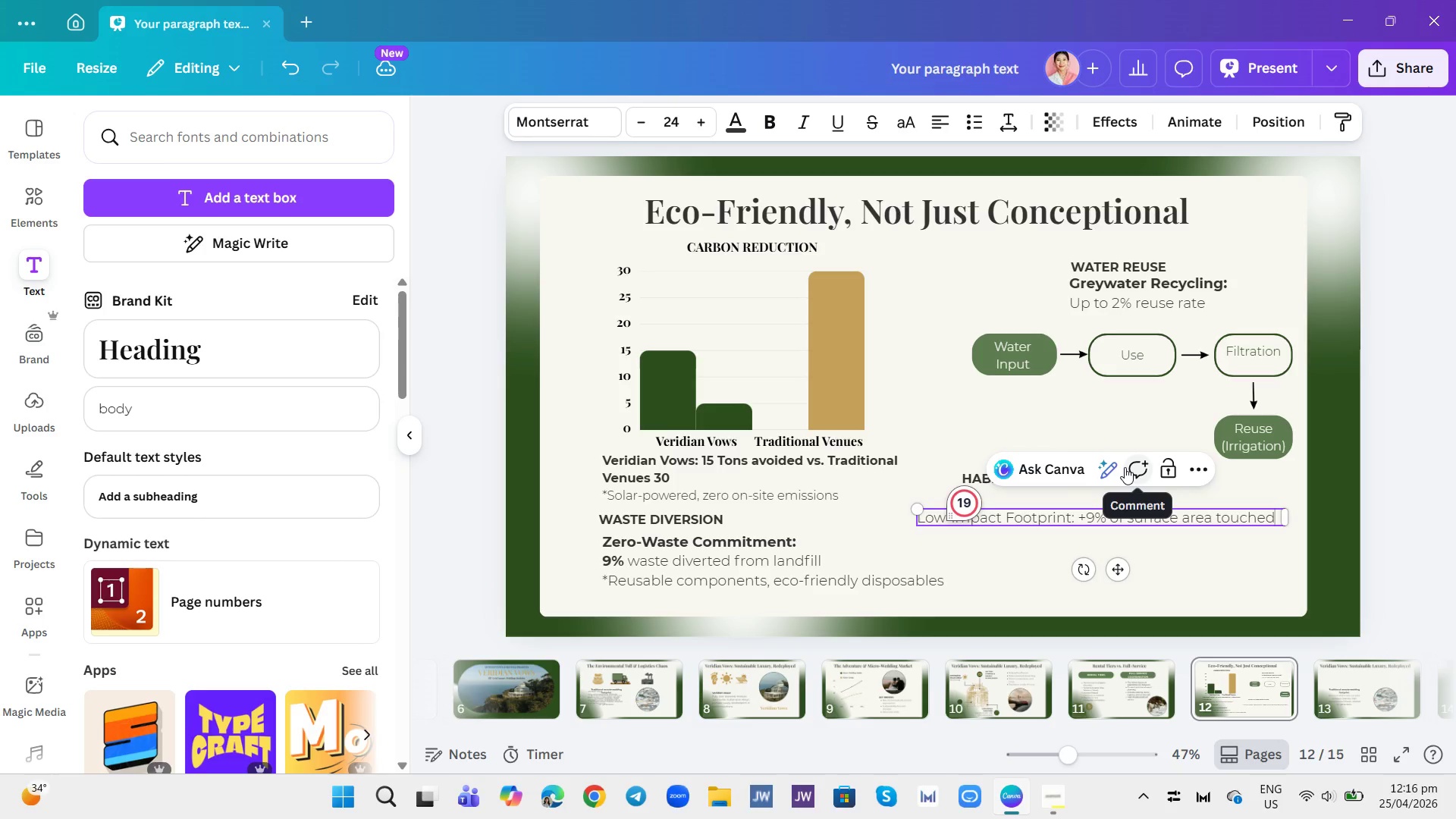 
left_click_drag(start_coordinate=[1288, 521], to_coordinate=[1121, 524])
 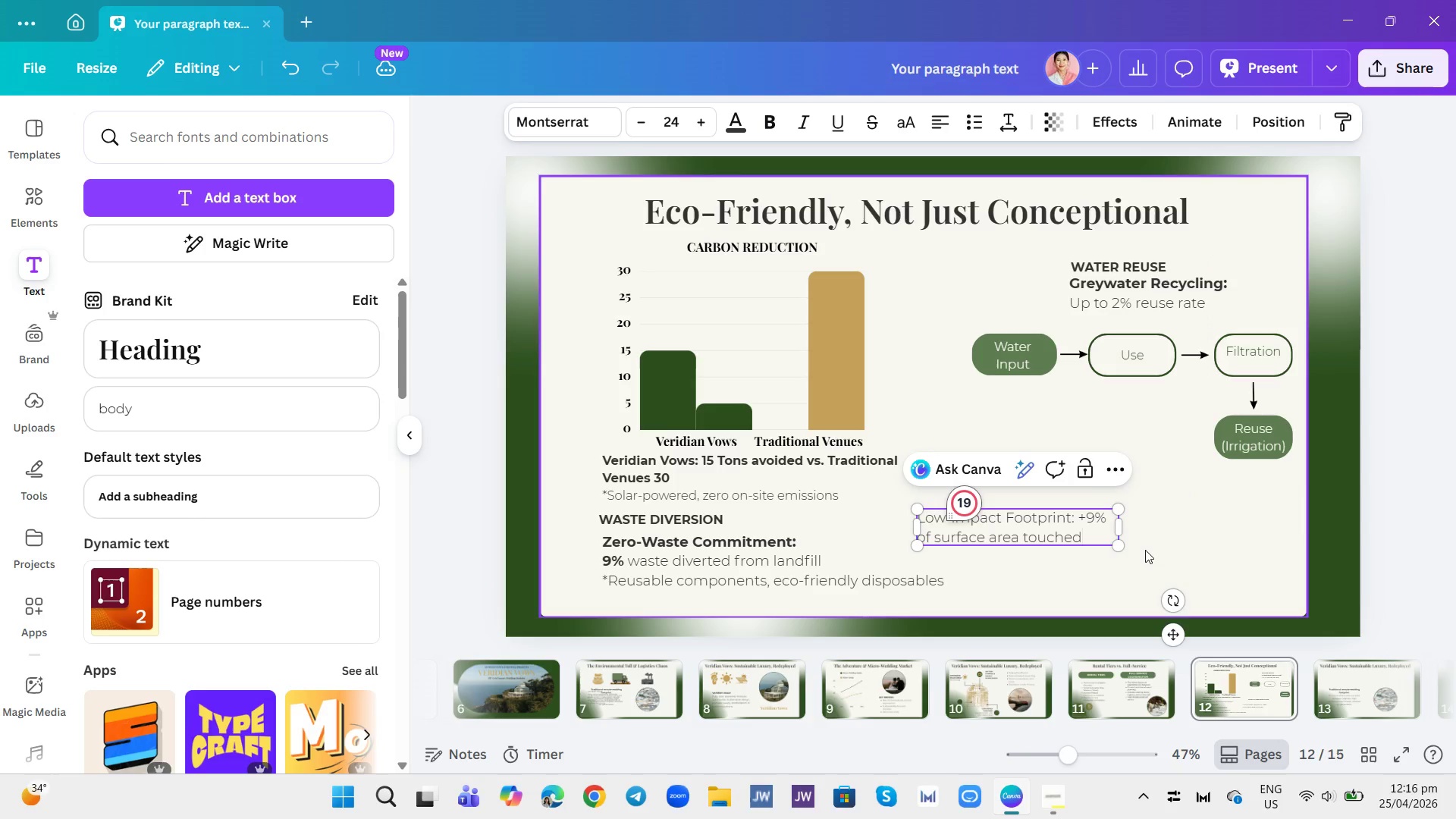 
left_click([1145, 550])
 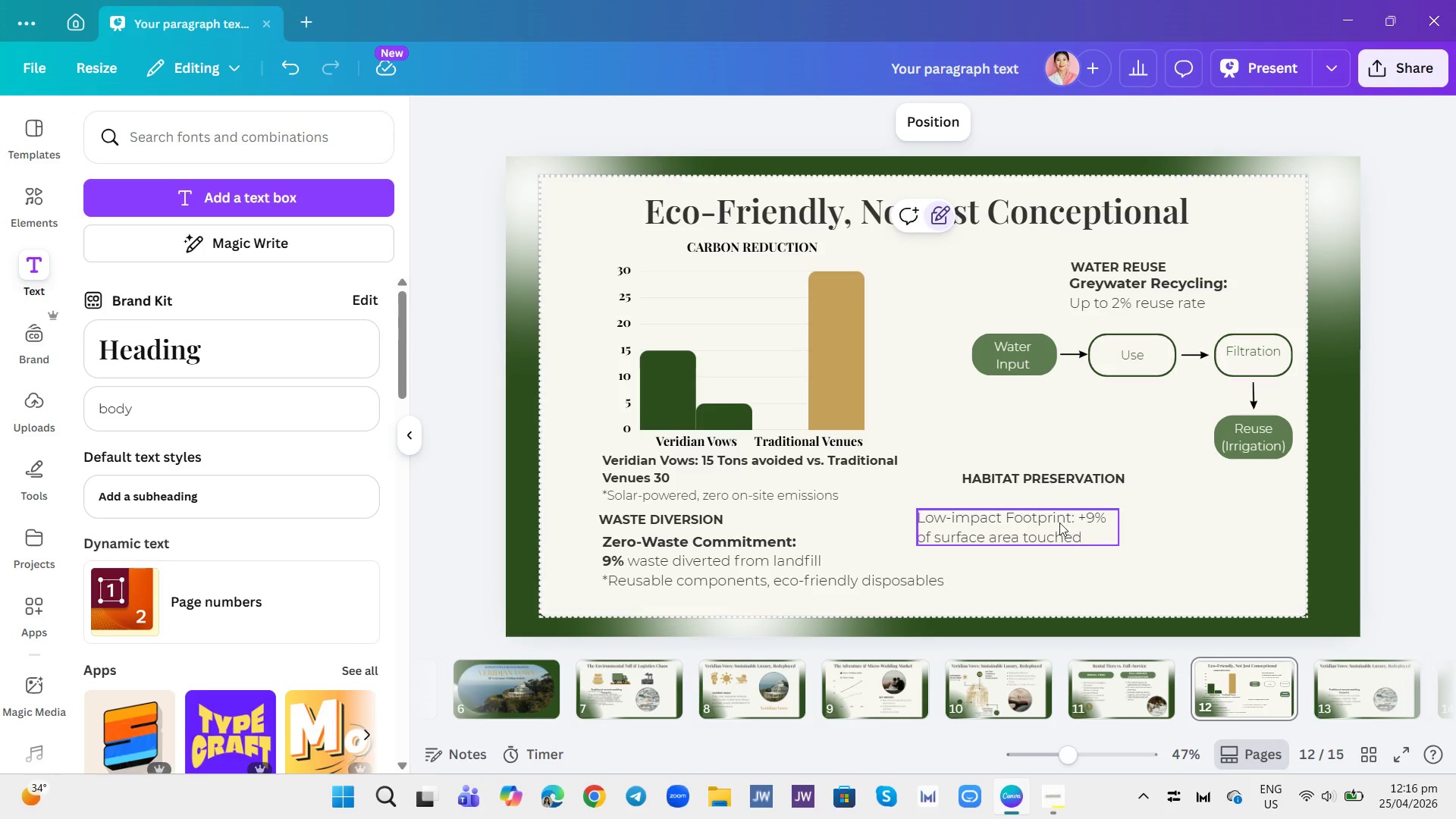 
left_click_drag(start_coordinate=[1051, 524], to_coordinate=[1094, 507])
 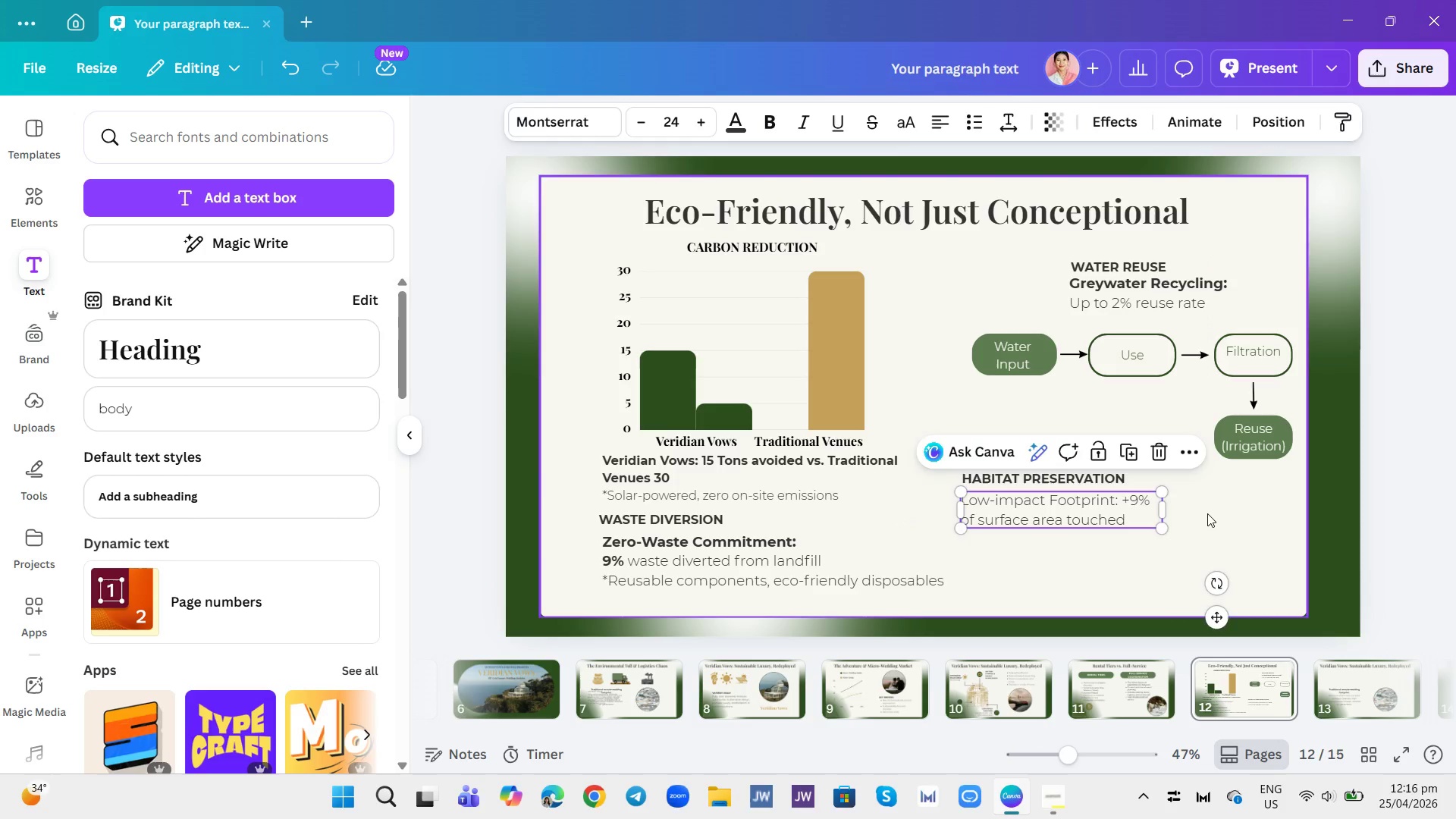 
left_click([1208, 513])
 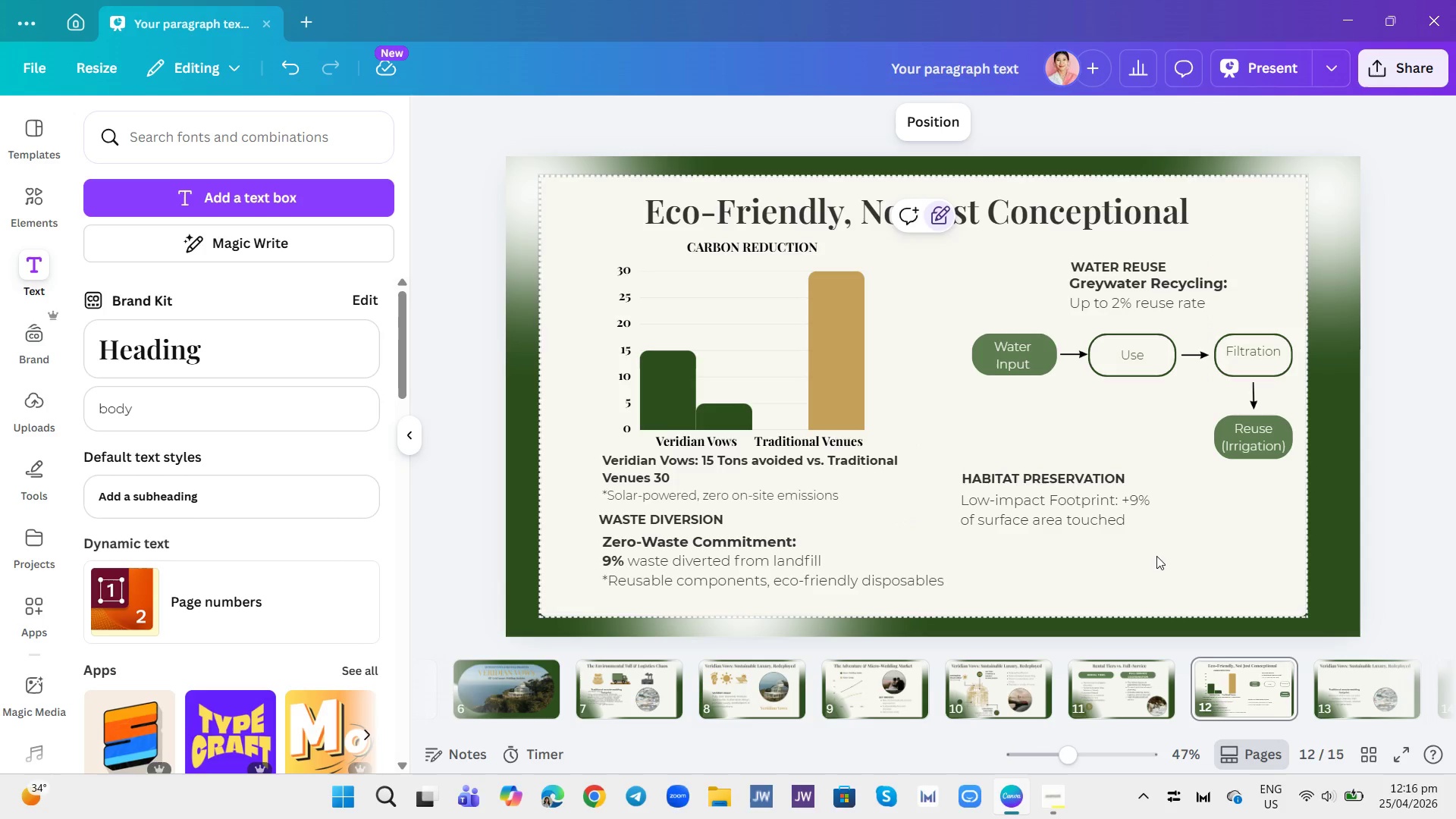 
left_click([1128, 526])
 